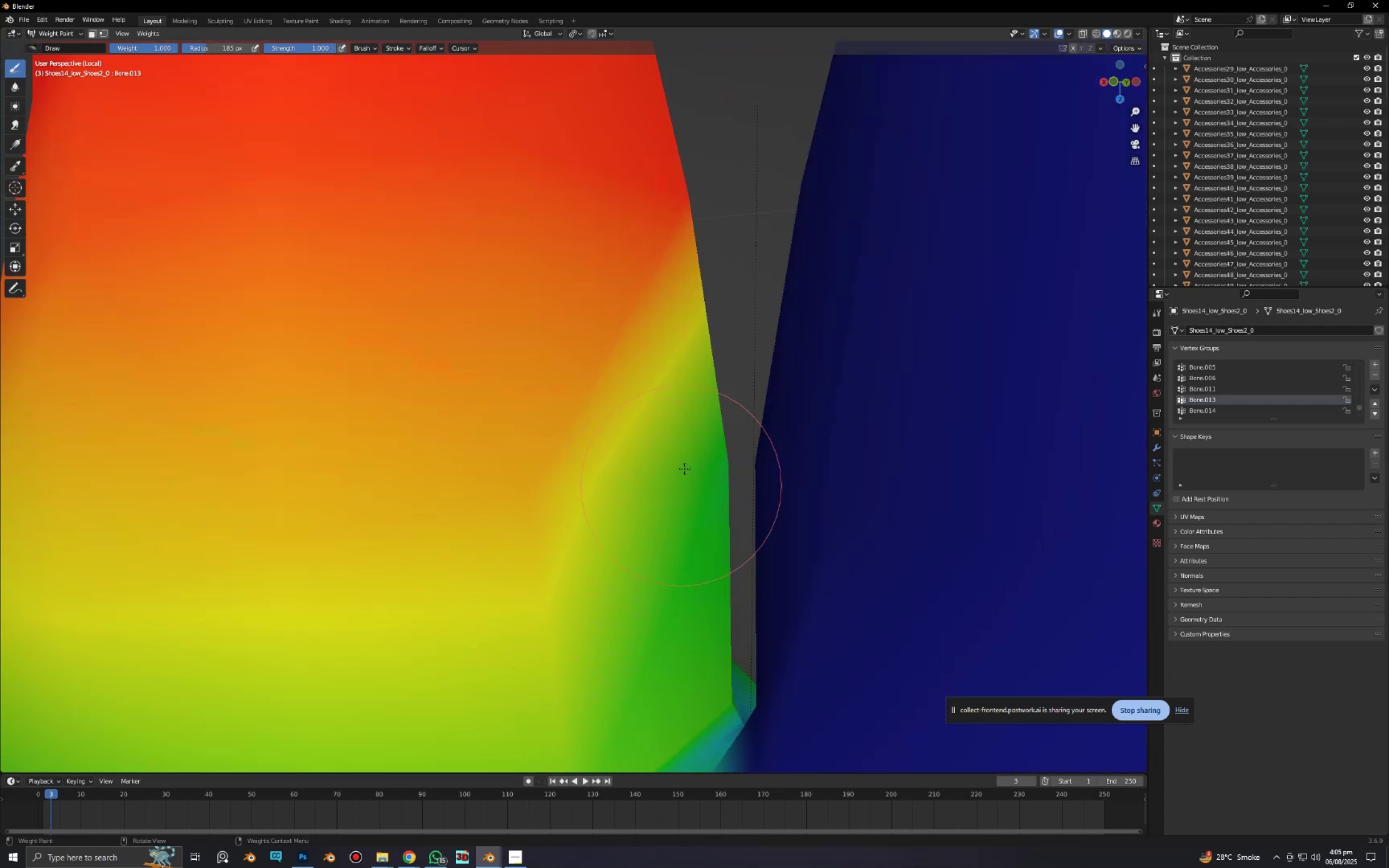 
left_click_drag(start_coordinate=[687, 462], to_coordinate=[689, 582])
 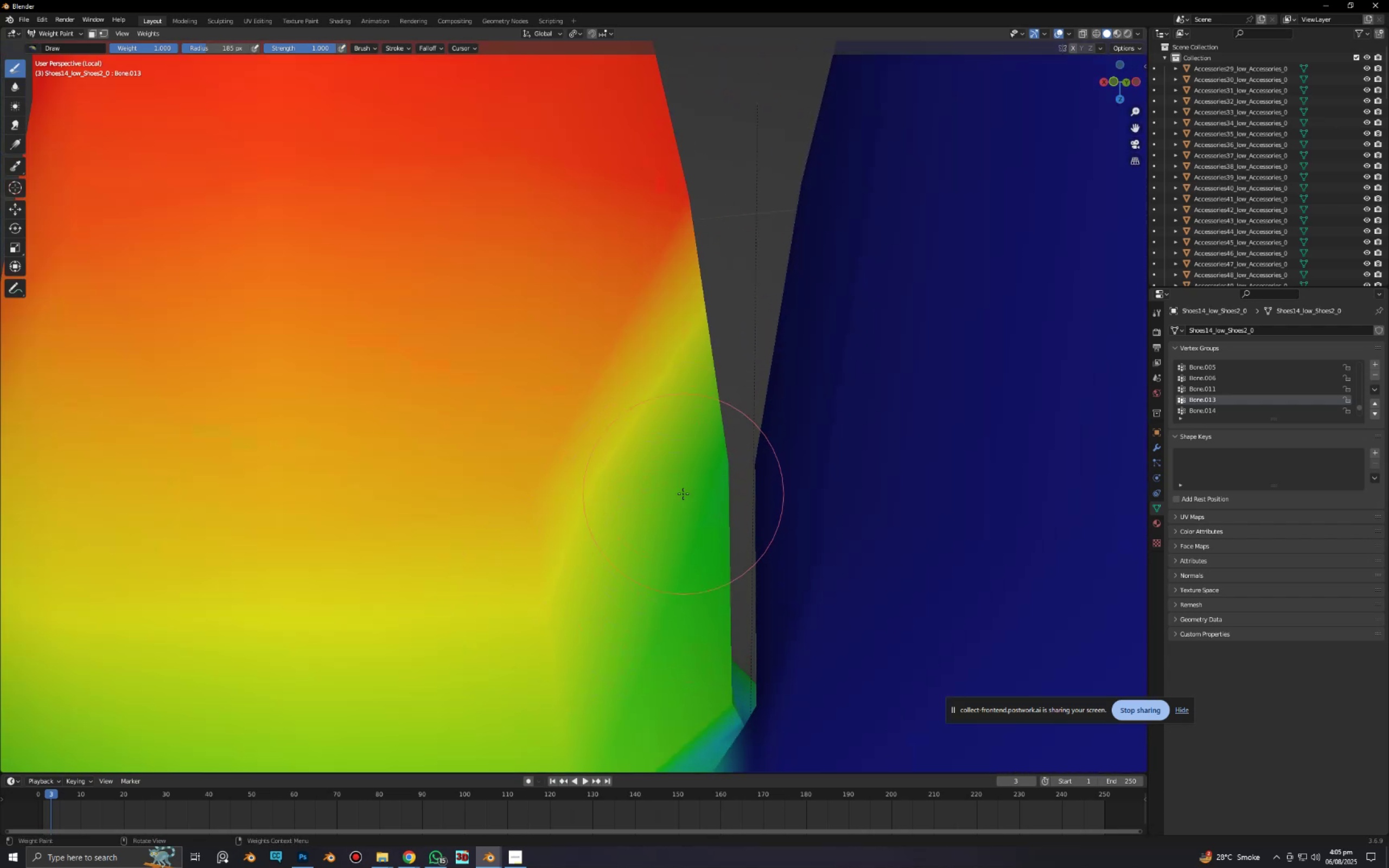 
left_click_drag(start_coordinate=[683, 494], to_coordinate=[657, 674])
 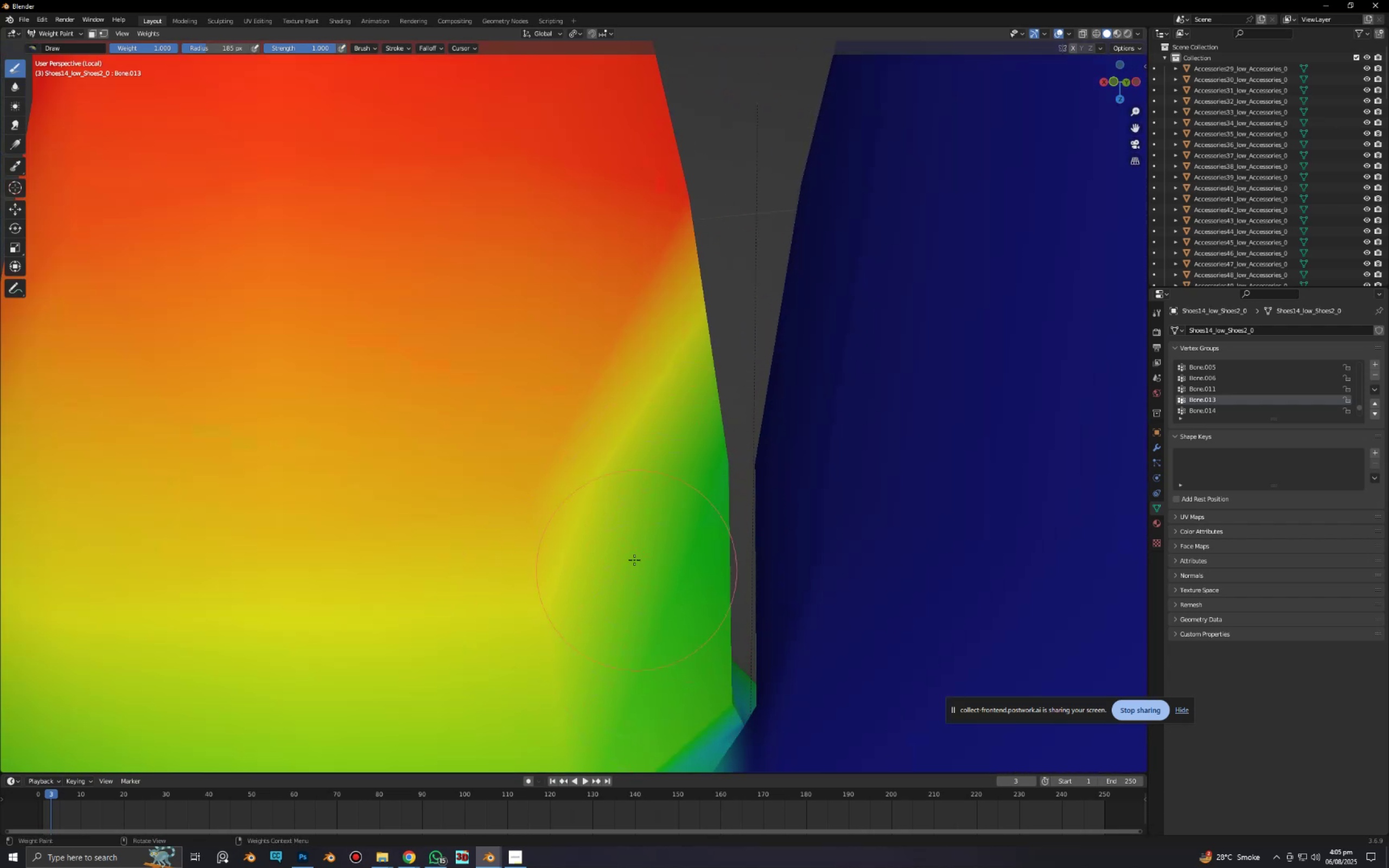 
scroll: coordinate [629, 563], scroll_direction: down, amount: 9.0
 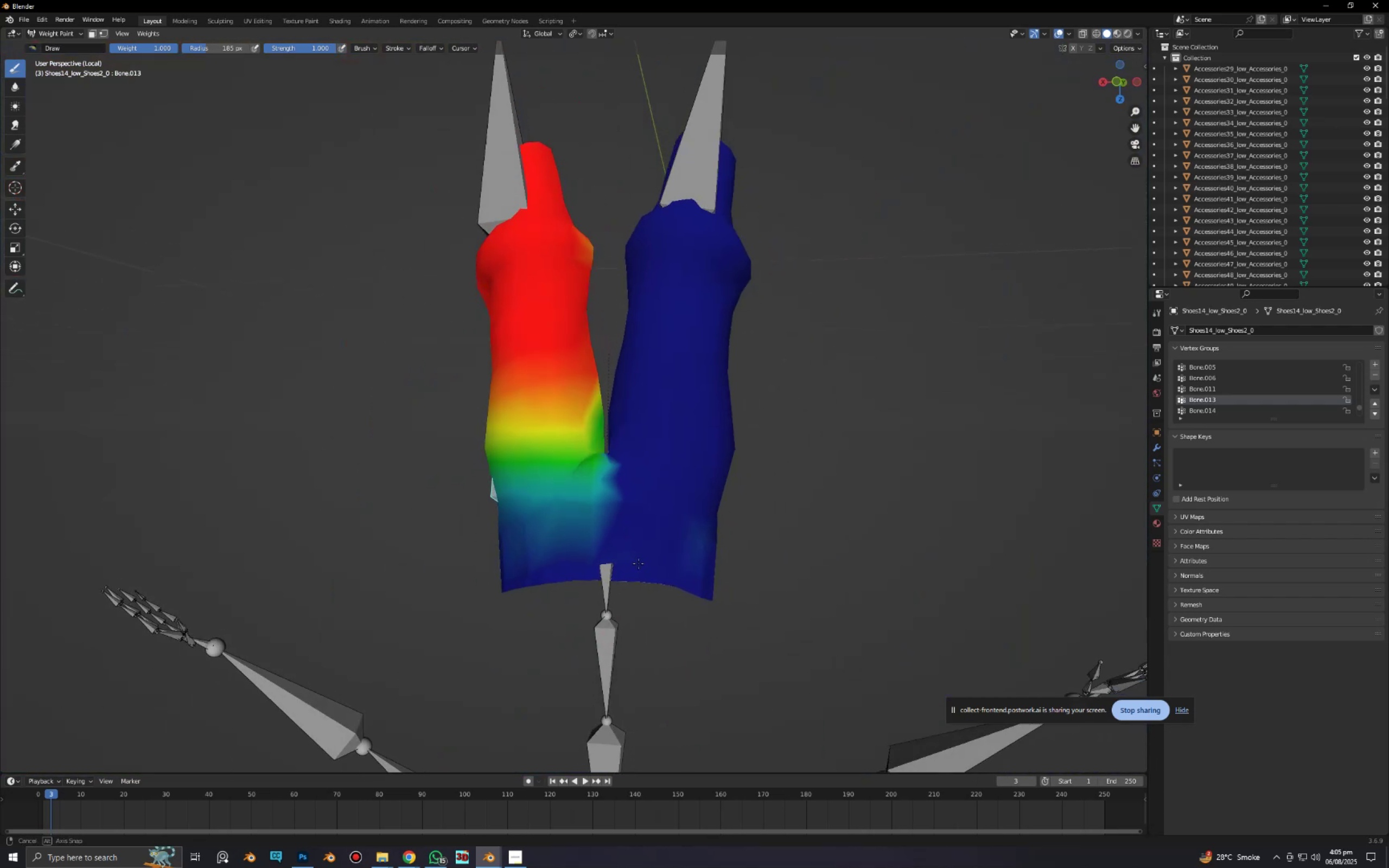 
key(Alt+AltLeft)
 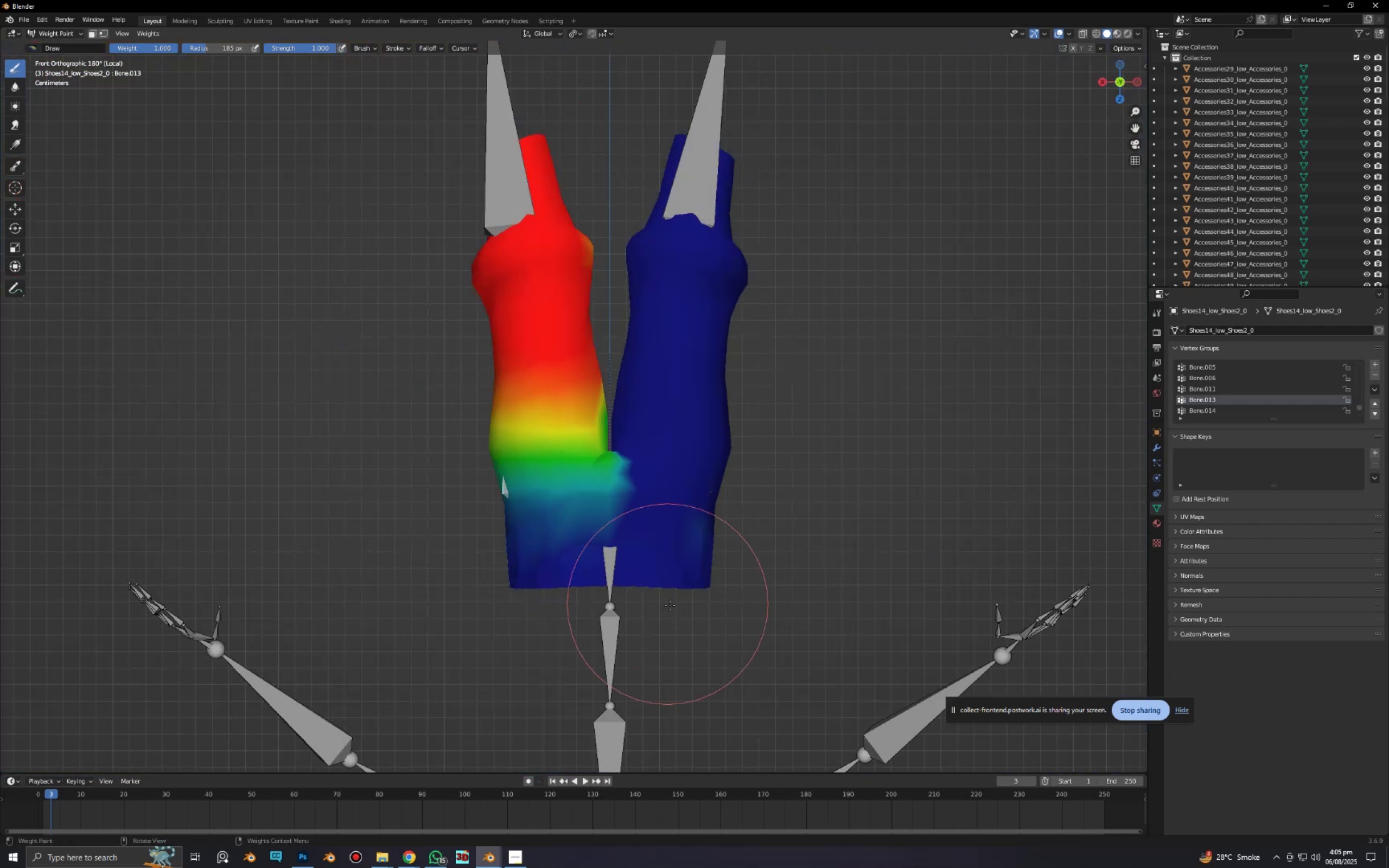 
scroll: coordinate [676, 605], scroll_direction: up, amount: 2.0
 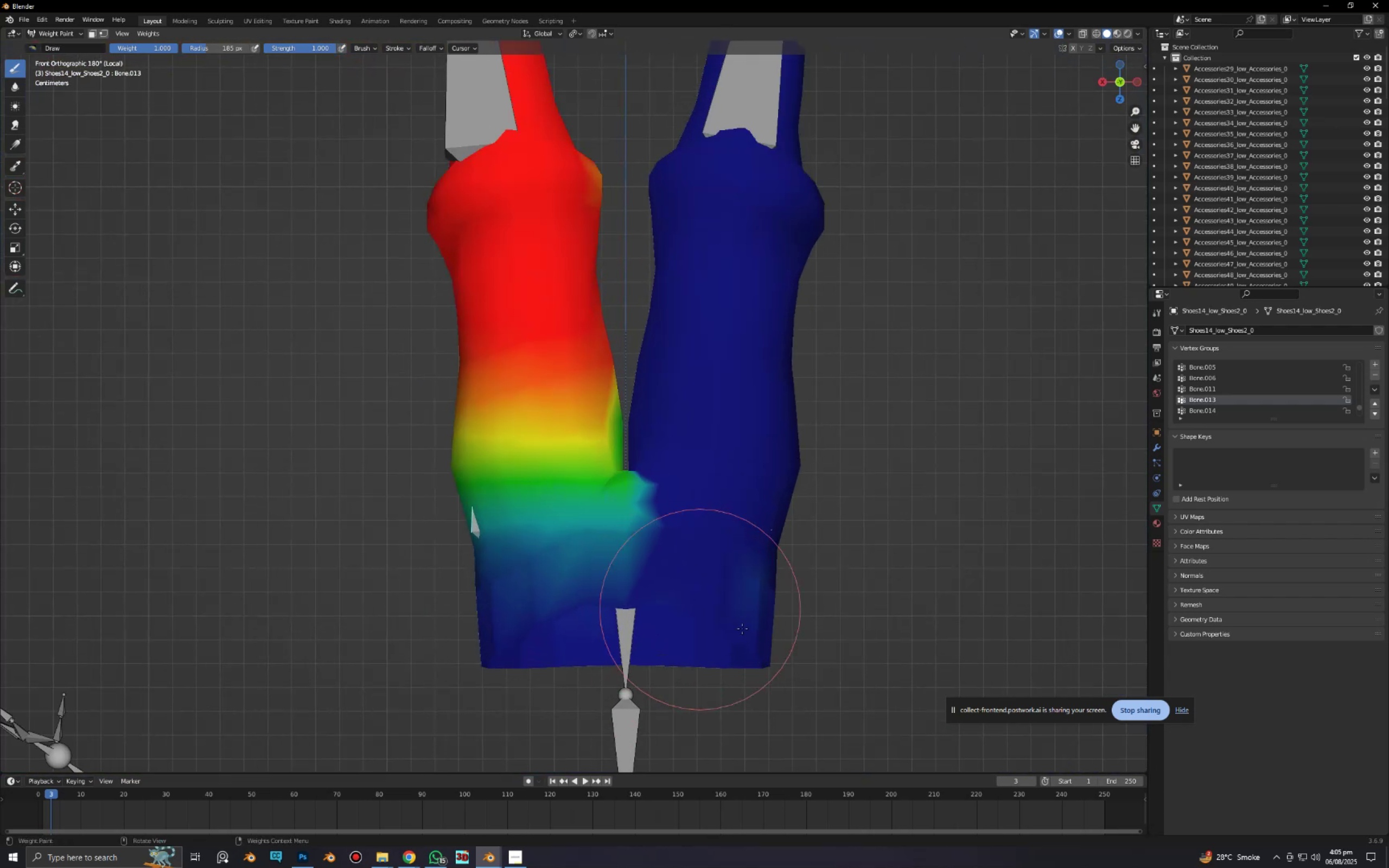 
hold_key(key=ShiftLeft, duration=0.34)
 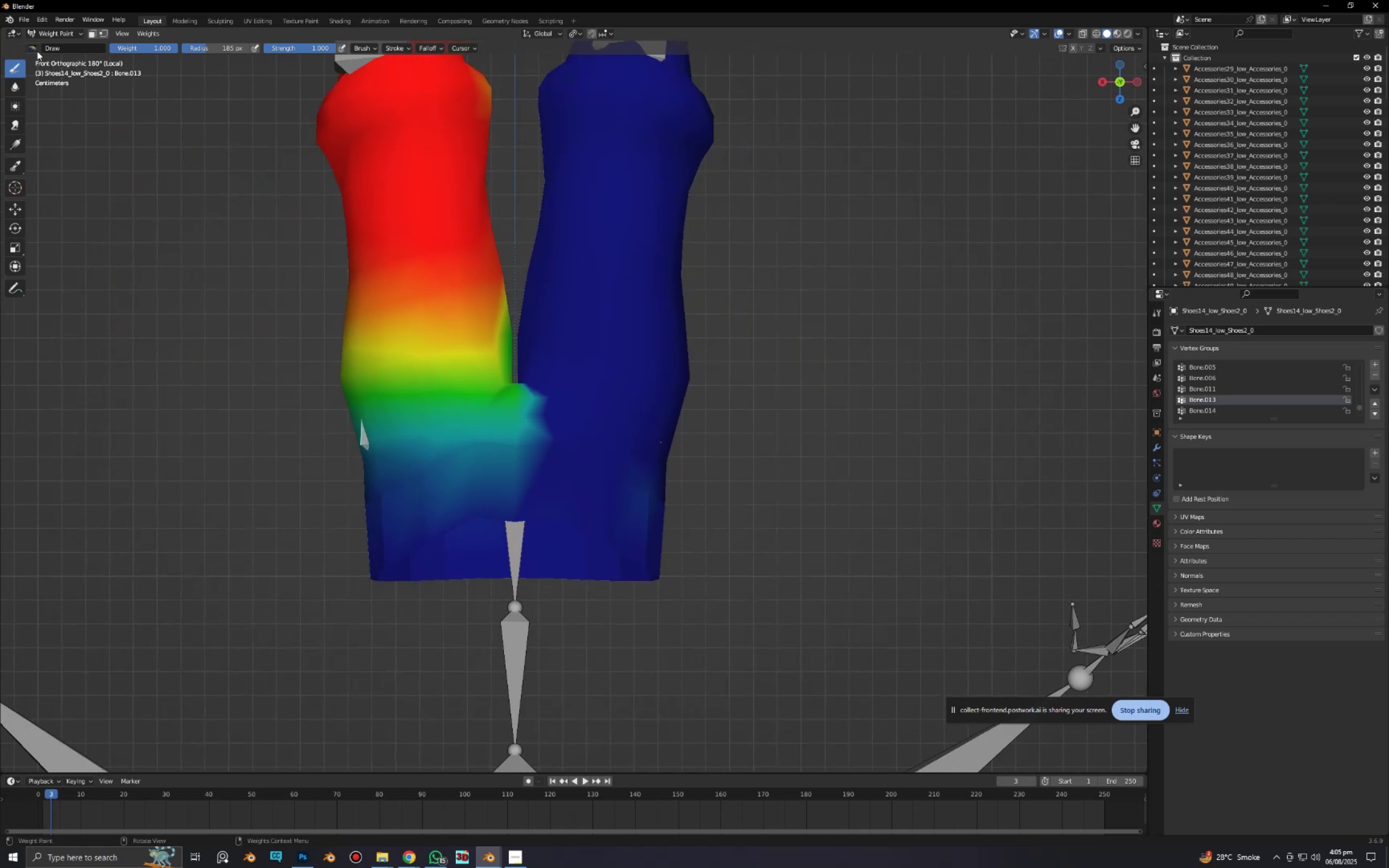 
left_click([32, 50])
 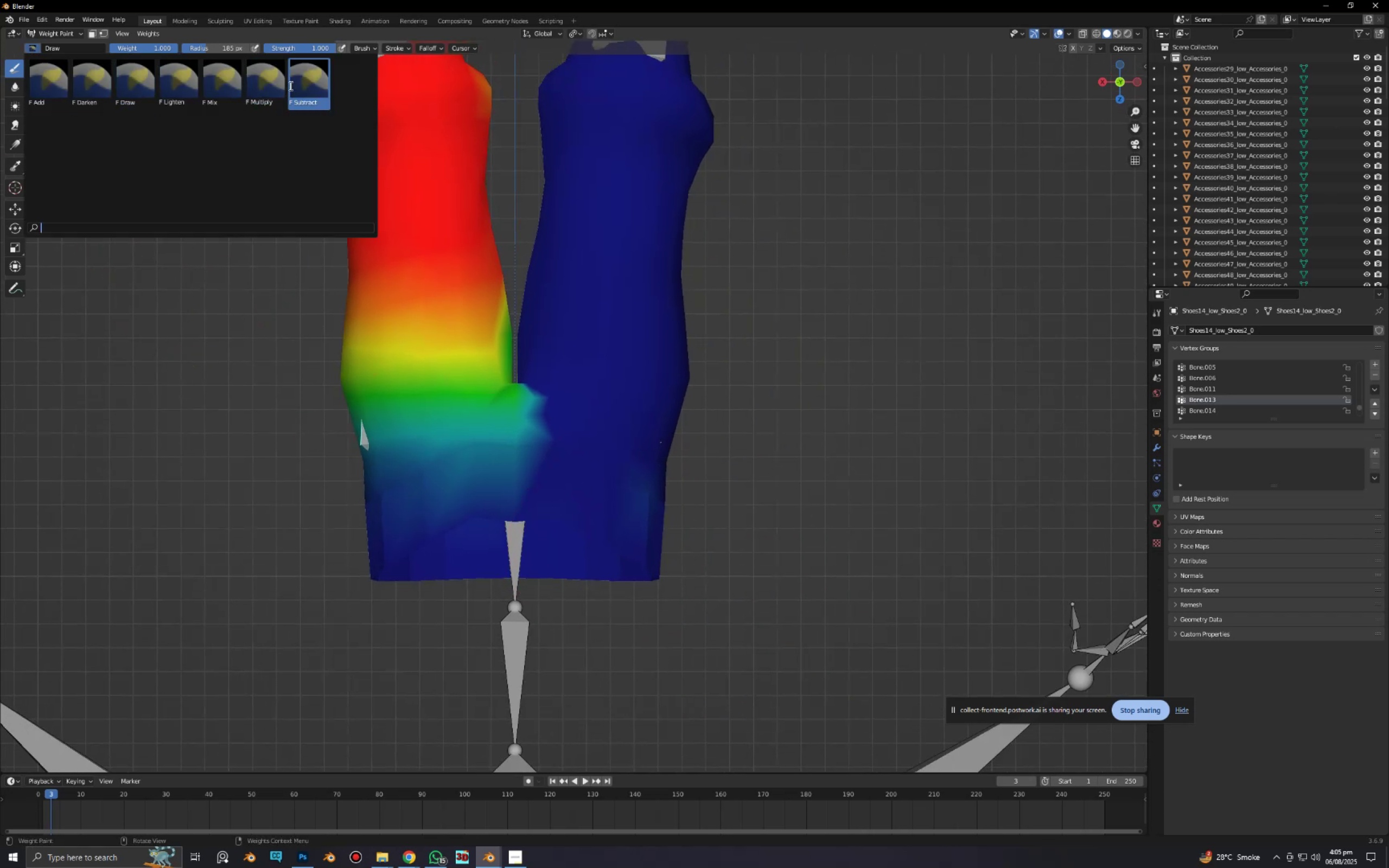 
left_click([290, 86])
 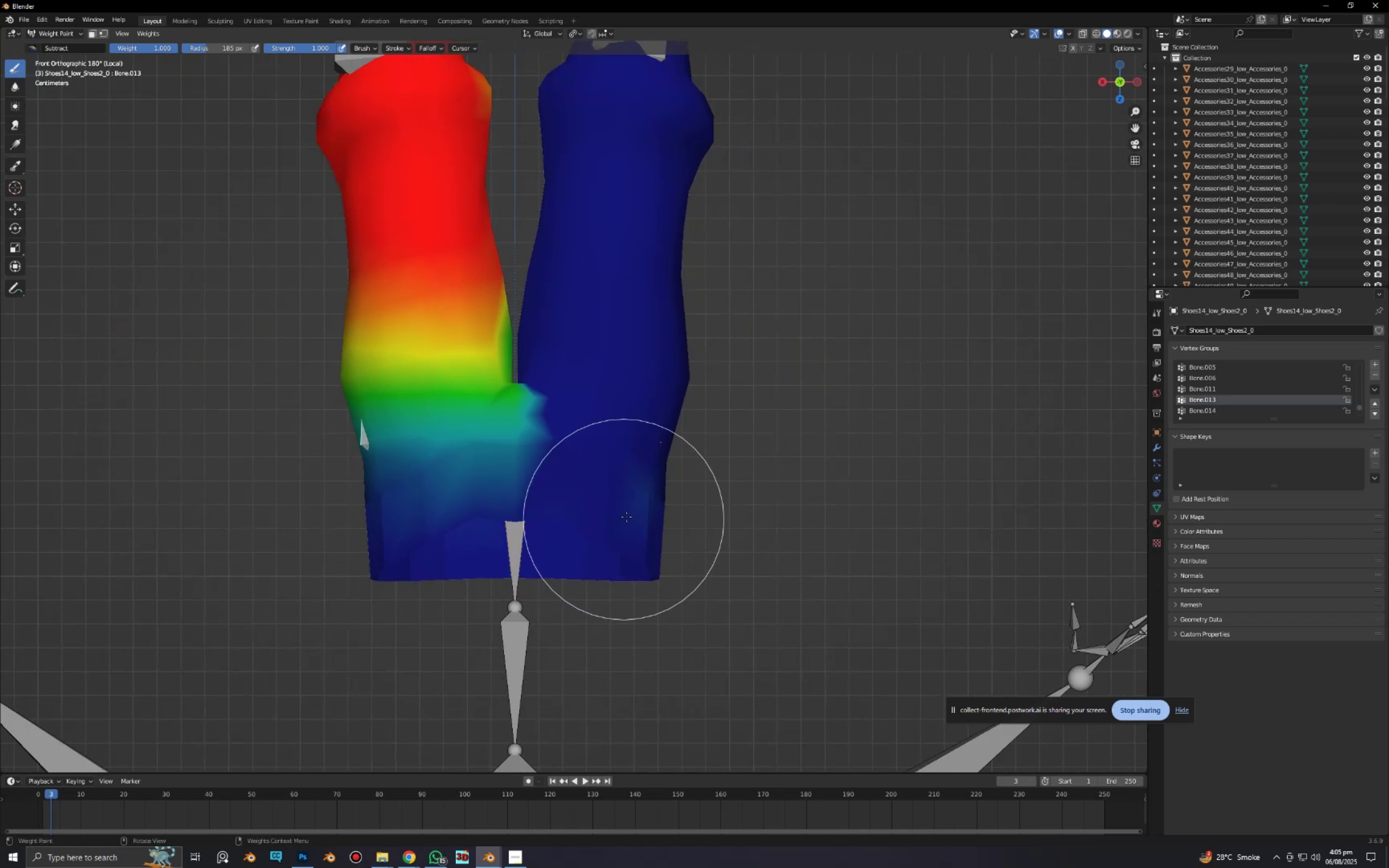 
left_click_drag(start_coordinate=[642, 507], to_coordinate=[652, 130])
 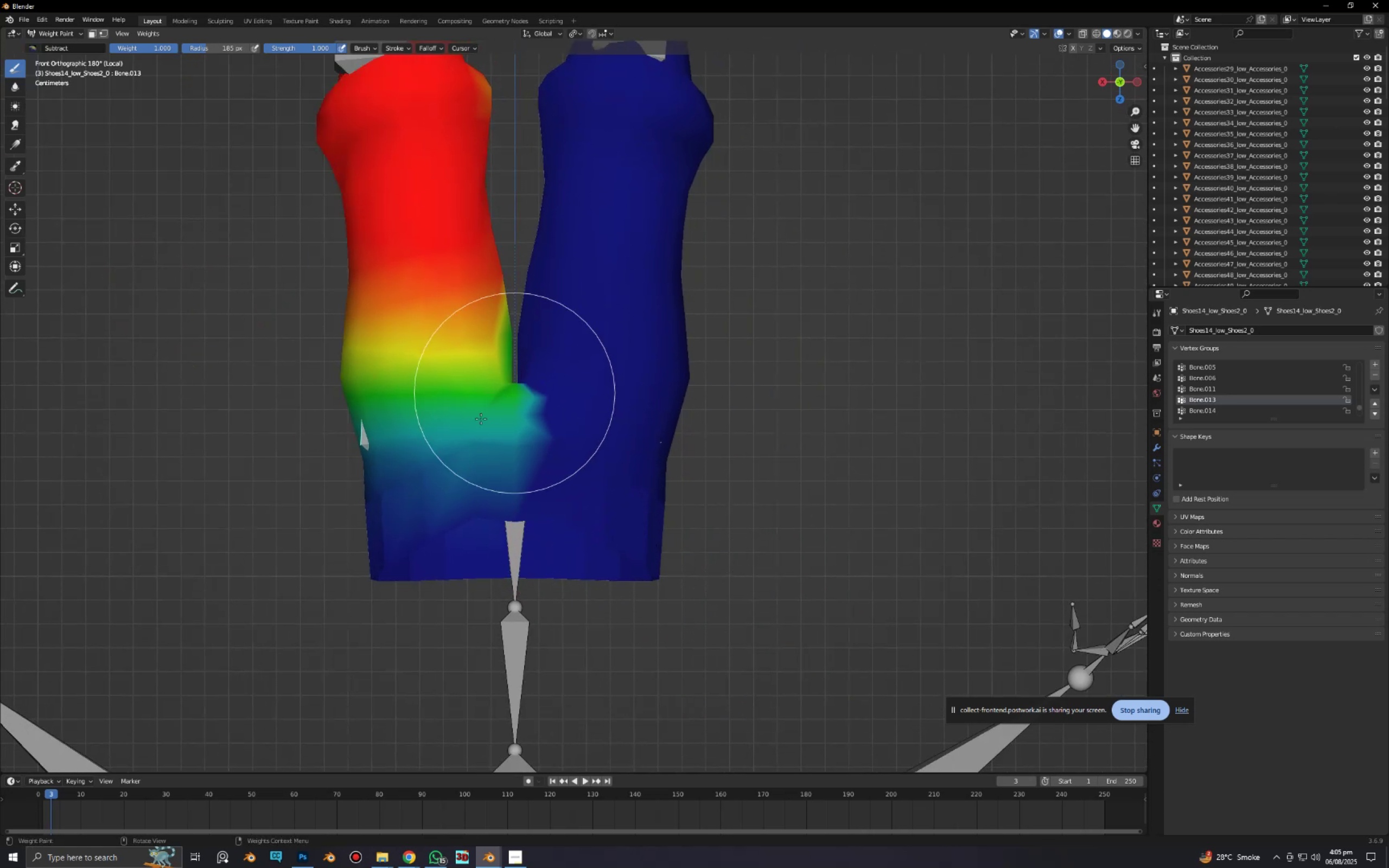 
scroll: coordinate [453, 456], scroll_direction: down, amount: 2.0
 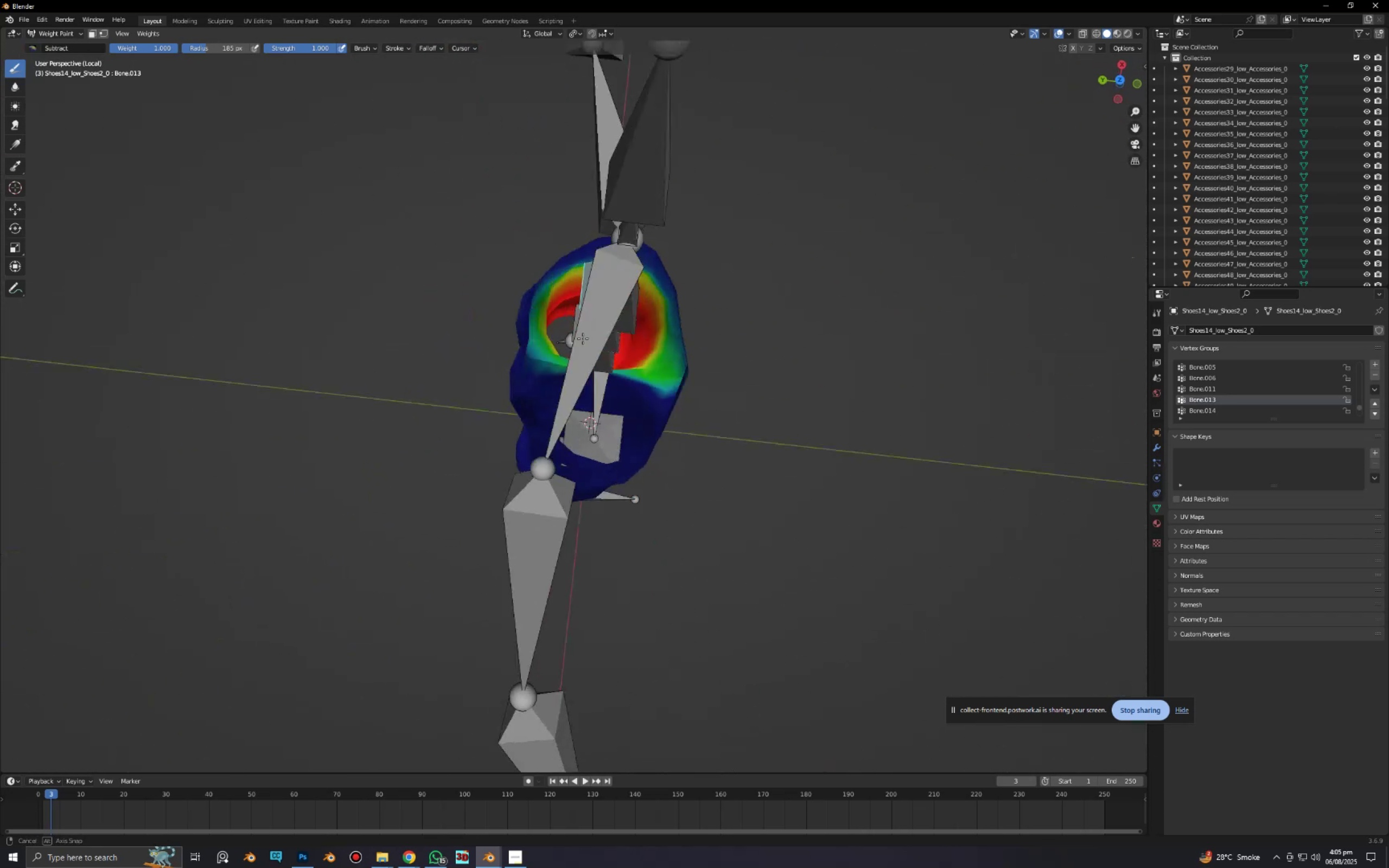 
key(Alt+AltLeft)
 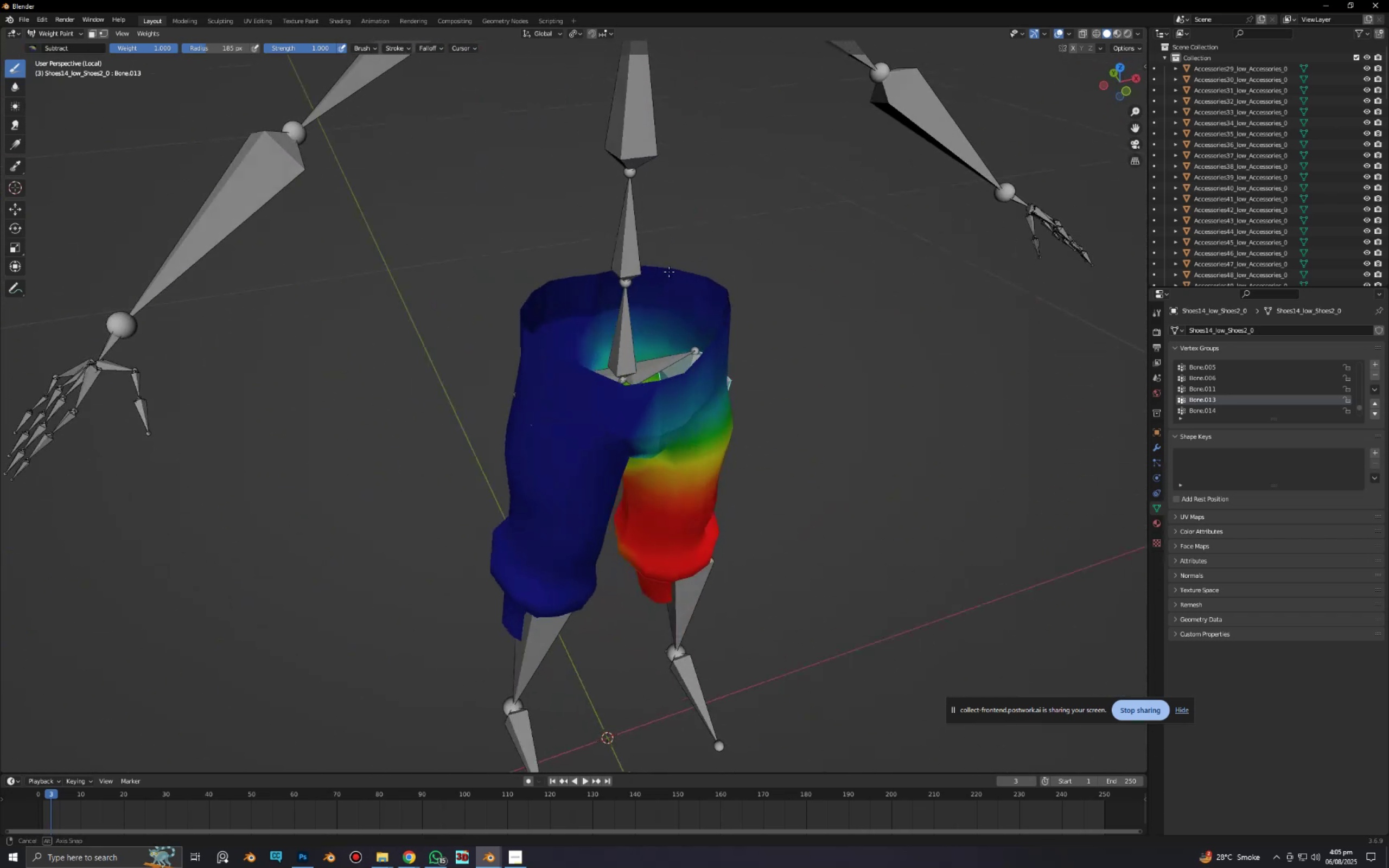 
hold_key(key=AltLeft, duration=0.41)
 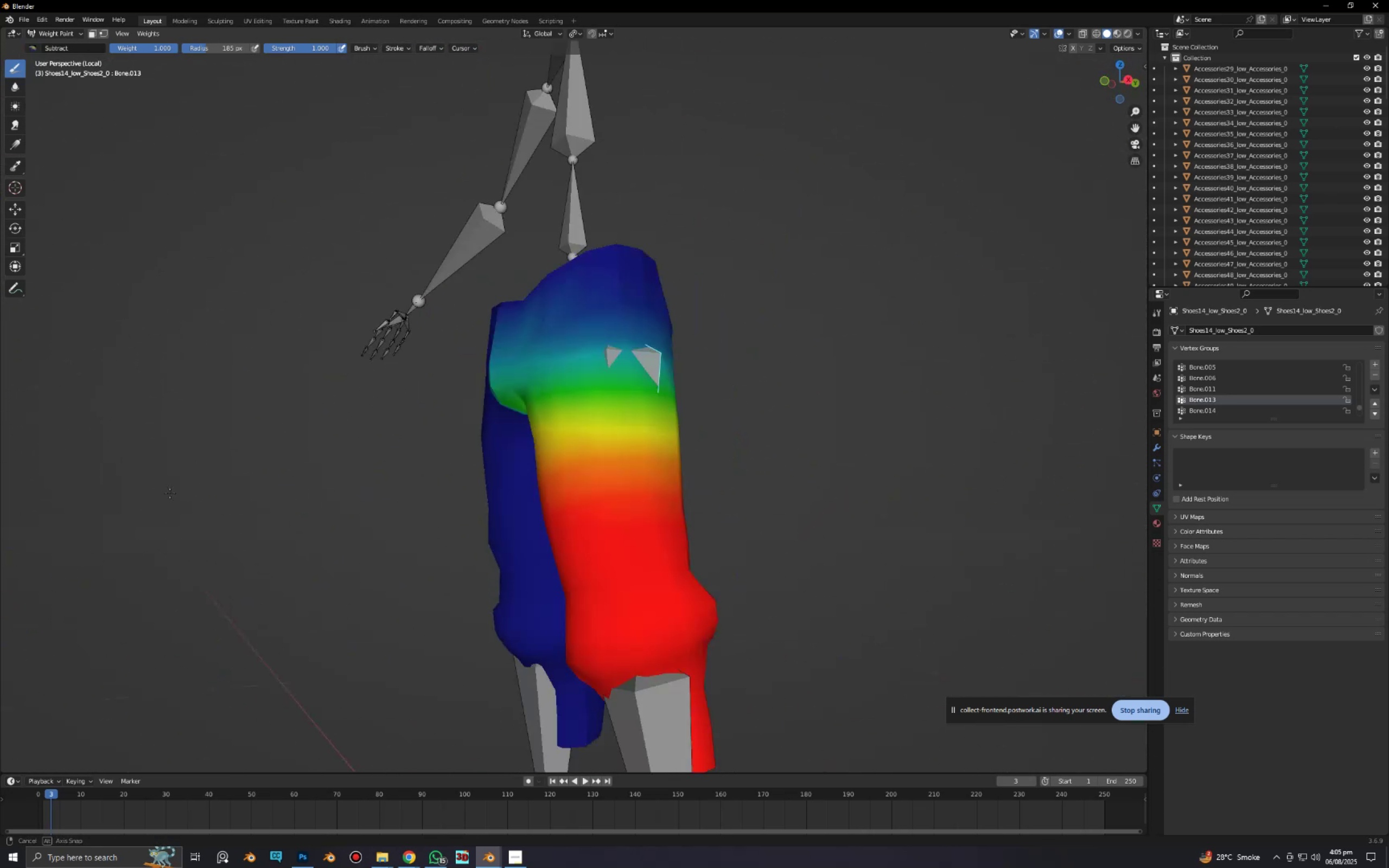 
key(Alt+AltLeft)
 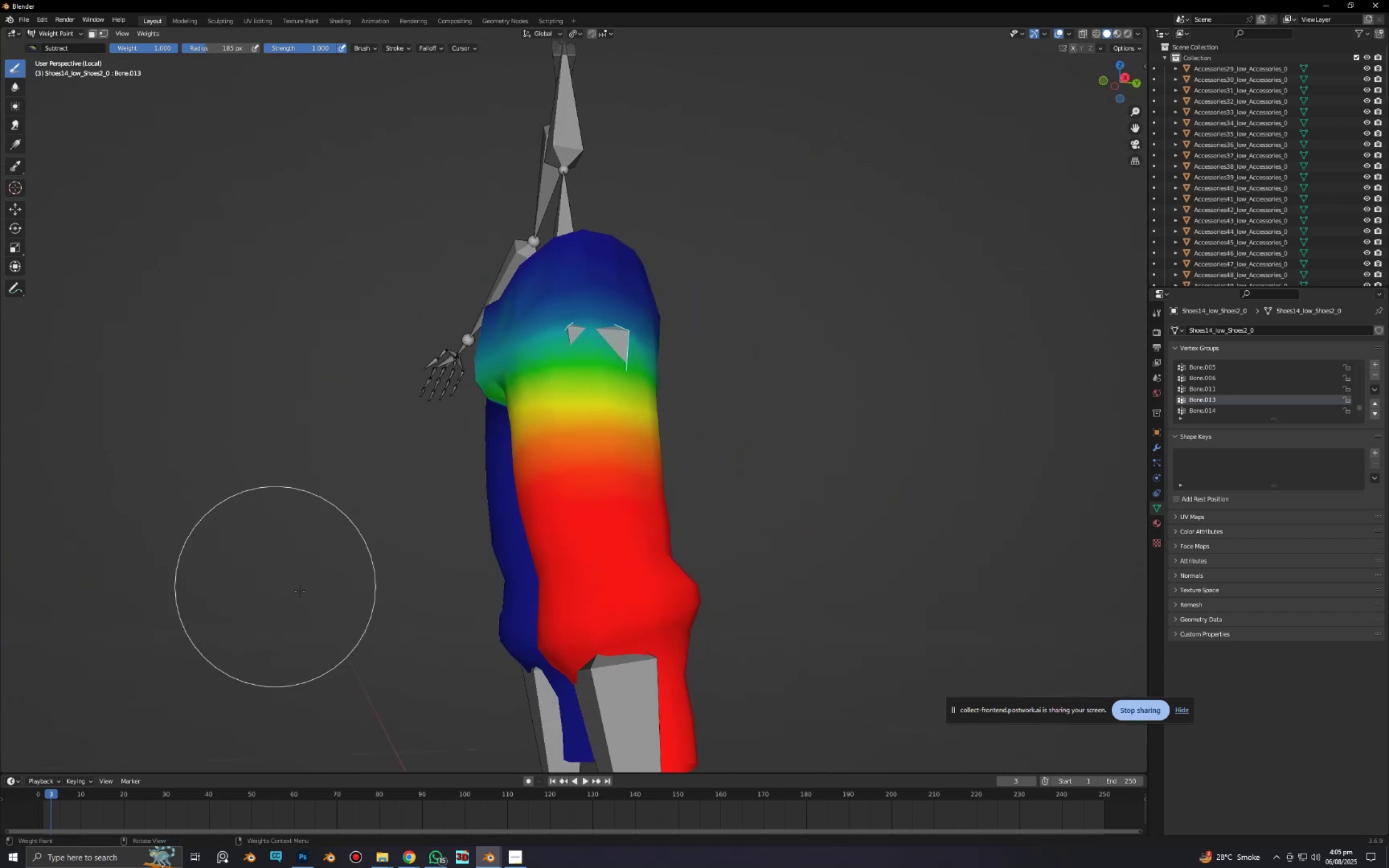 
type(er)
 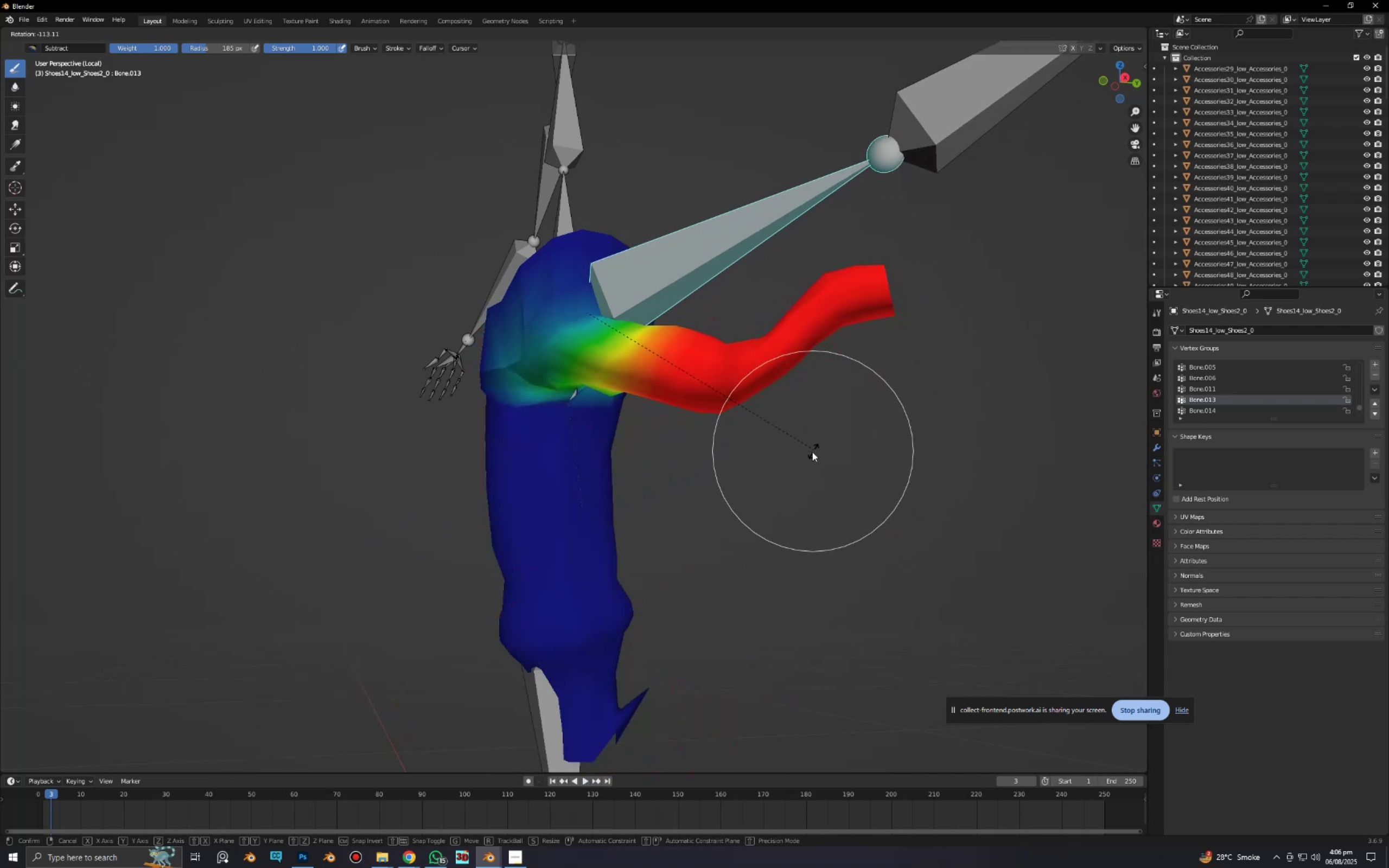 
right_click([730, 548])
 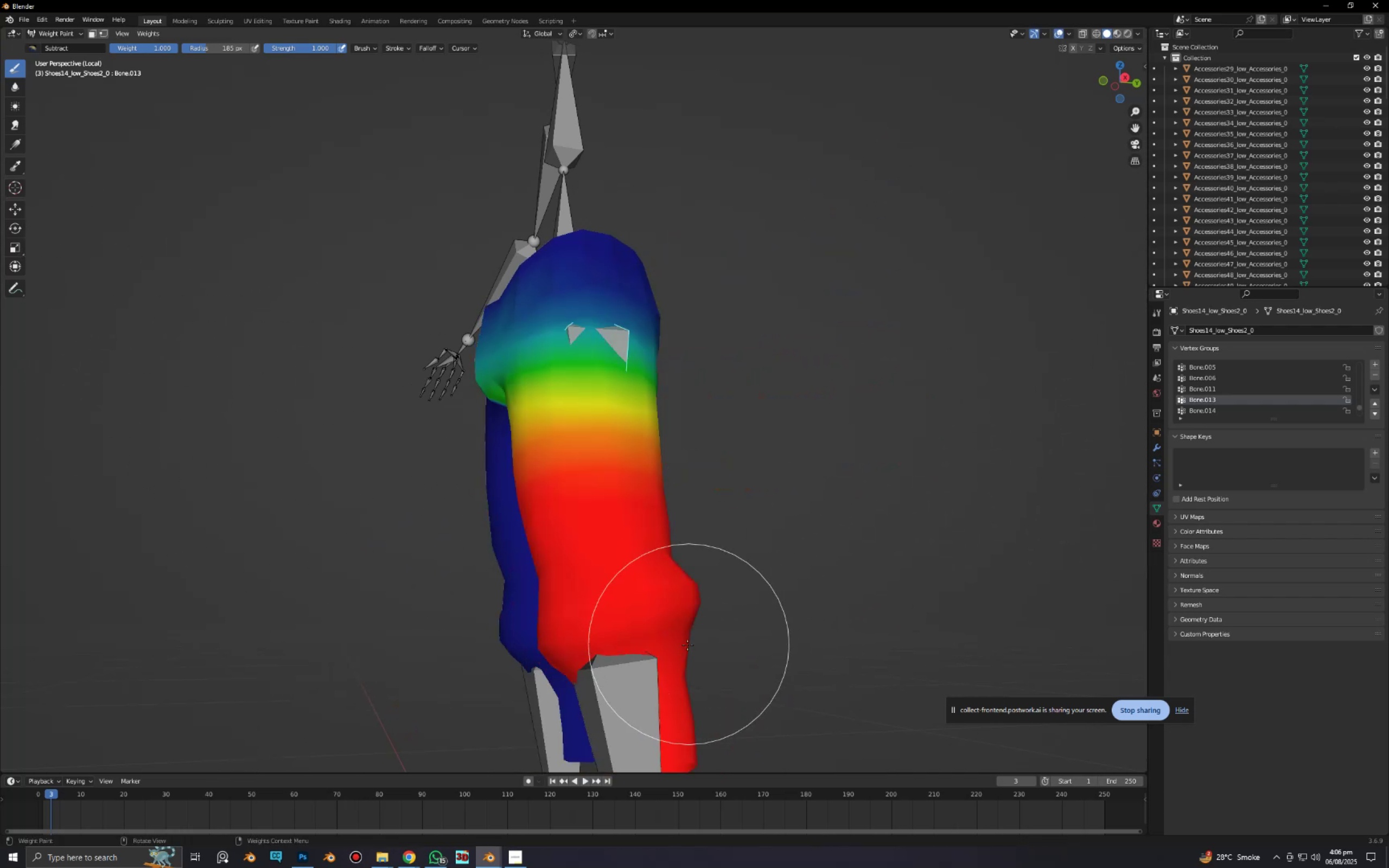 
scroll: coordinate [687, 645], scroll_direction: down, amount: 1.0
 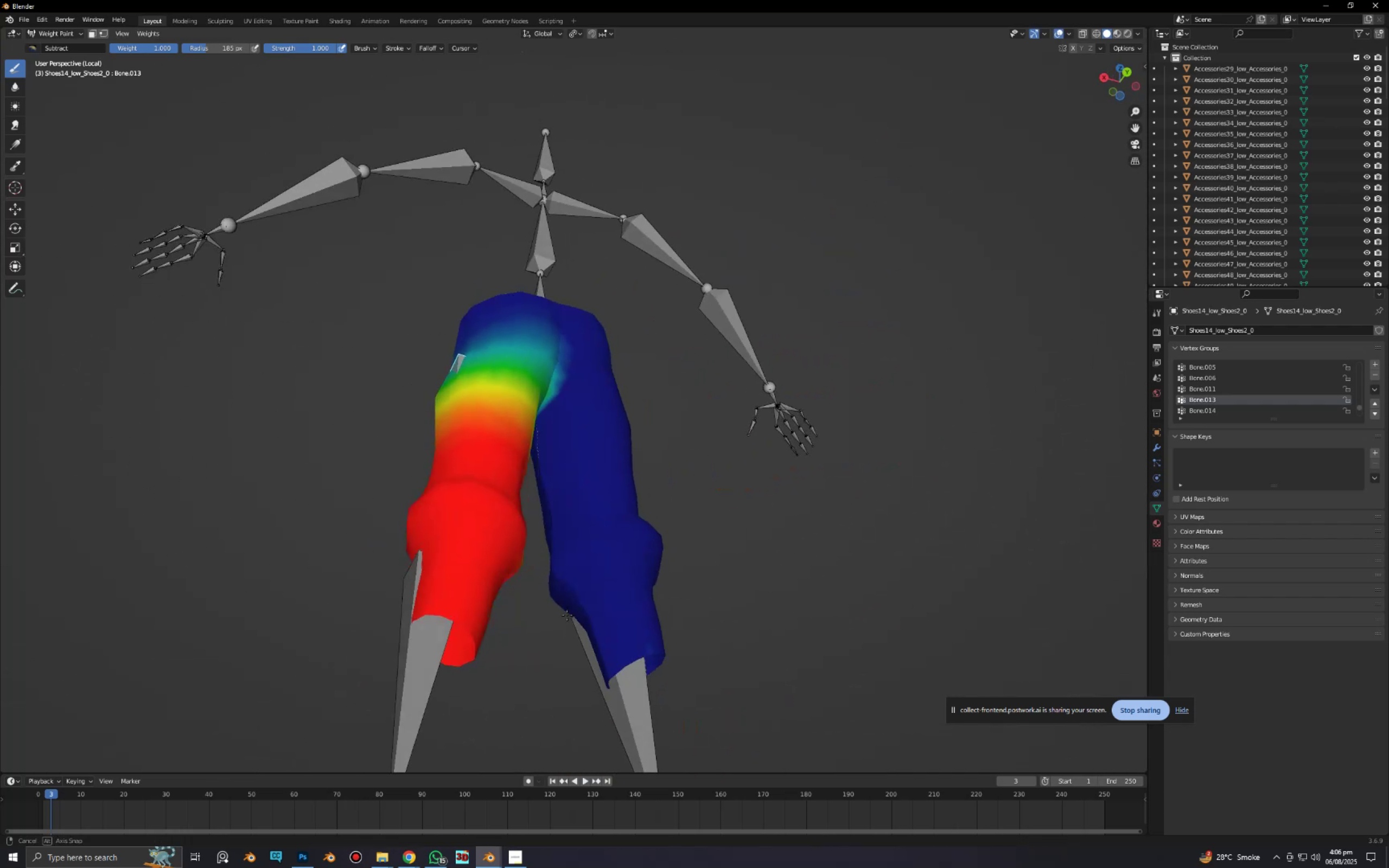 
hold_key(key=ShiftLeft, duration=0.35)
 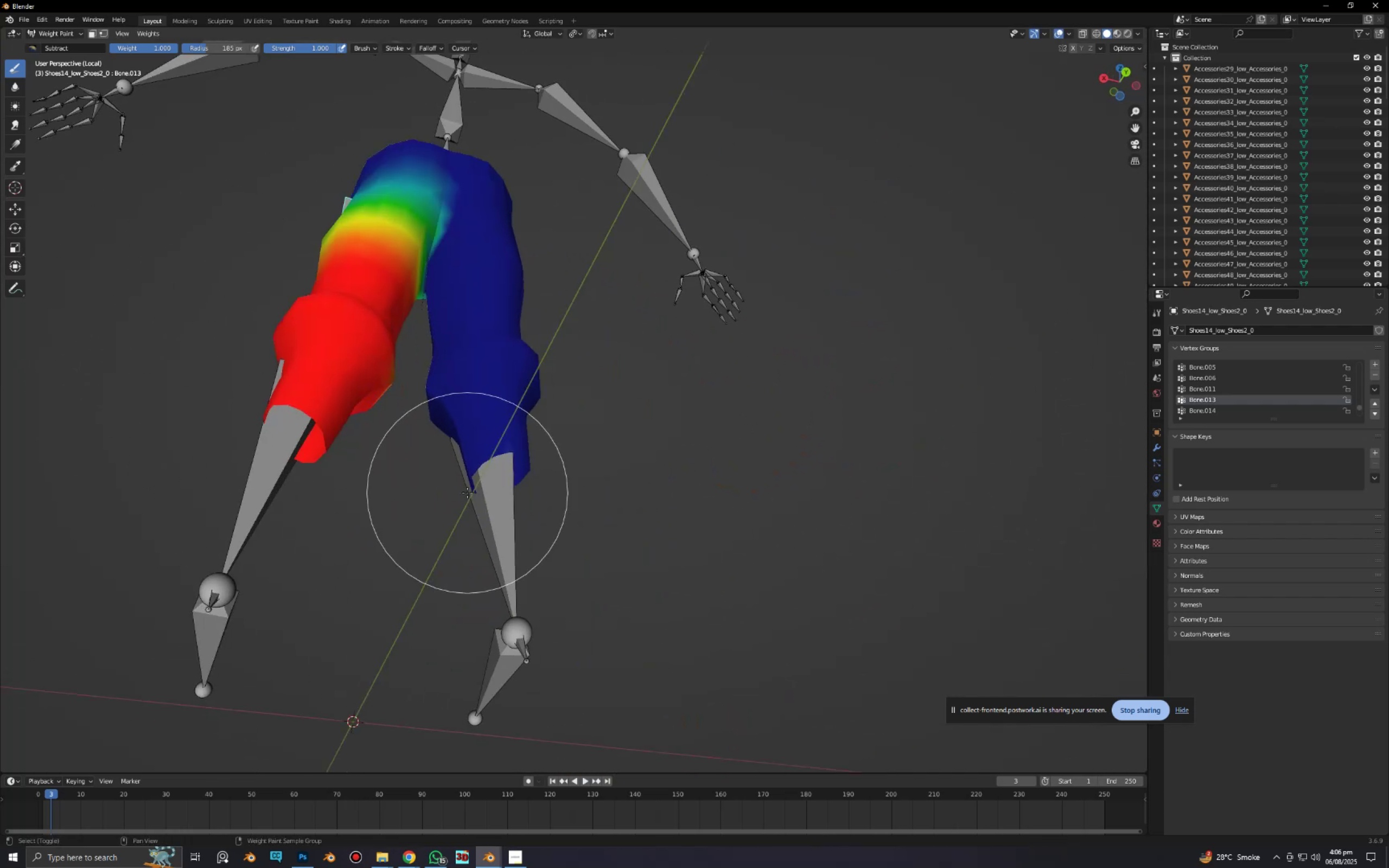 
scroll: coordinate [480, 495], scroll_direction: up, amount: 4.0
 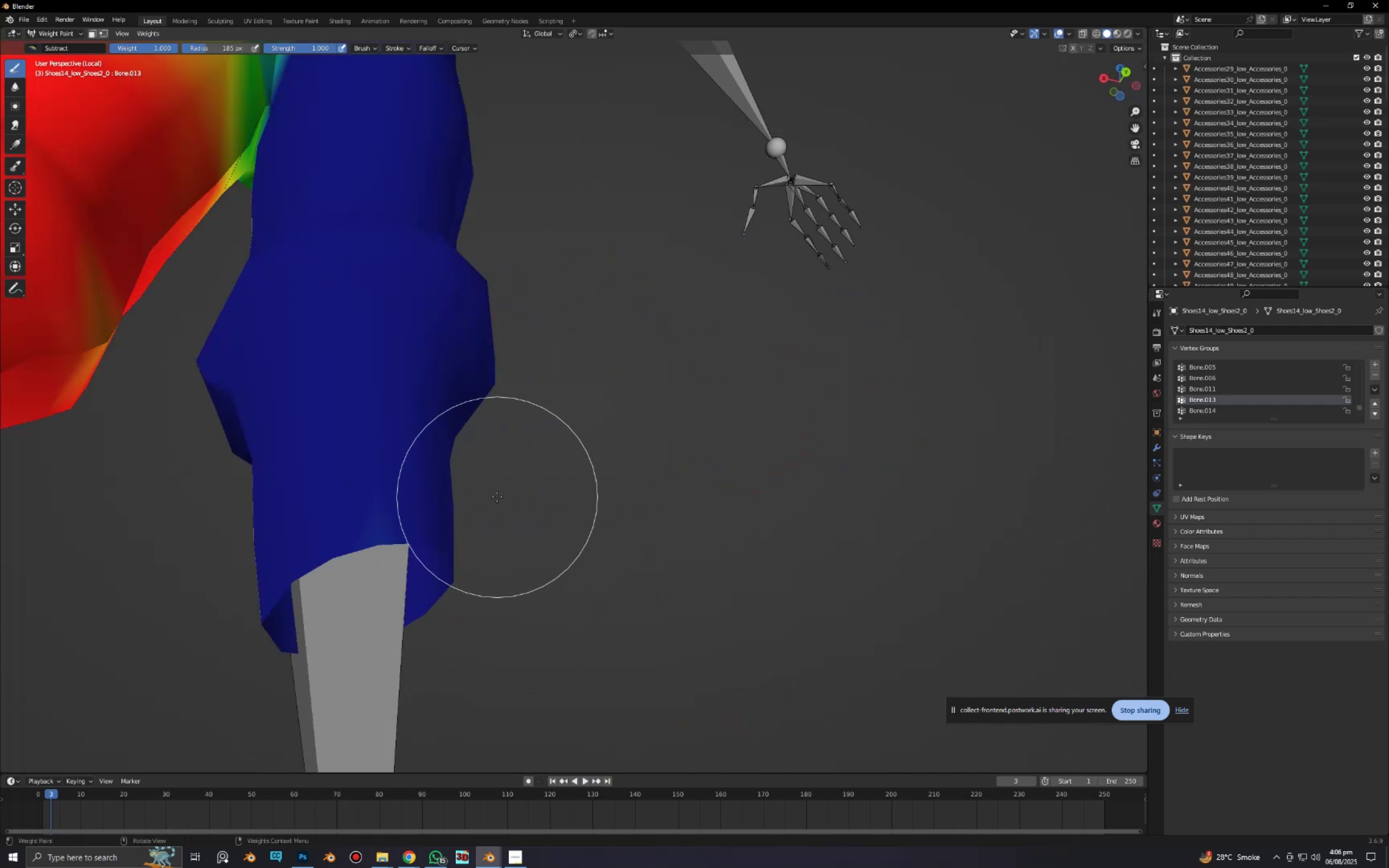 
hold_key(key=ShiftLeft, duration=0.44)
 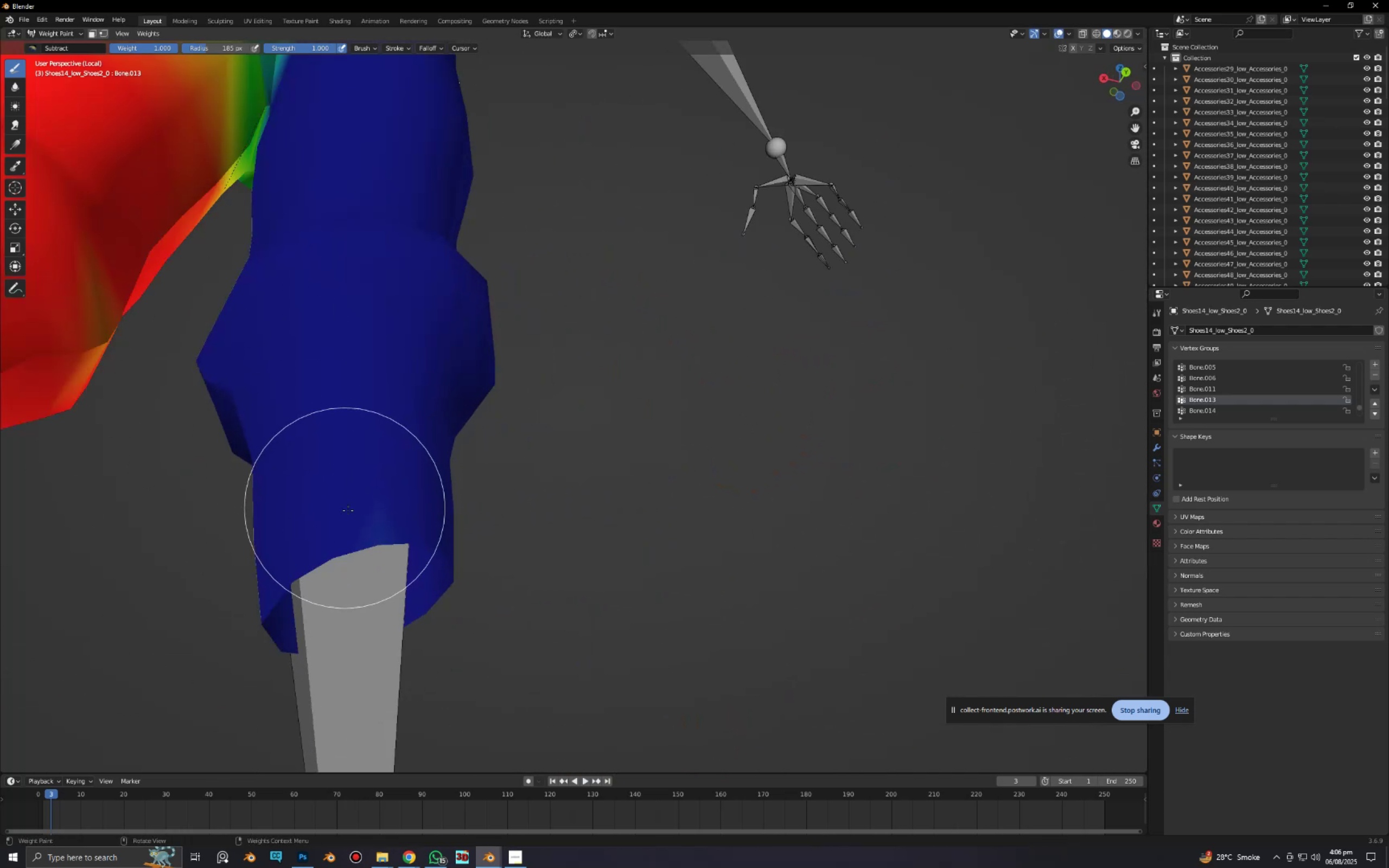 
left_click_drag(start_coordinate=[355, 516], to_coordinate=[393, 596])
 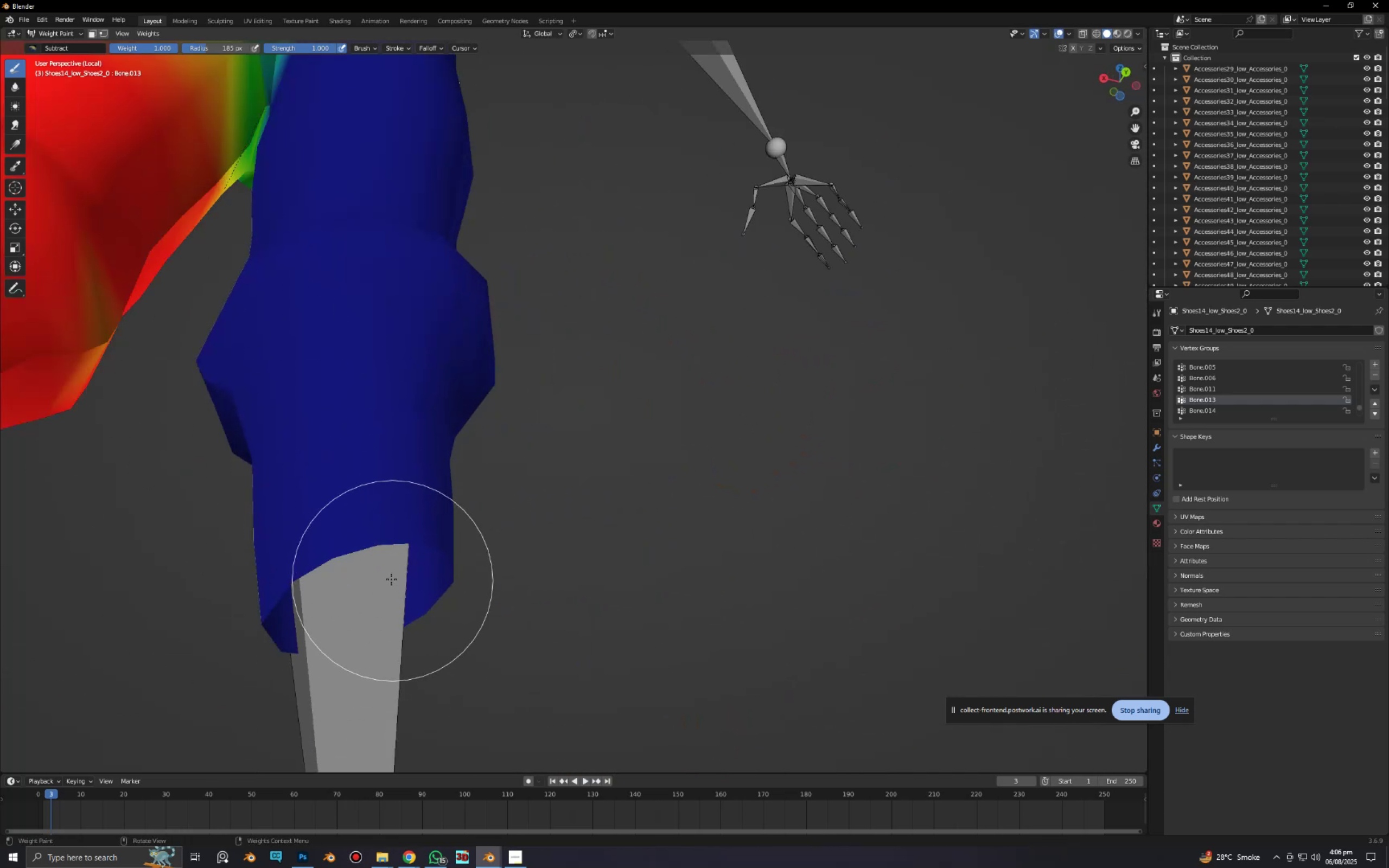 
scroll: coordinate [374, 579], scroll_direction: down, amount: 6.0
 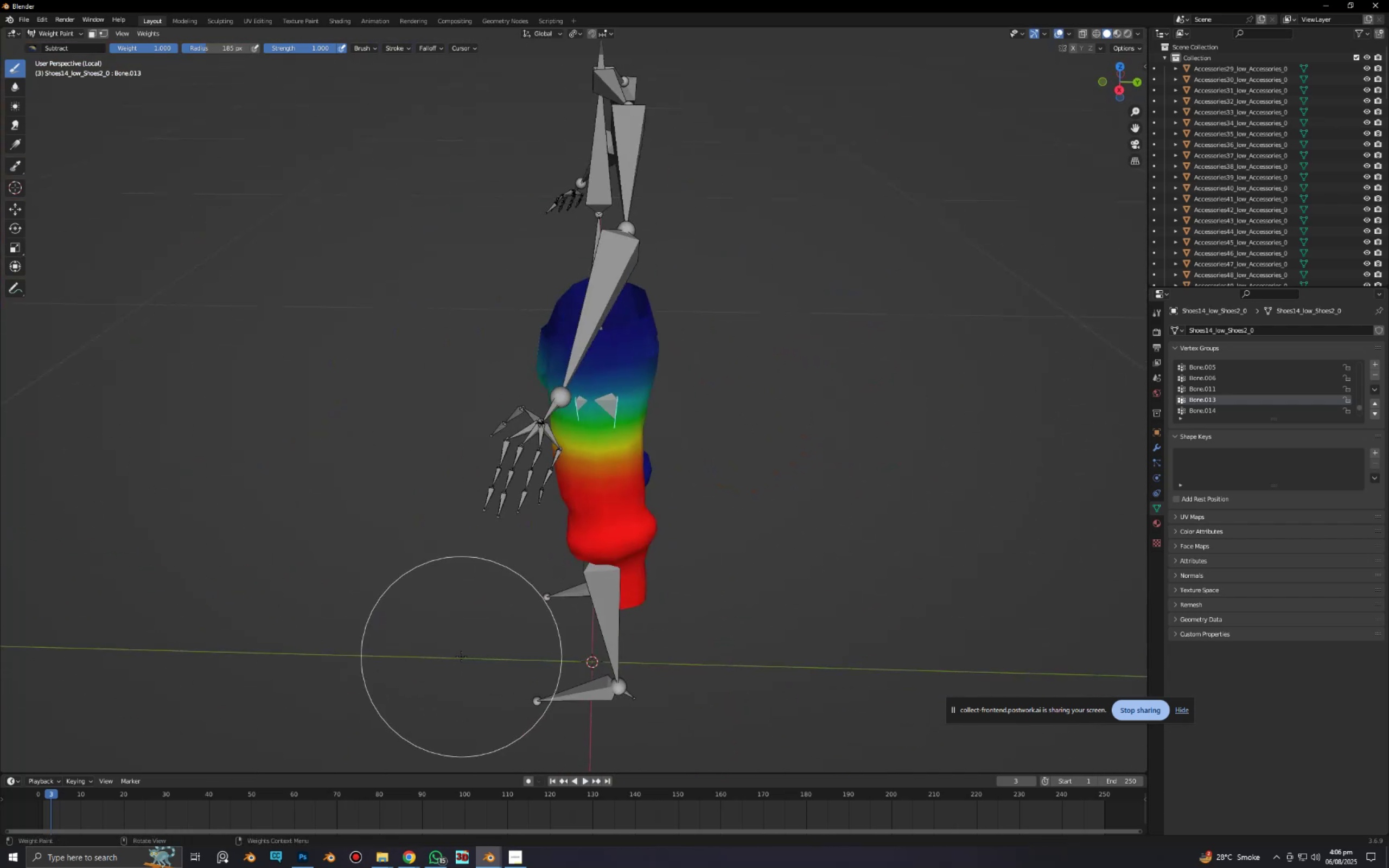 
type(er)
 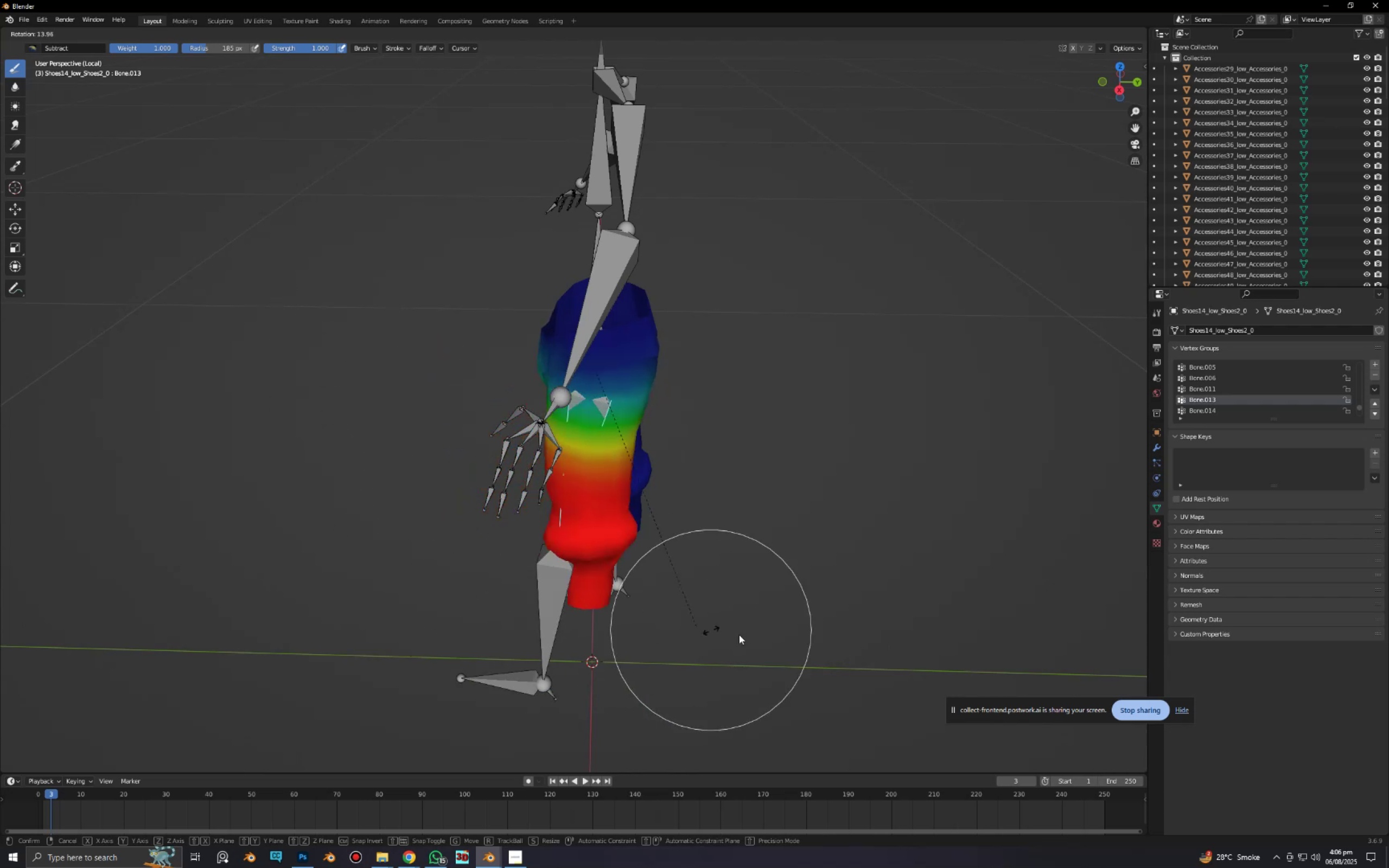 
wait(6.26)
 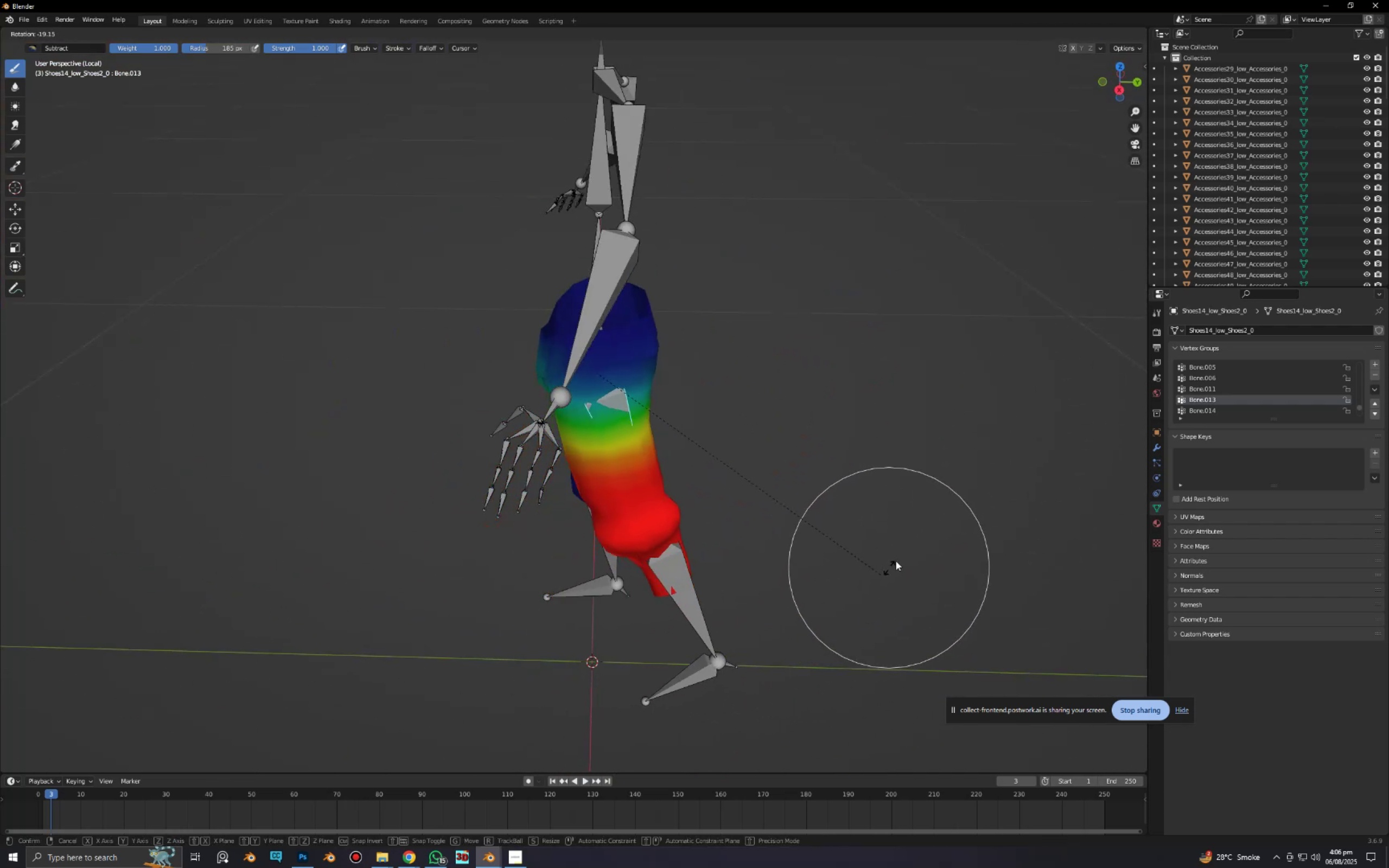 
key(Alt+AltLeft)
 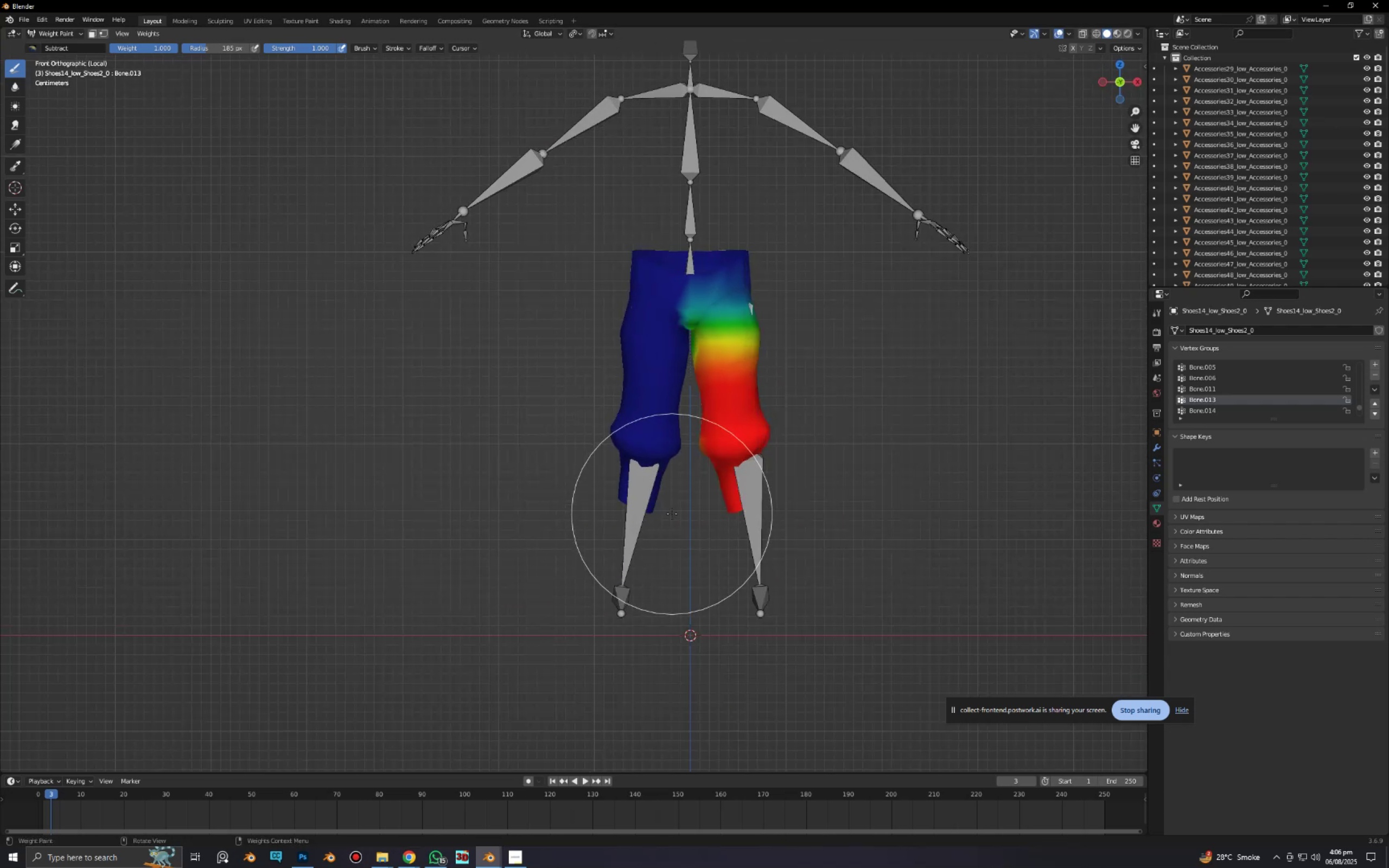 
scroll: coordinate [681, 487], scroll_direction: up, amount: 3.0
 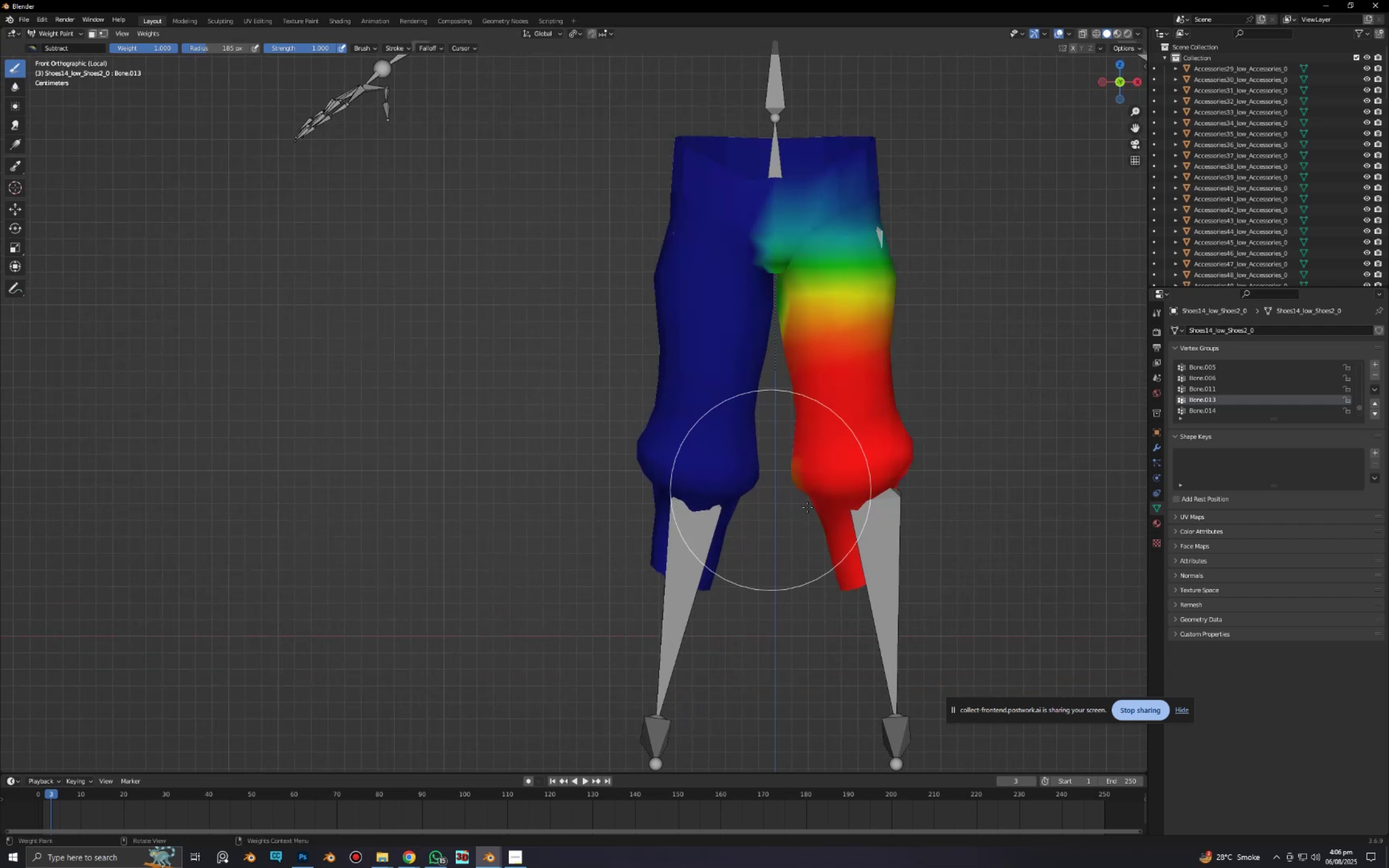 
type(err)
 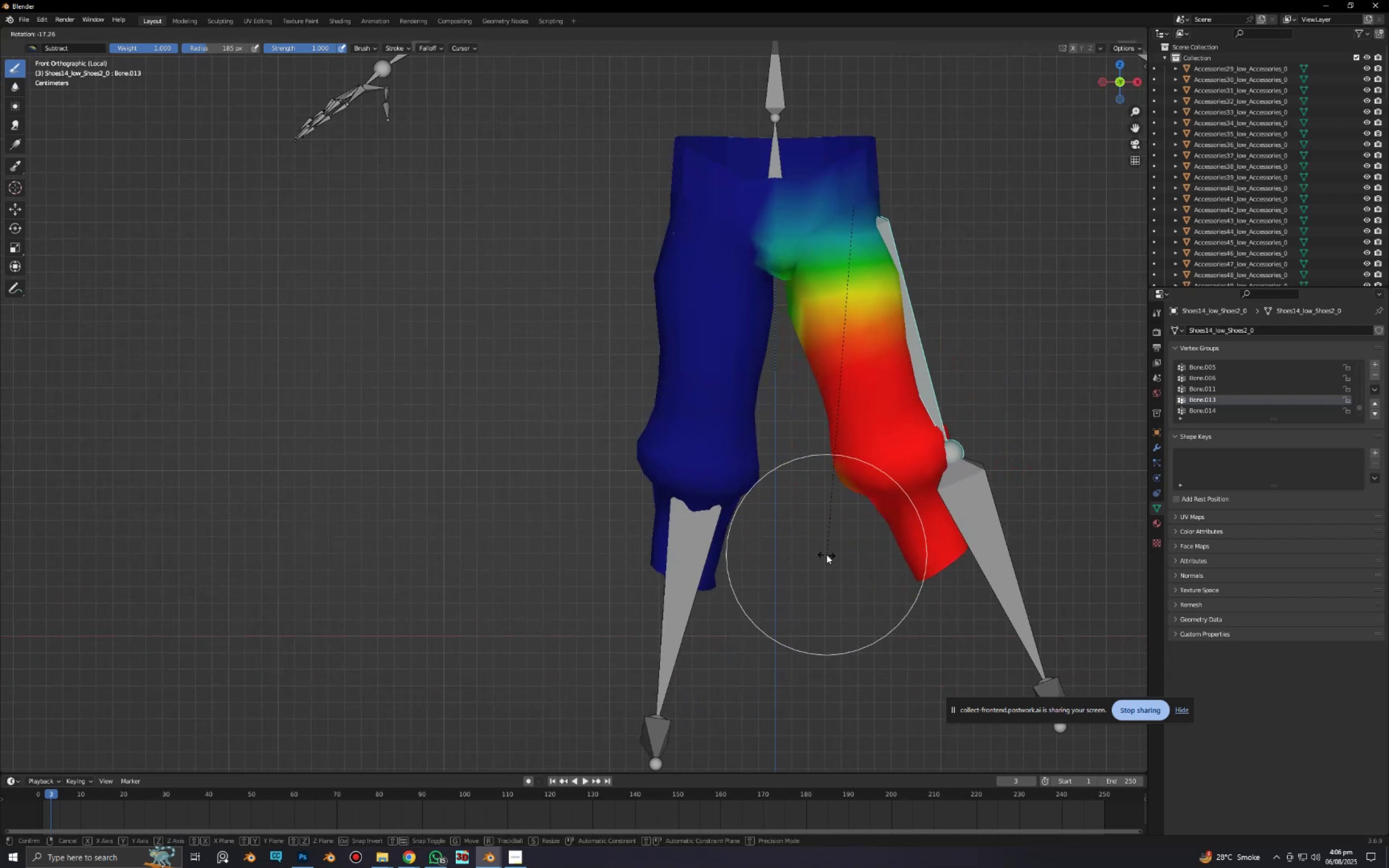 
left_click_drag(start_coordinate=[691, 558], to_coordinate=[696, 573])
 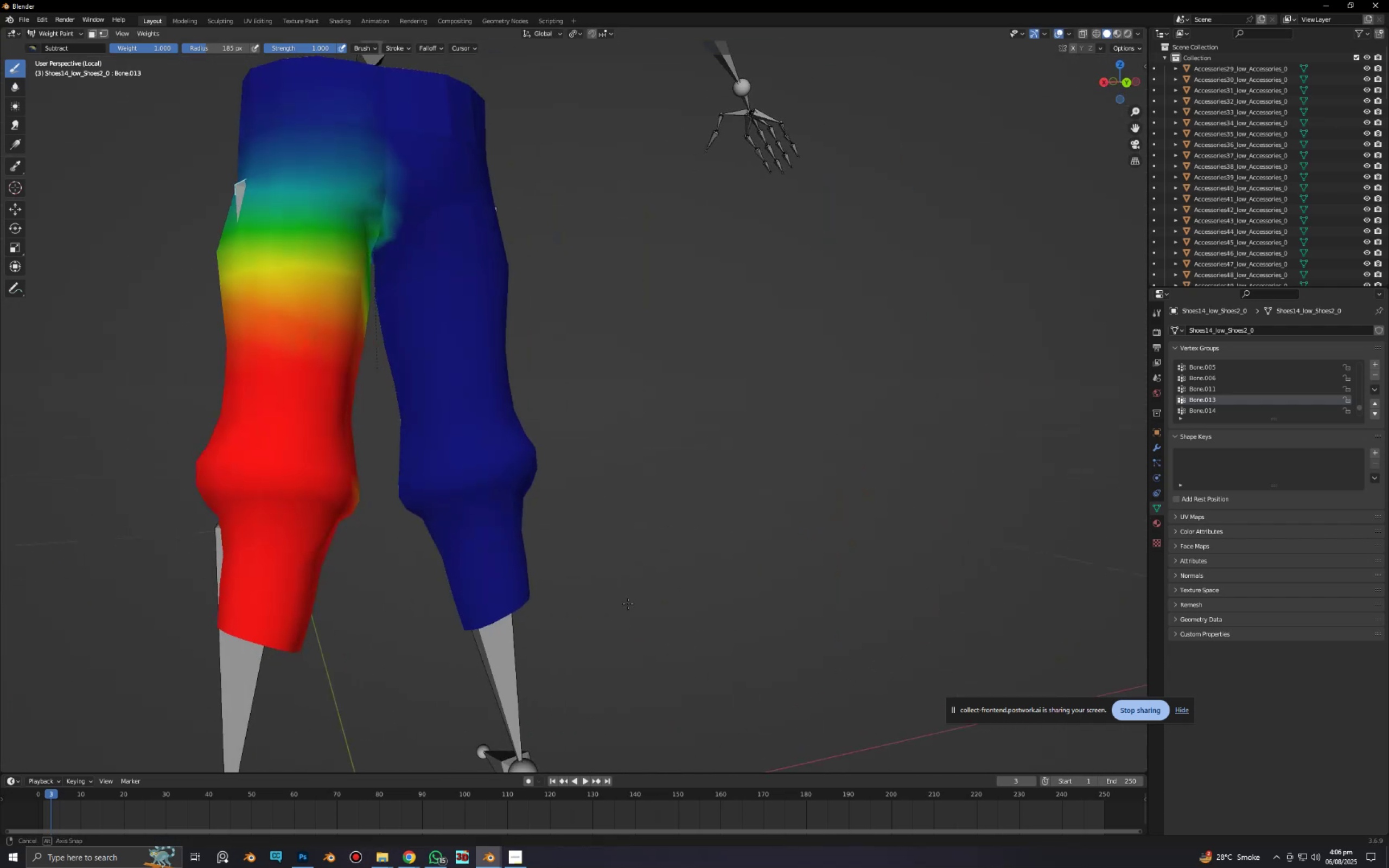 
left_click_drag(start_coordinate=[571, 582], to_coordinate=[544, 605])
 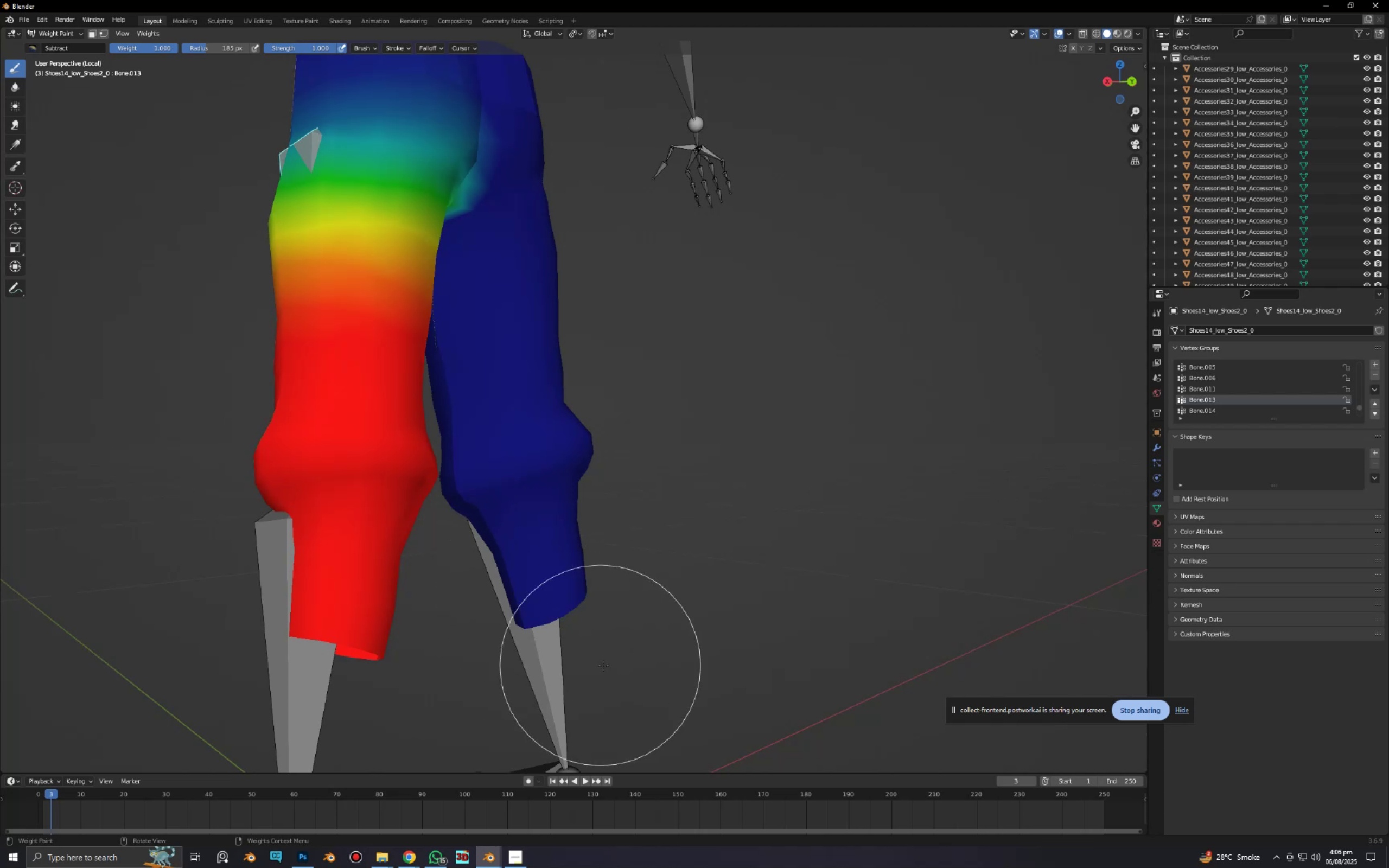 
key(R)
 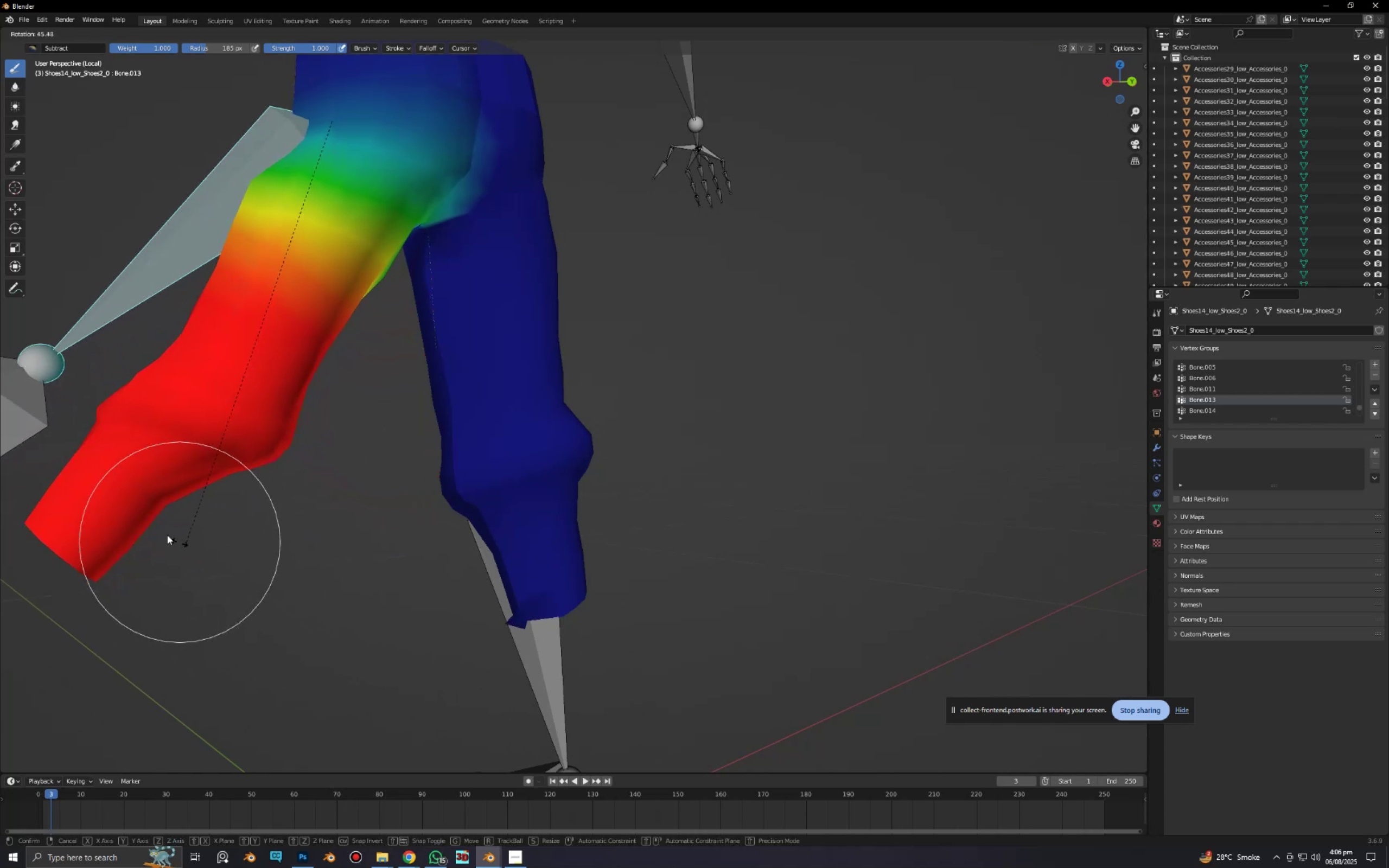 
left_click([129, 507])
 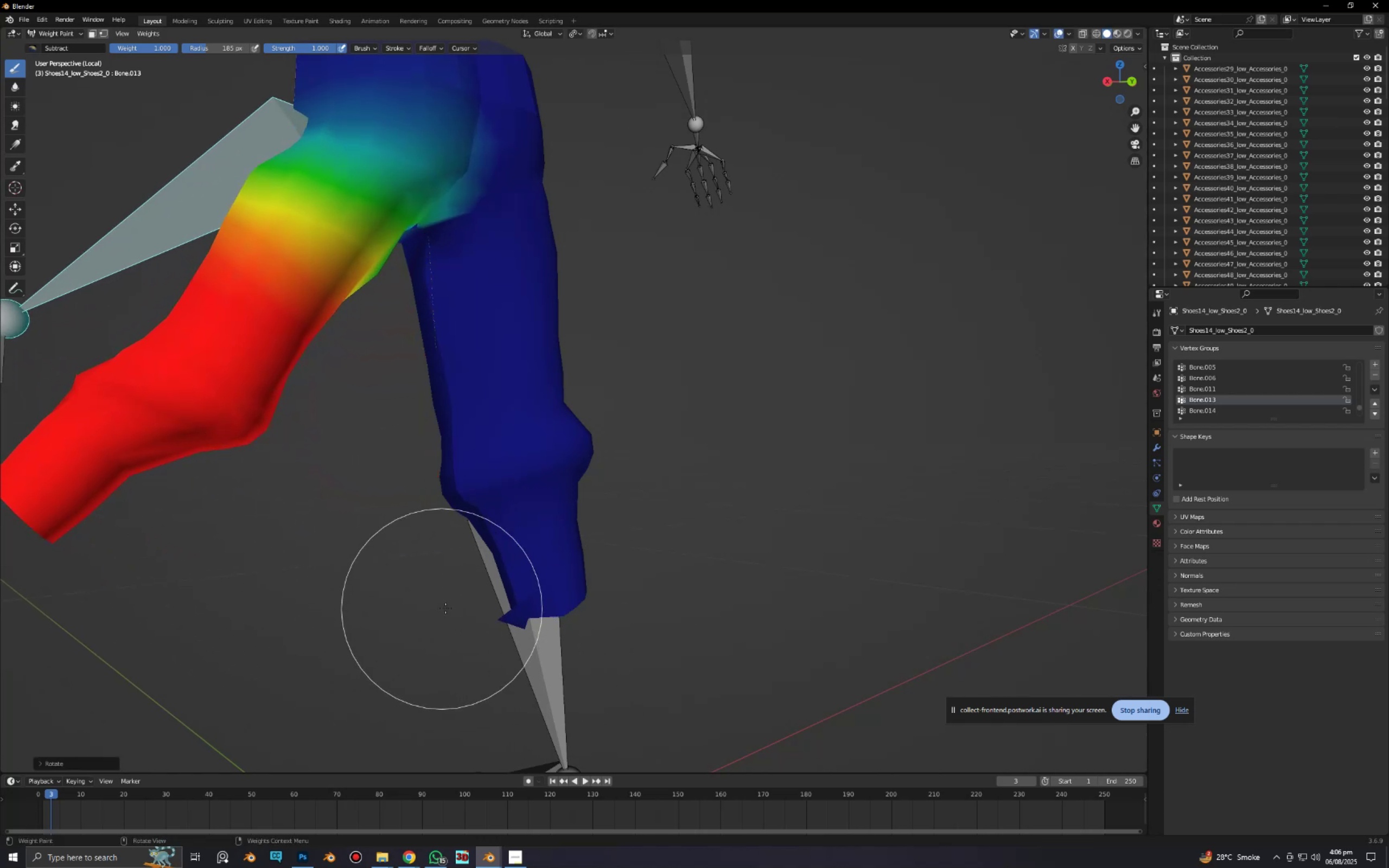 
left_click_drag(start_coordinate=[495, 607], to_coordinate=[535, 579])
 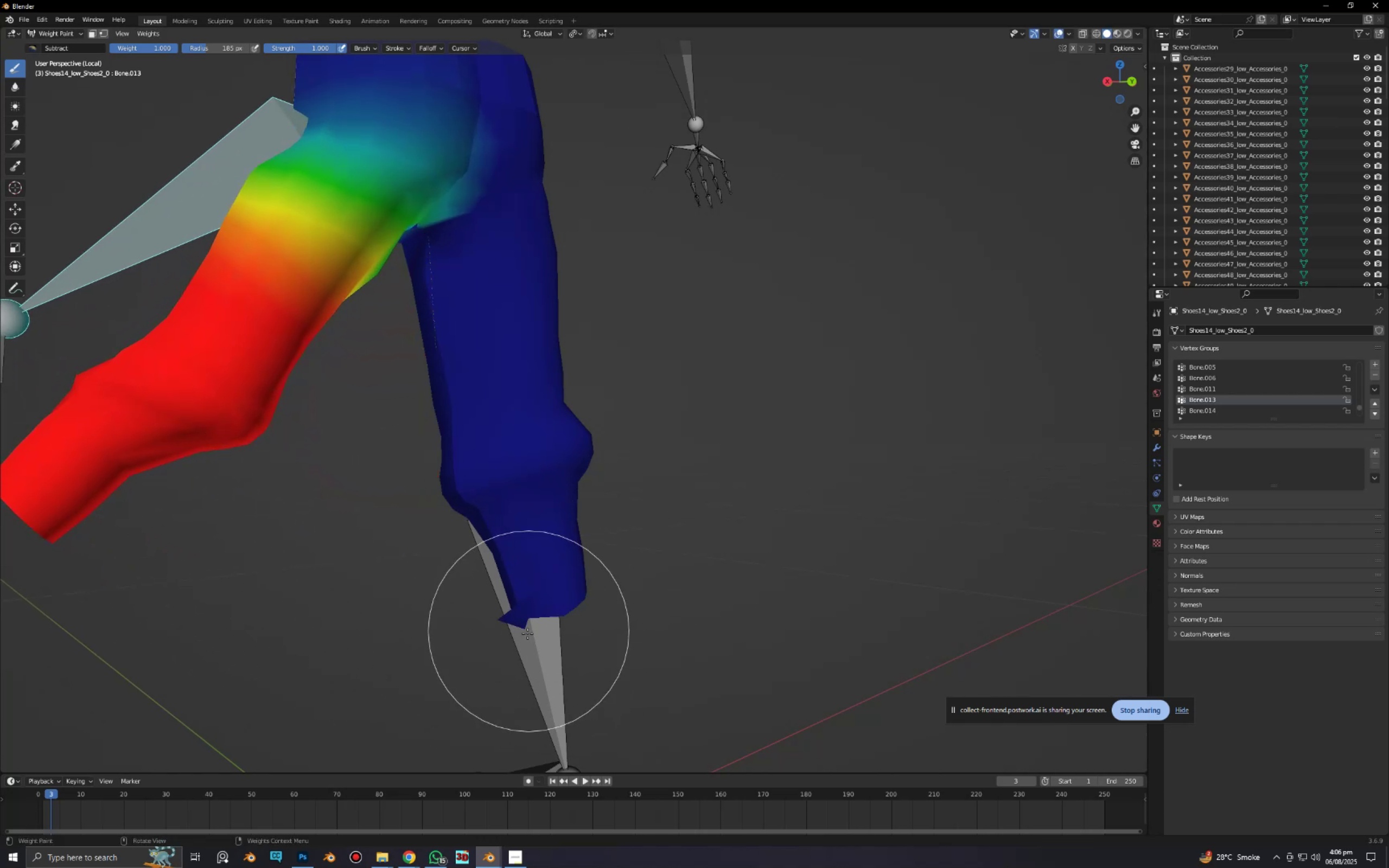 
hold_key(key=ShiftLeft, duration=0.42)
scroll: coordinate [526, 631], scroll_direction: up, amount: 1.0
 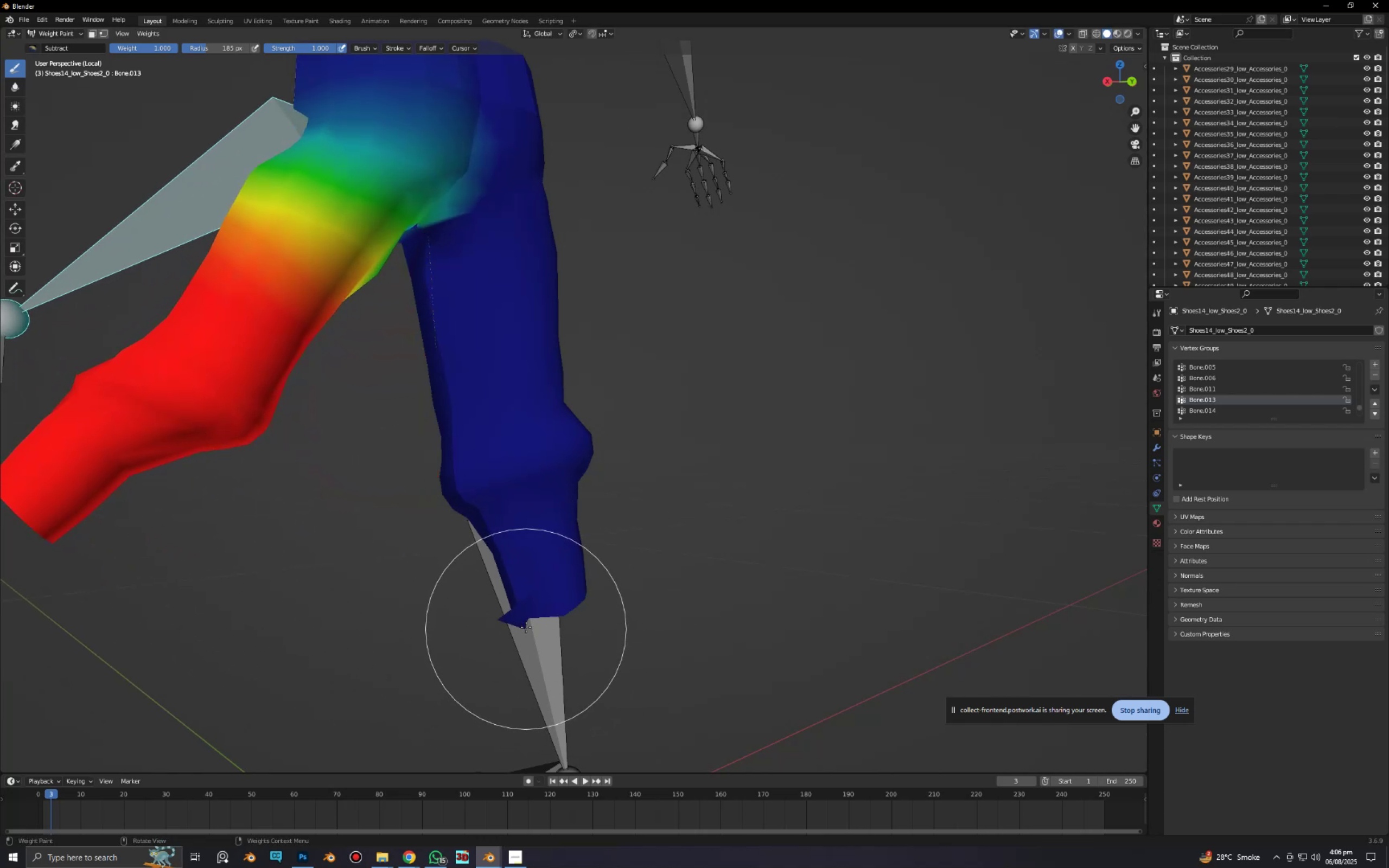 
key(Shift+G)
 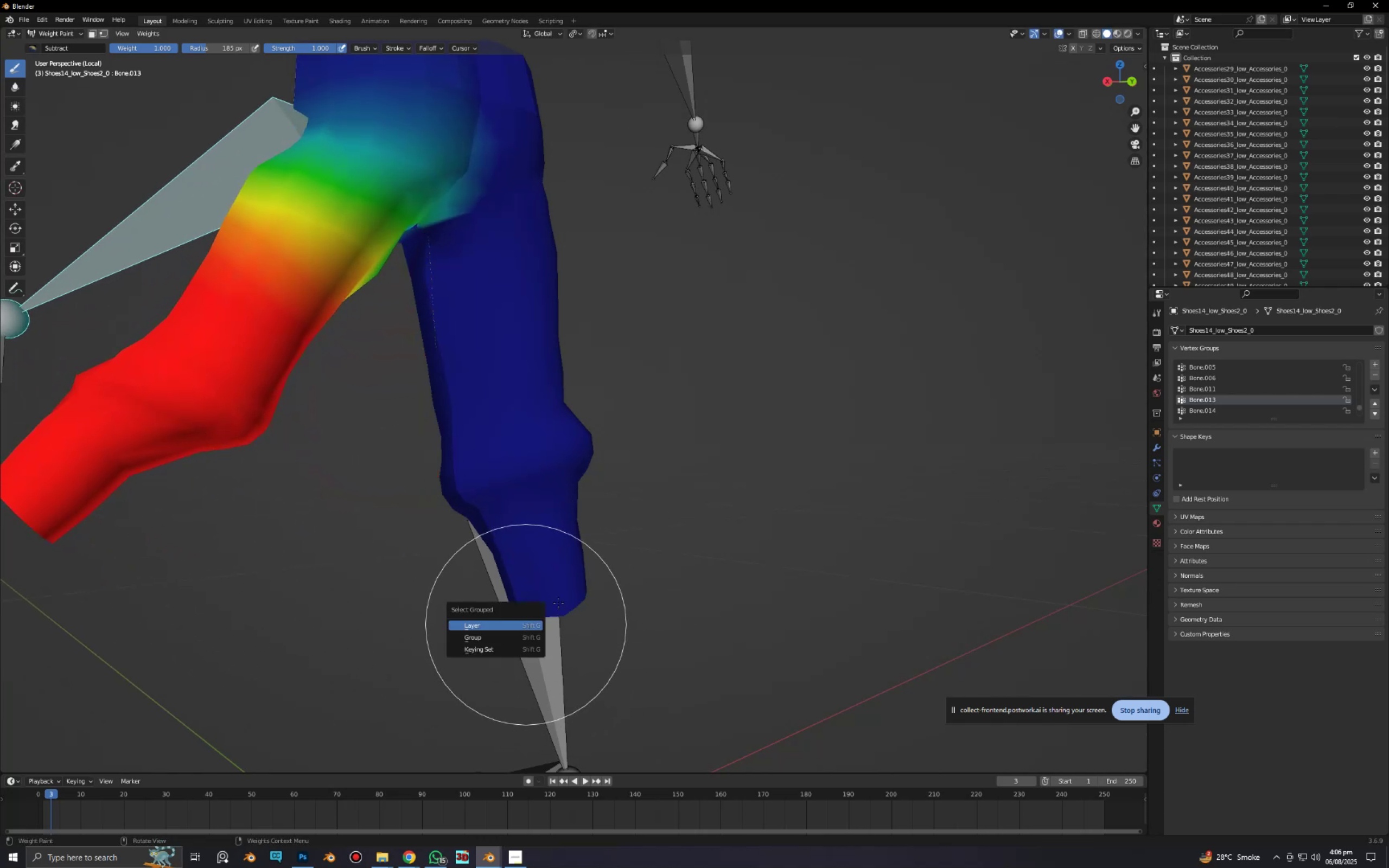 
key(Shift+ShiftLeft)
 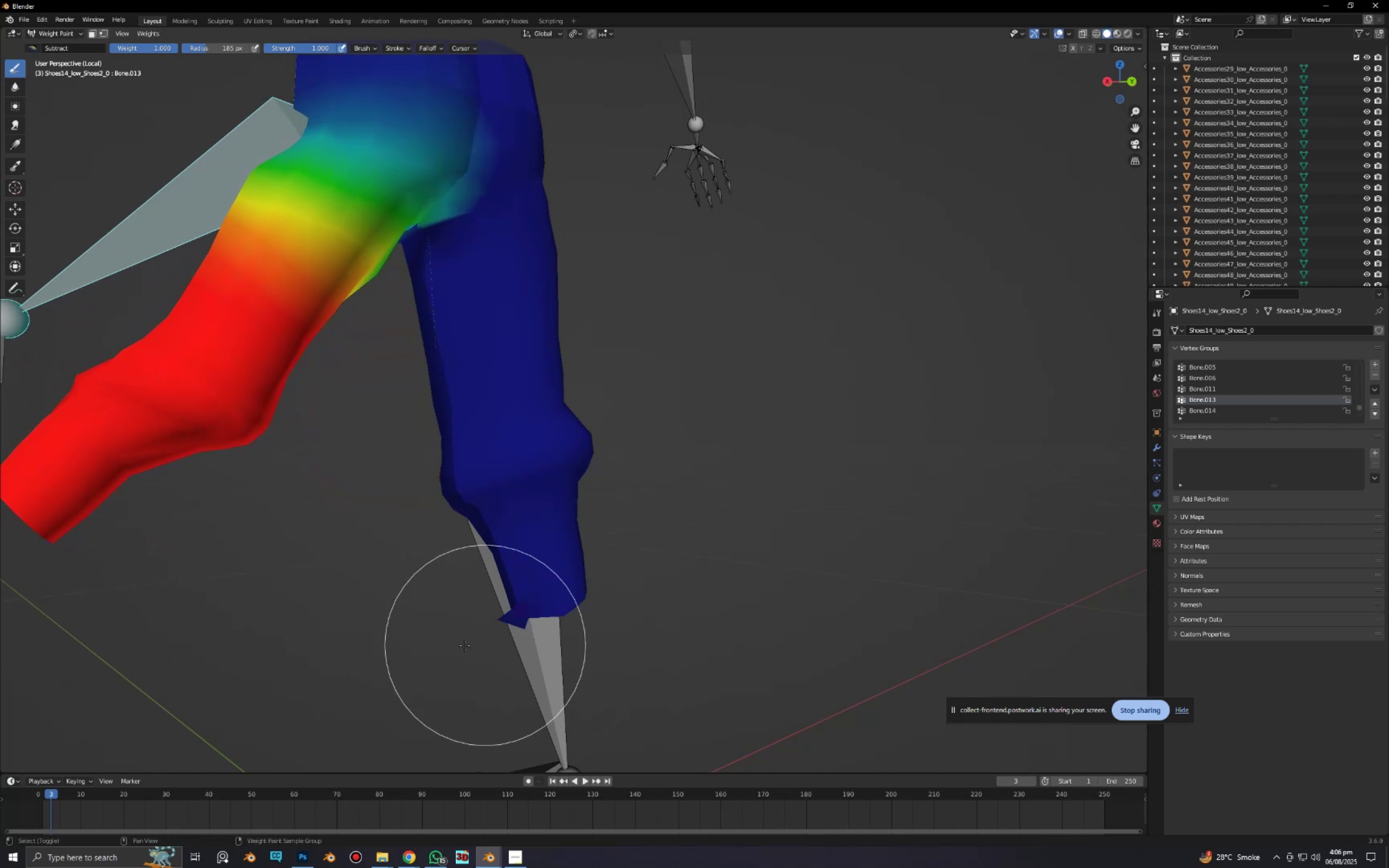 
key(Shift+F)
 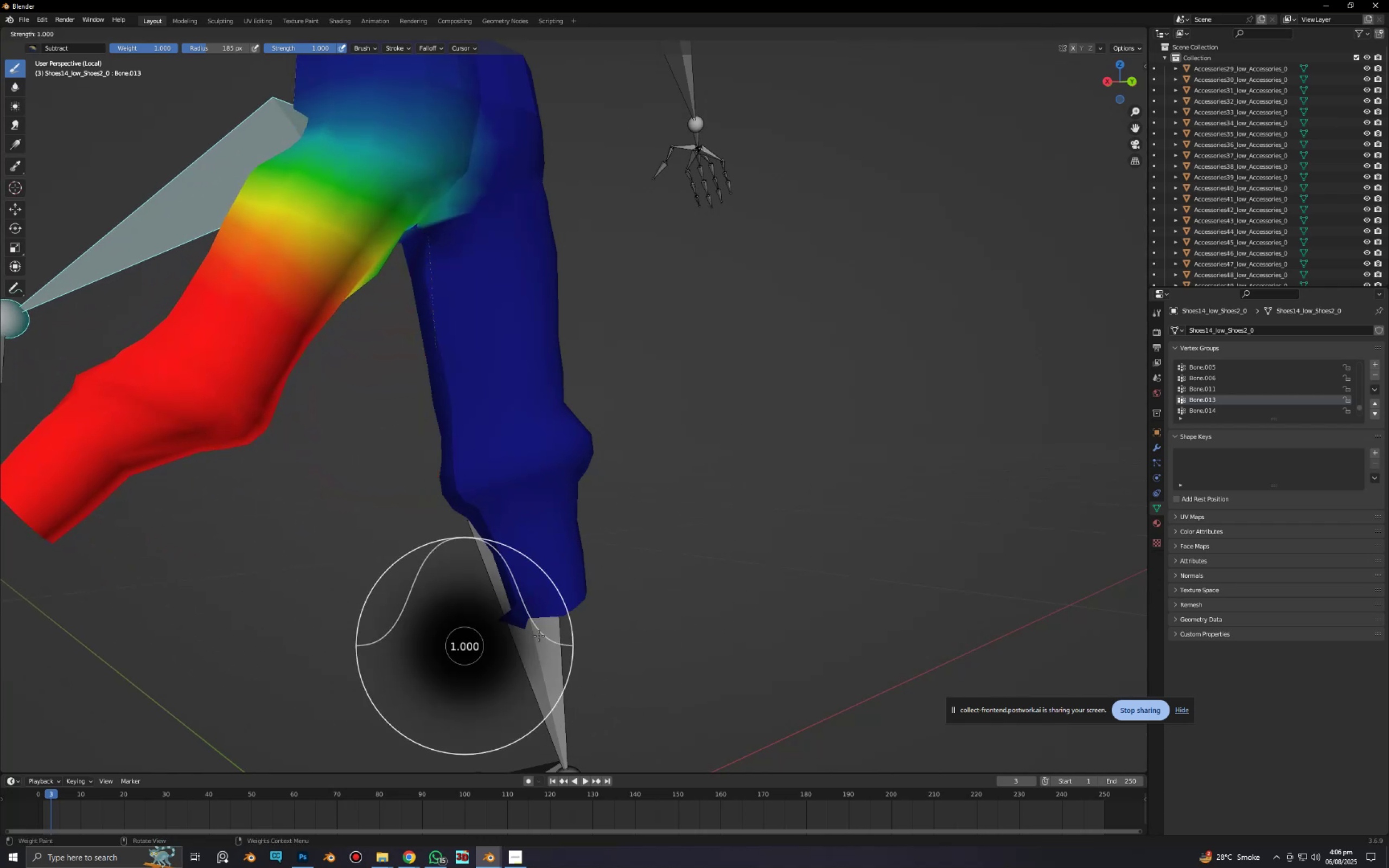 
left_click_drag(start_coordinate=[541, 636], to_coordinate=[534, 637])
 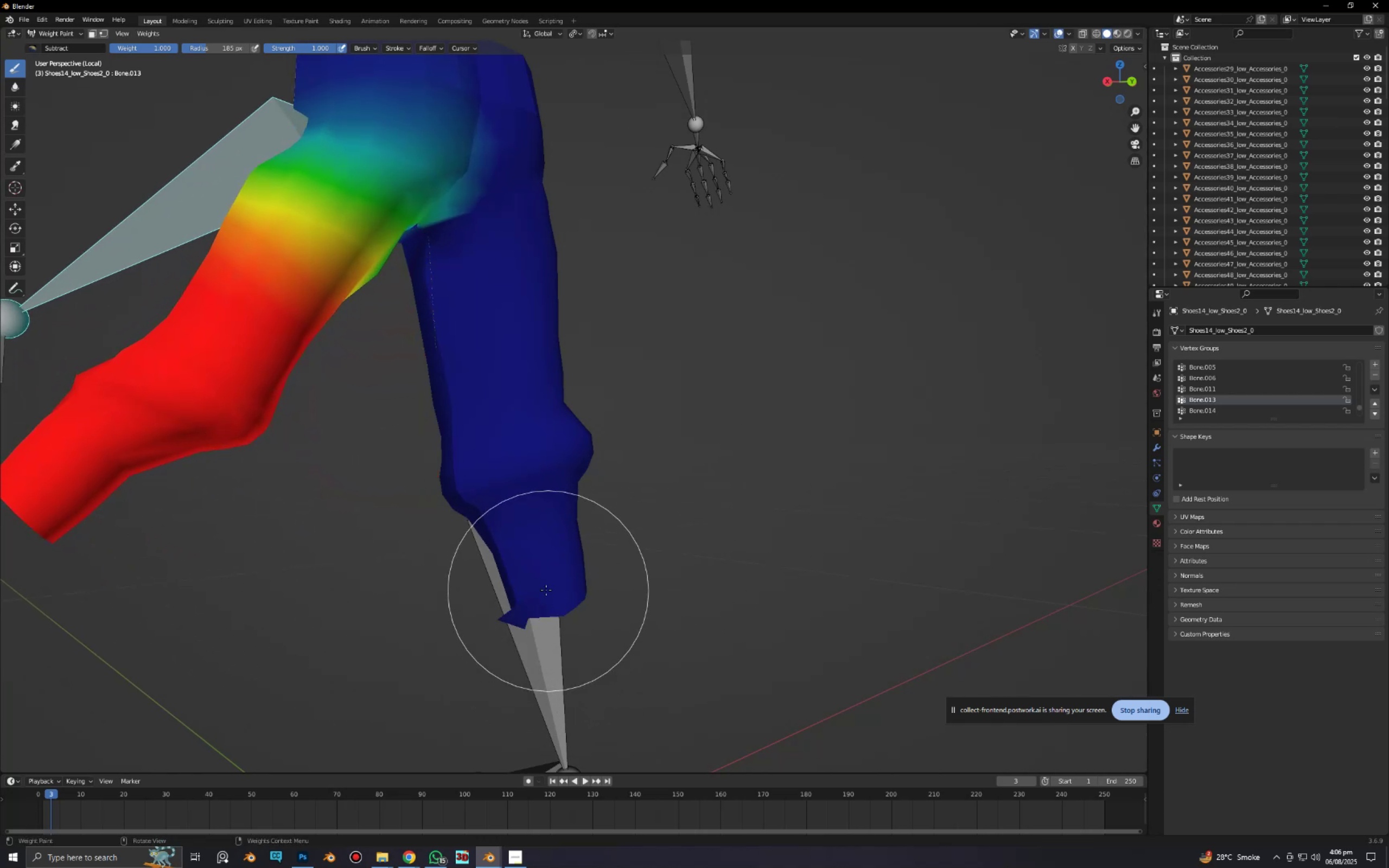 
left_click_drag(start_coordinate=[542, 591], to_coordinate=[512, 586])
 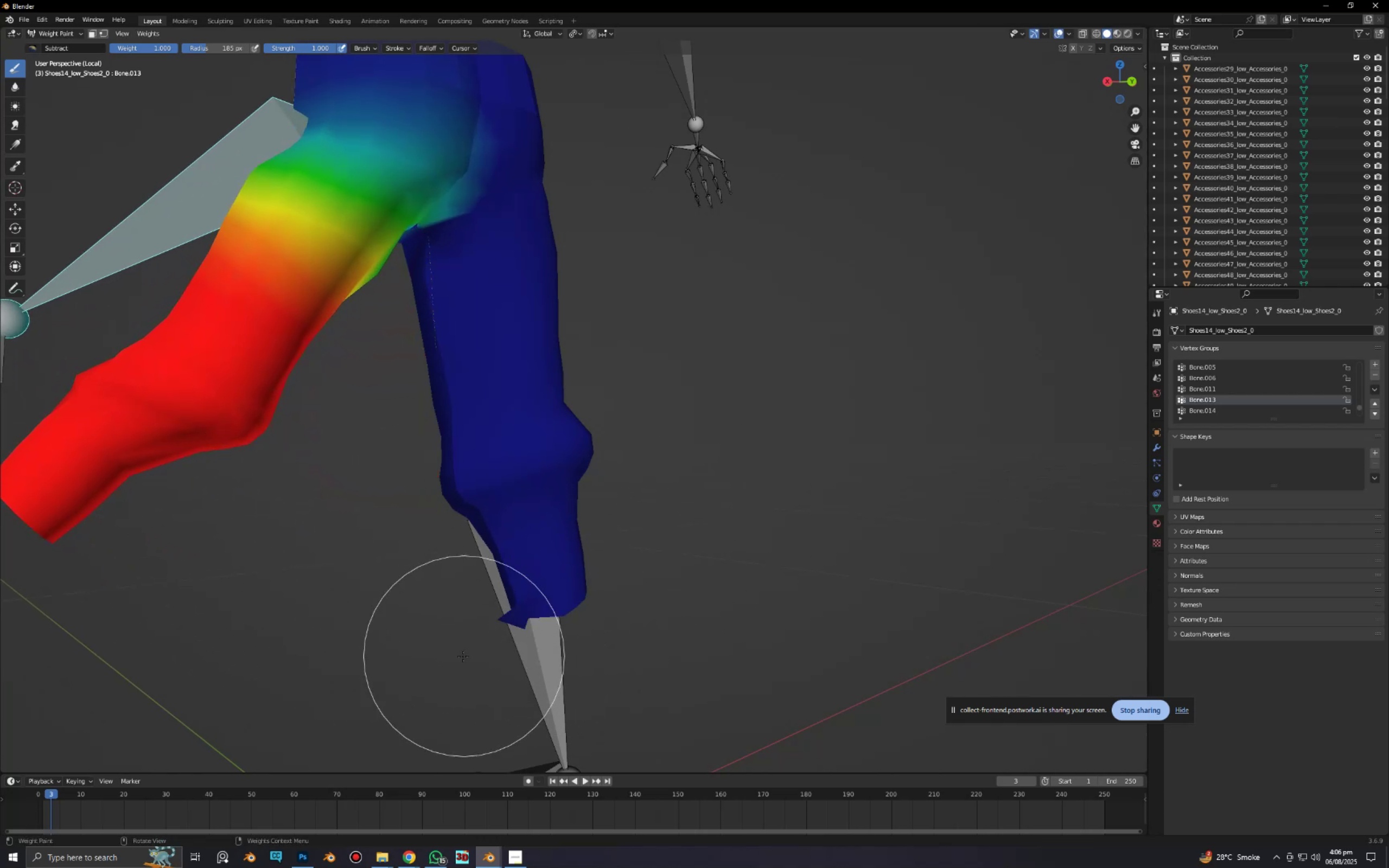 
scroll: coordinate [466, 648], scroll_direction: up, amount: 4.0
 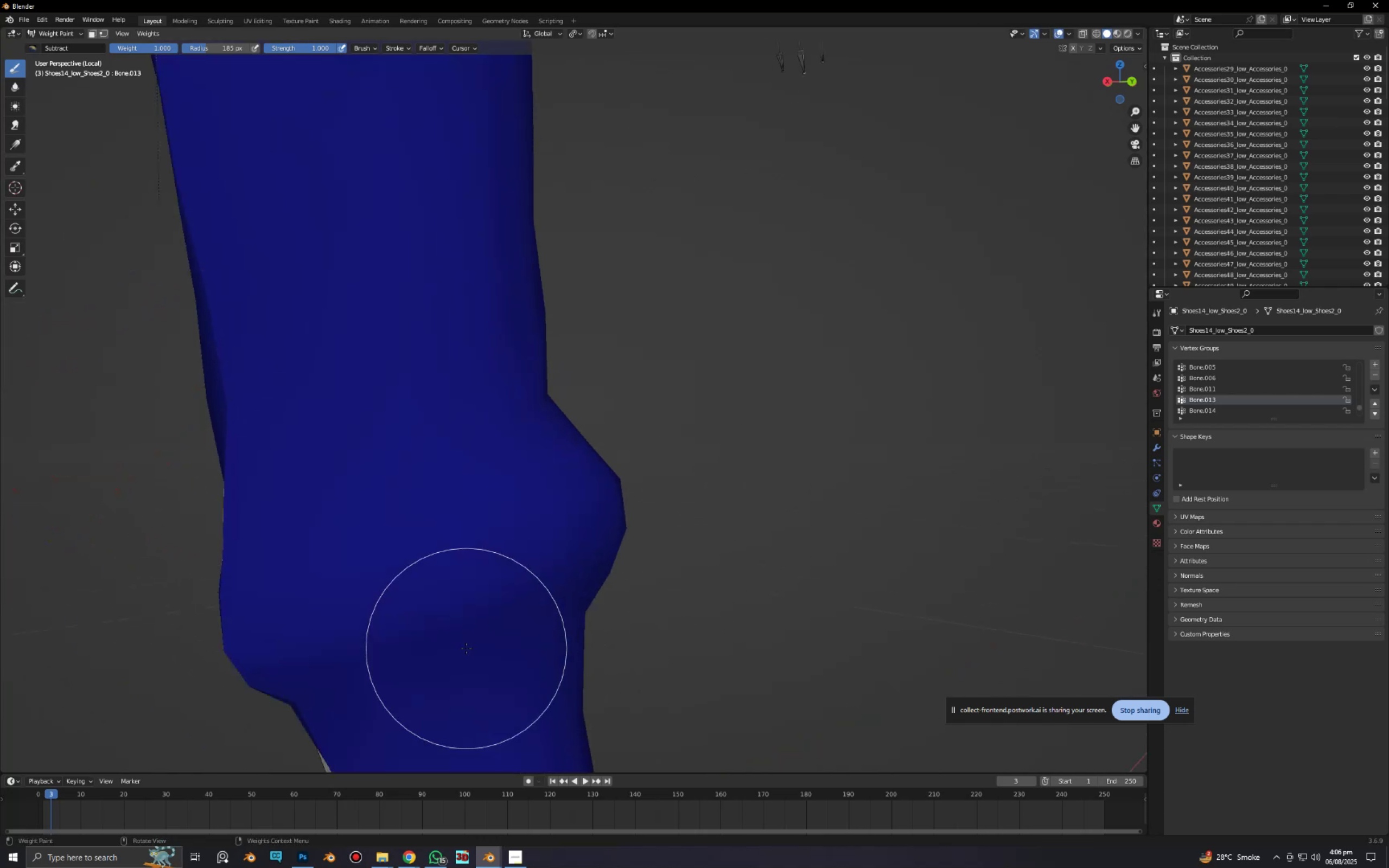 
hold_key(key=ShiftLeft, duration=0.39)
 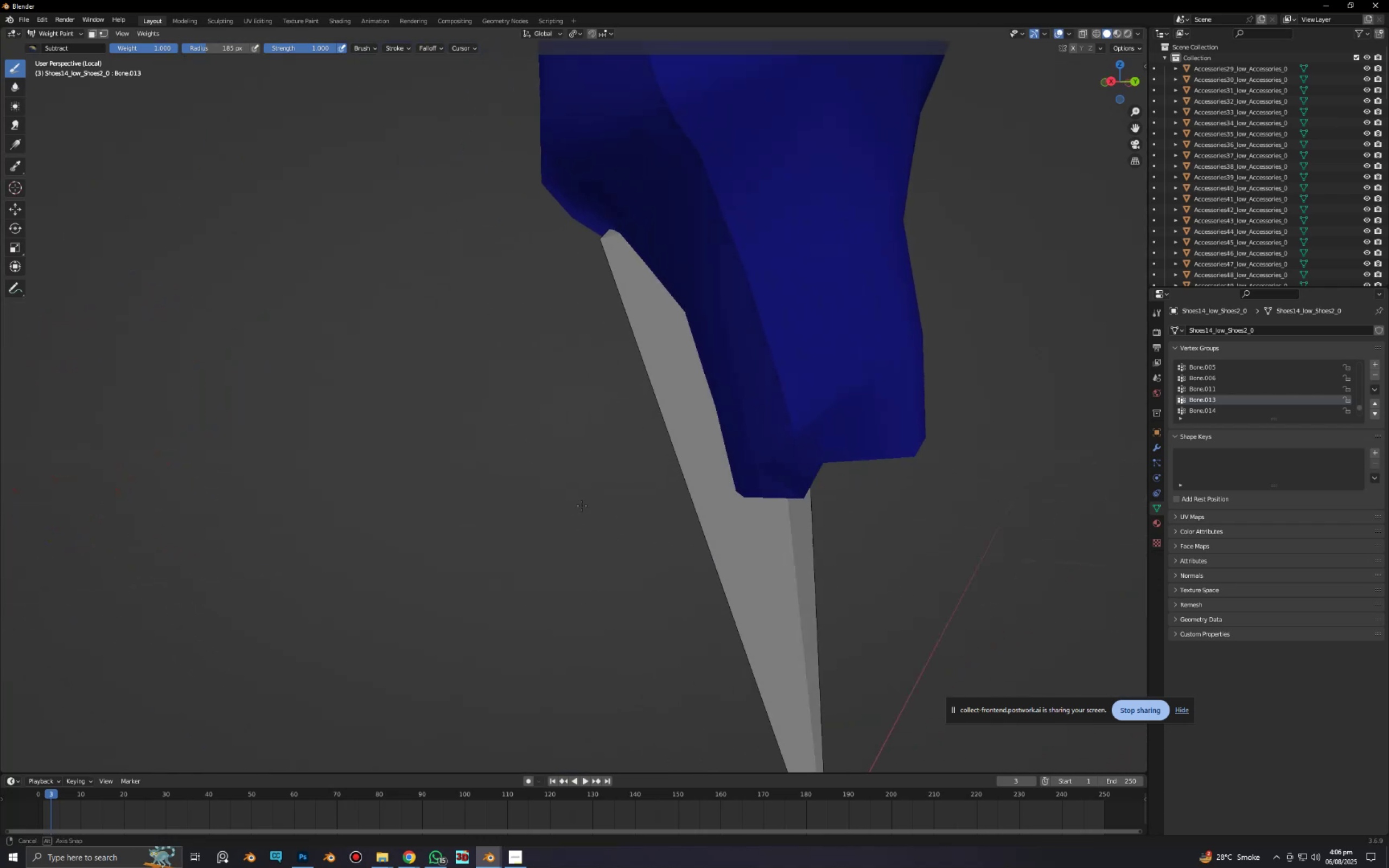 
scroll: coordinate [597, 505], scroll_direction: up, amount: 1.0
 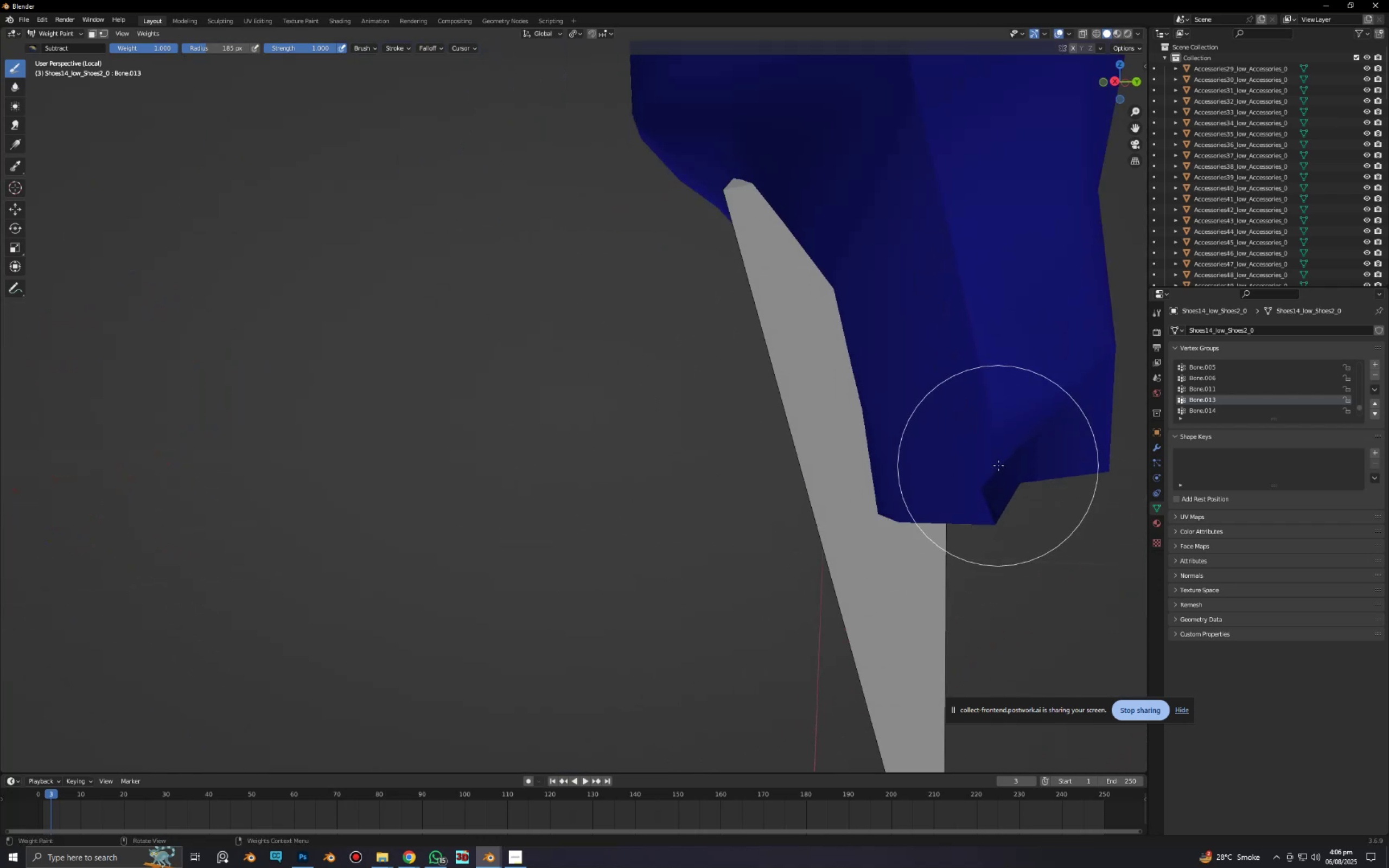 
left_click_drag(start_coordinate=[1004, 462], to_coordinate=[917, 522])
 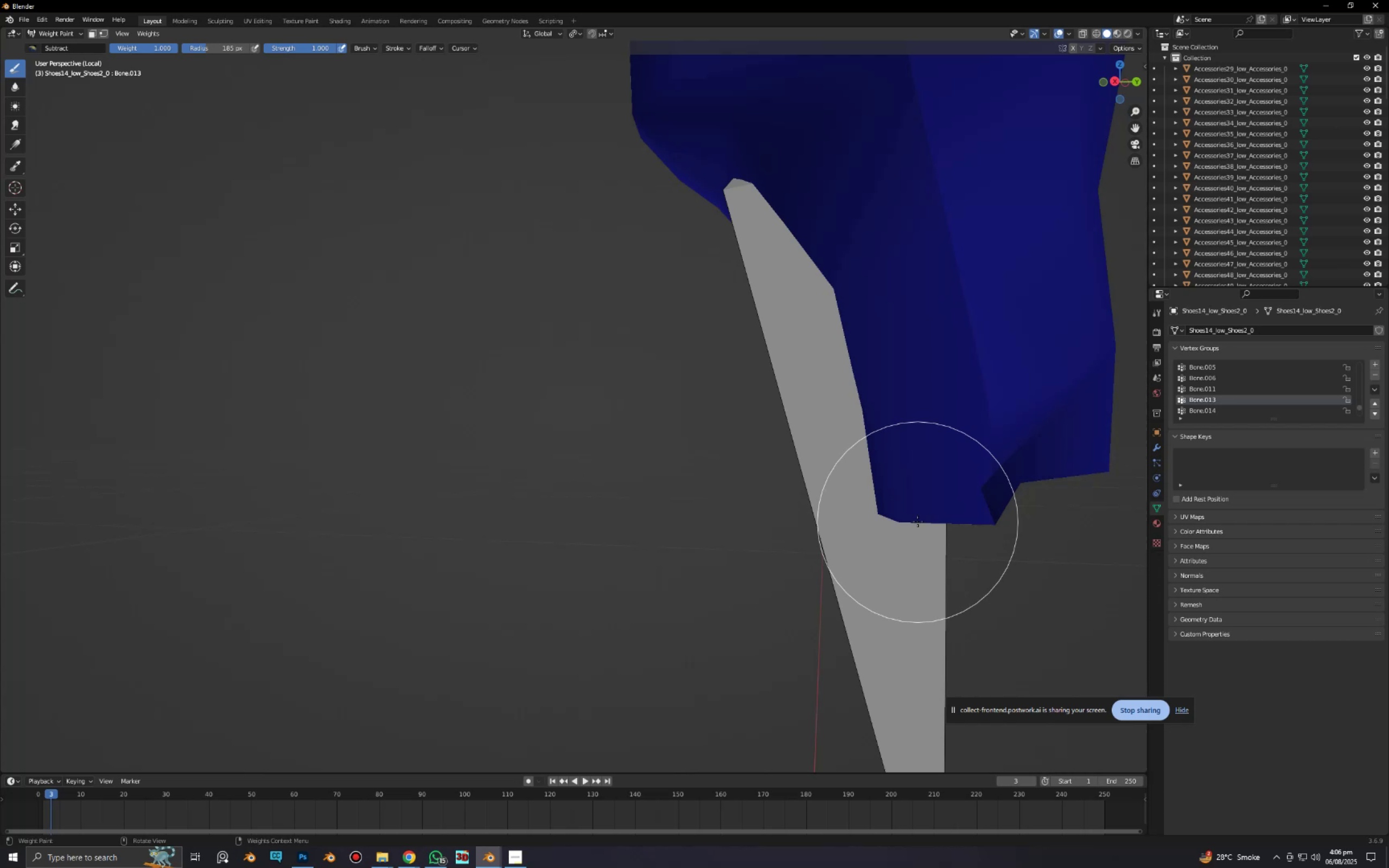 
scroll: coordinate [606, 458], scroll_direction: down, amount: 8.0
 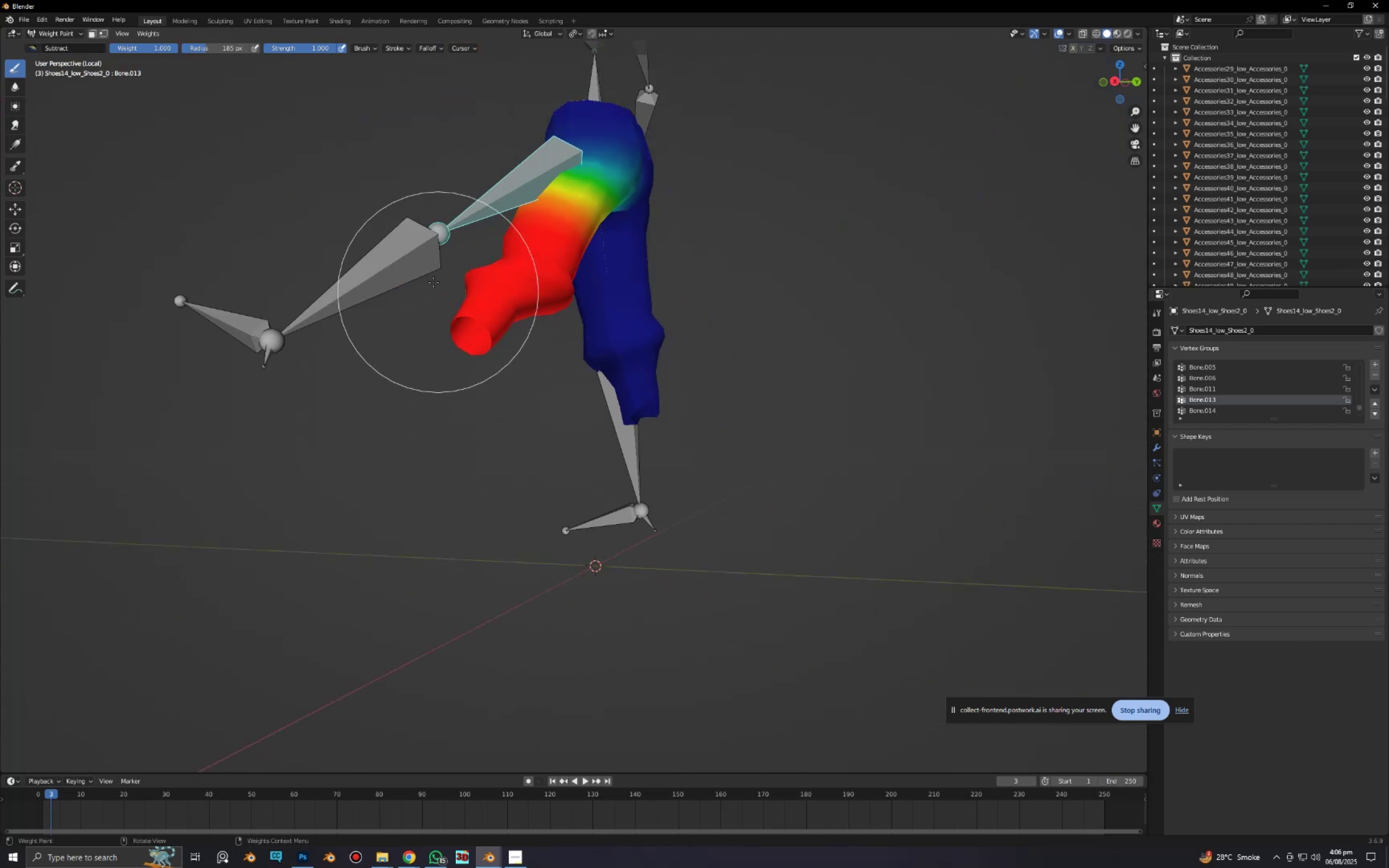 
hold_key(key=ControlLeft, duration=0.68)
left_click_drag(start_coordinate=[393, 258], to_coordinate=[393, 263])
 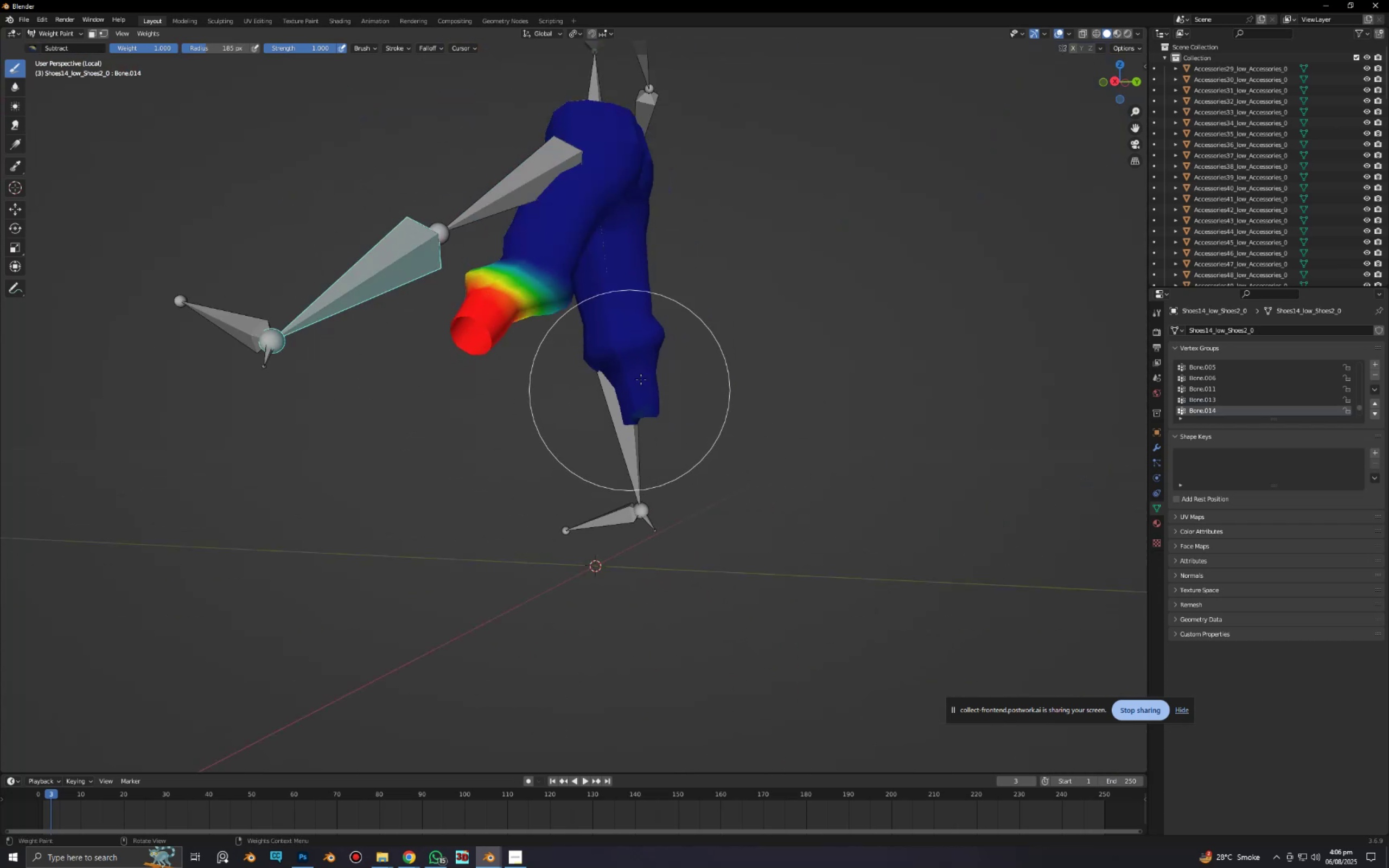 
left_click_drag(start_coordinate=[658, 383], to_coordinate=[622, 448])
 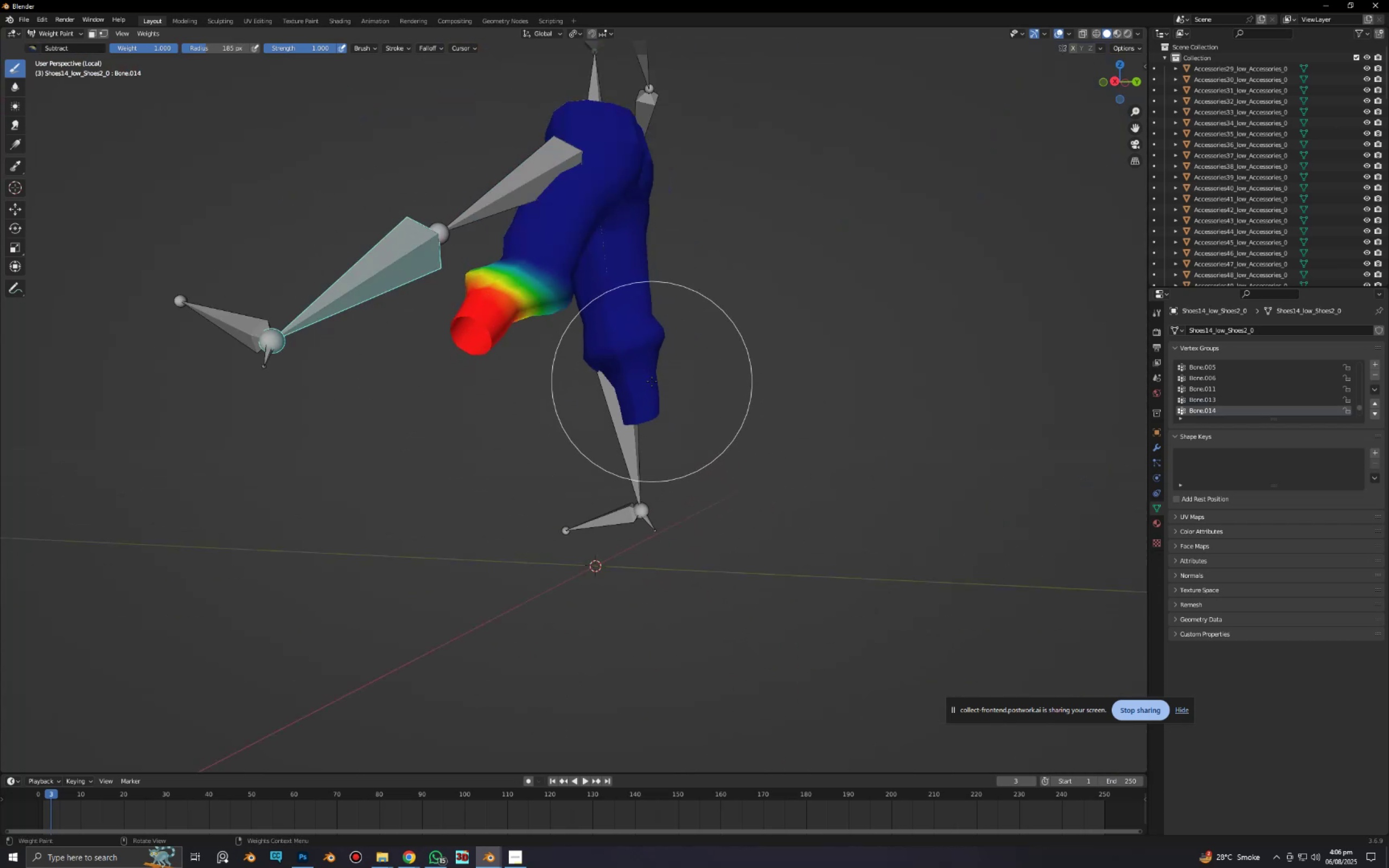 
scroll: coordinate [652, 382], scroll_direction: down, amount: 1.0
 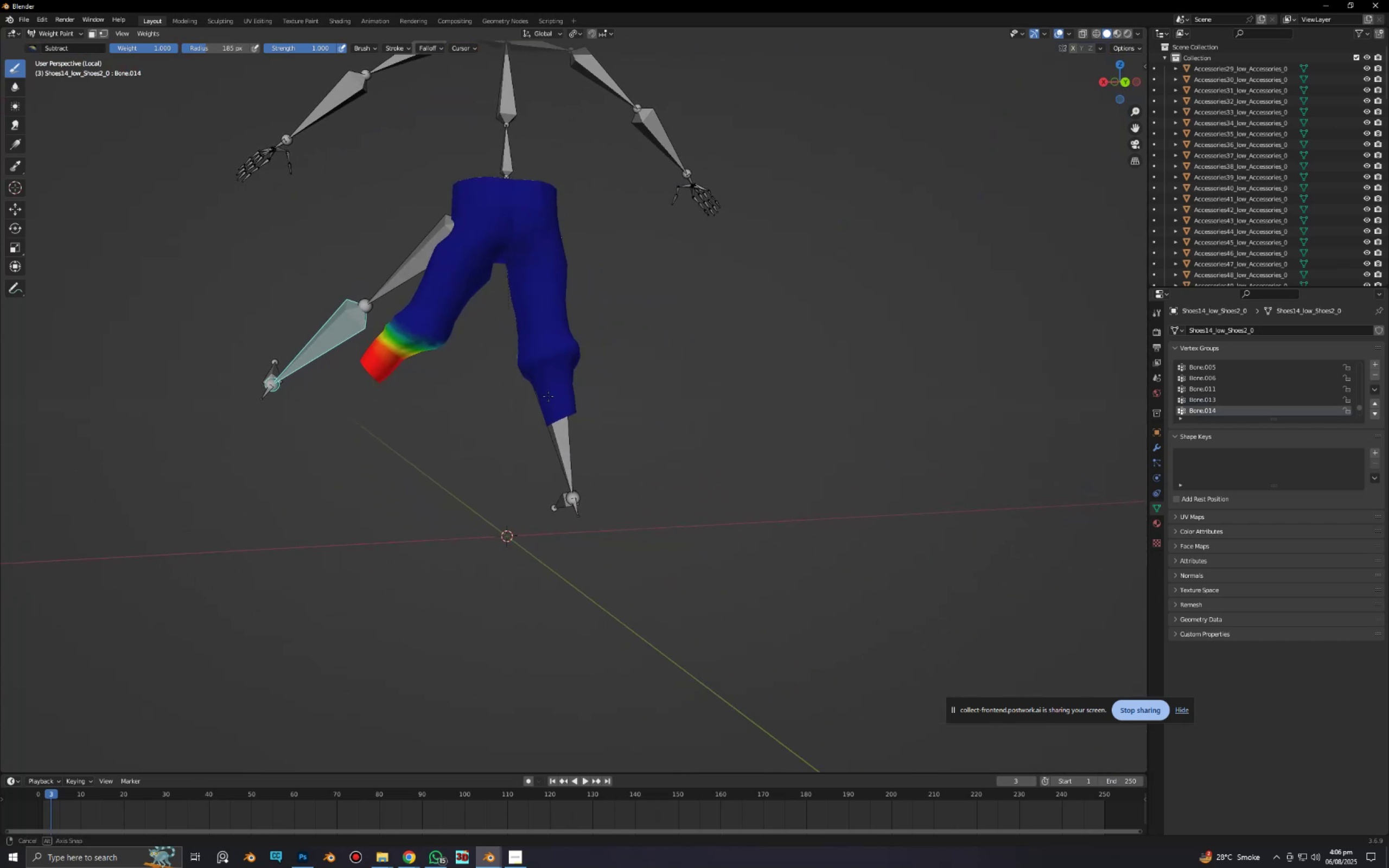 
key(Alt+AltLeft)
 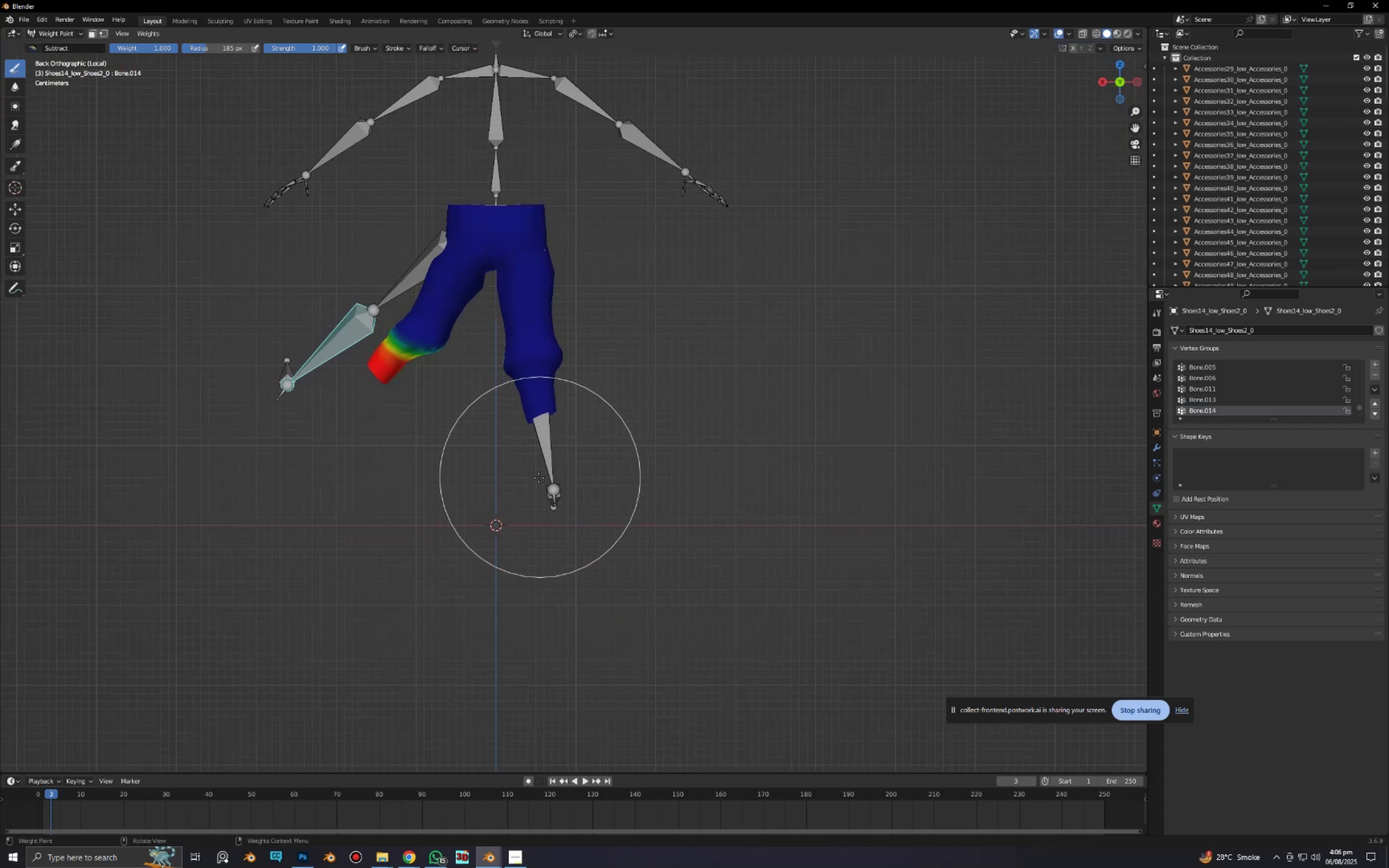 
key(Control+ControlLeft)
 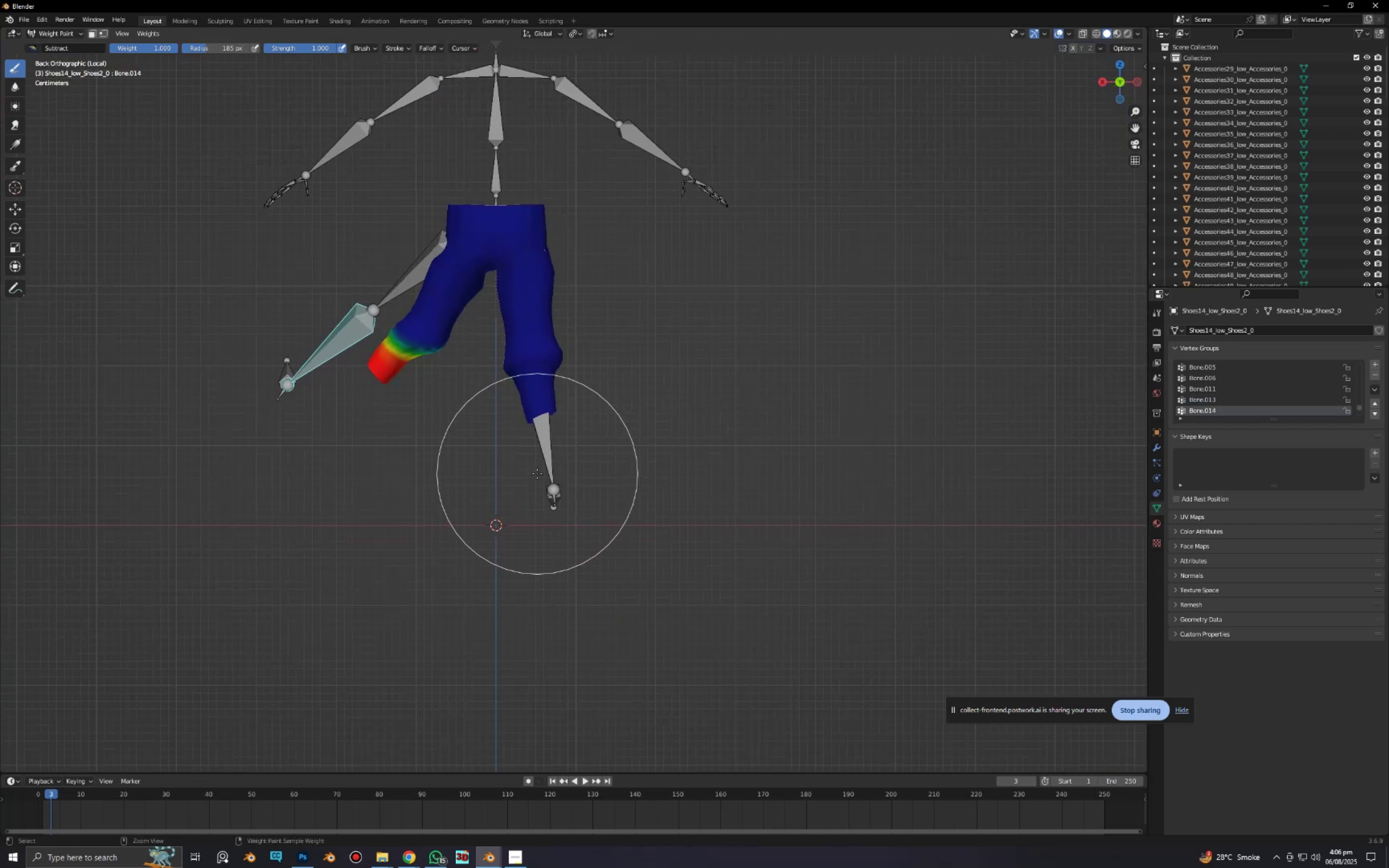 
key(Control+Tab)
 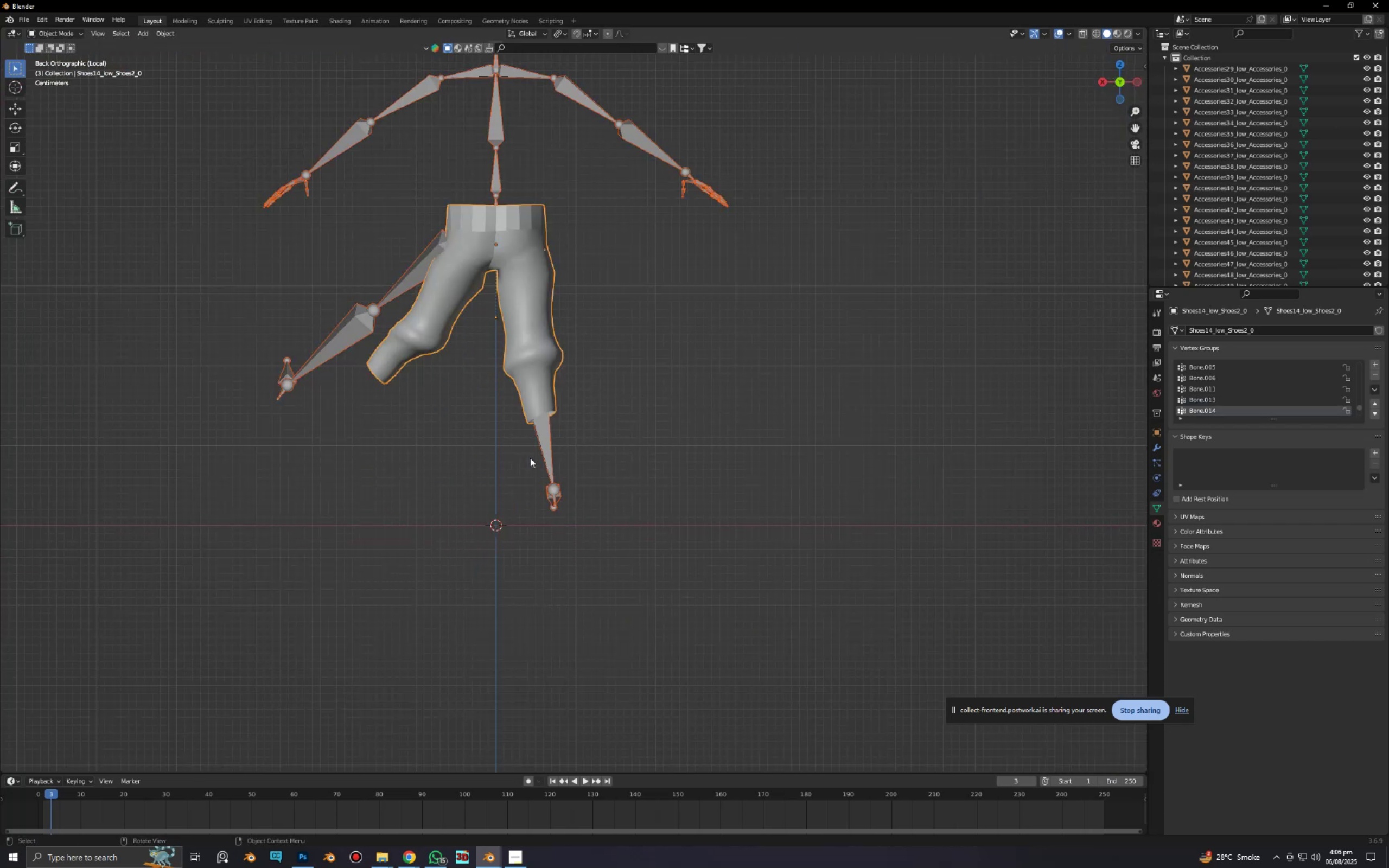 
left_click([538, 457])
 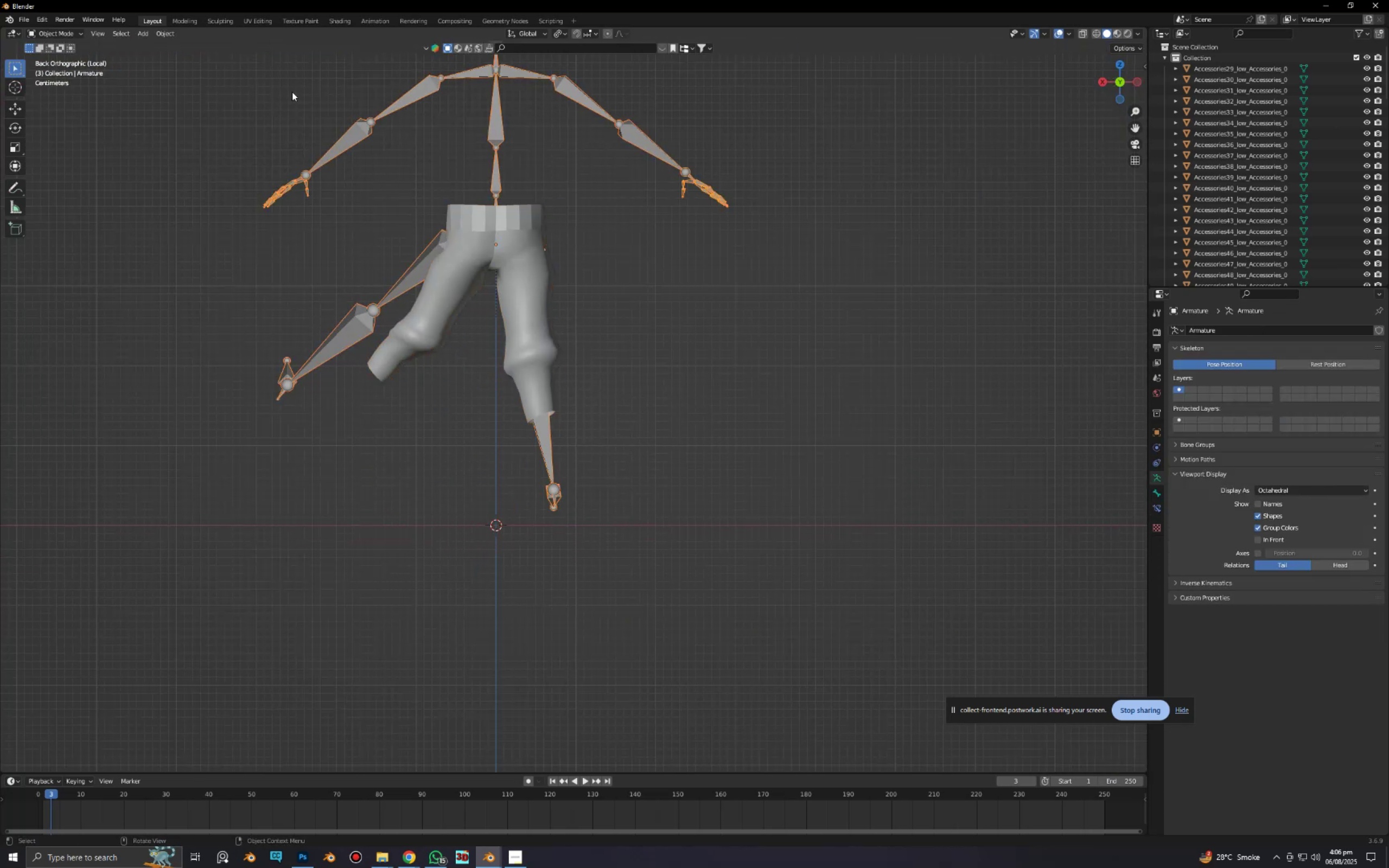 
key(Tab)
 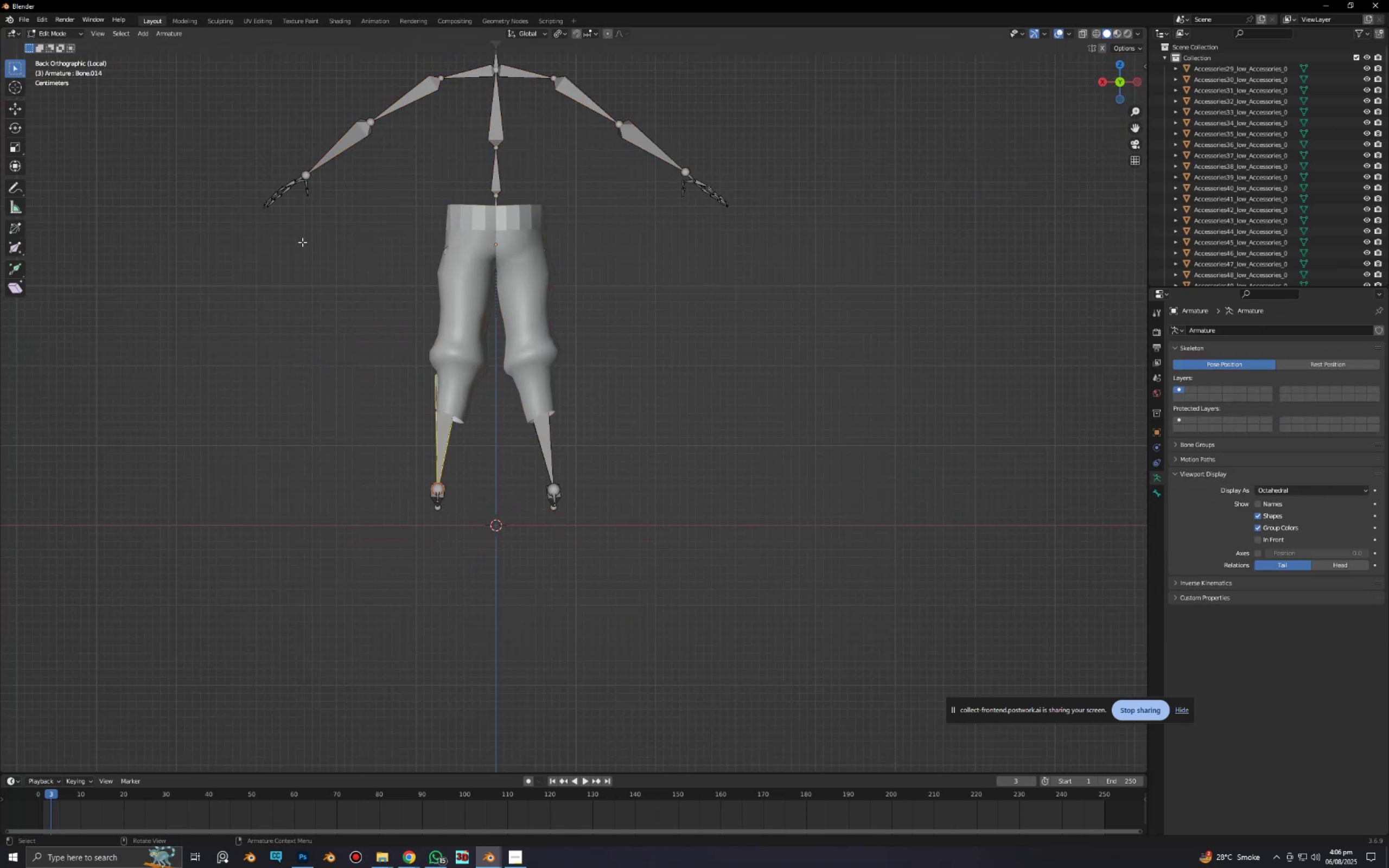 
key(Tab)
 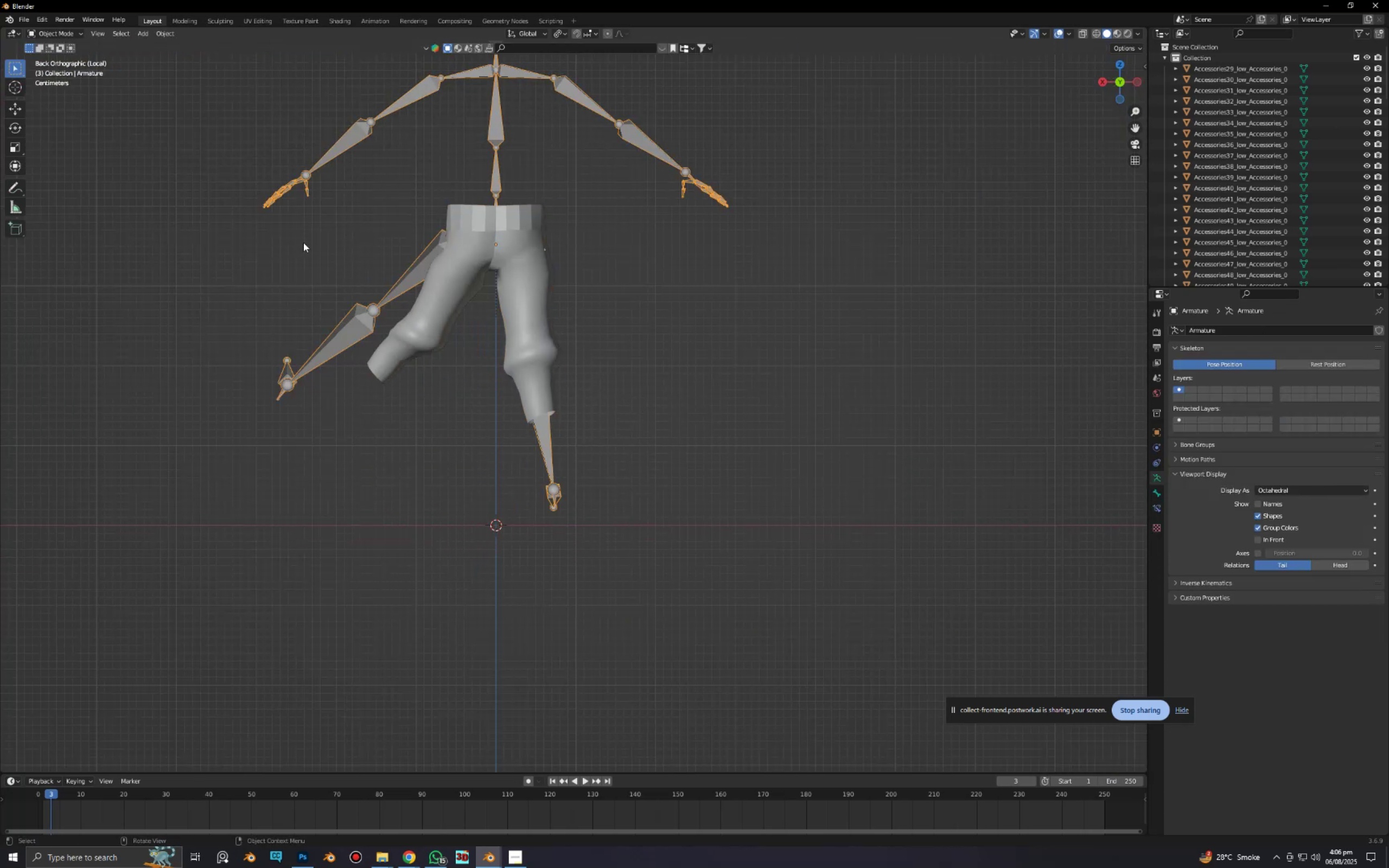 
key(Control+Tab)
 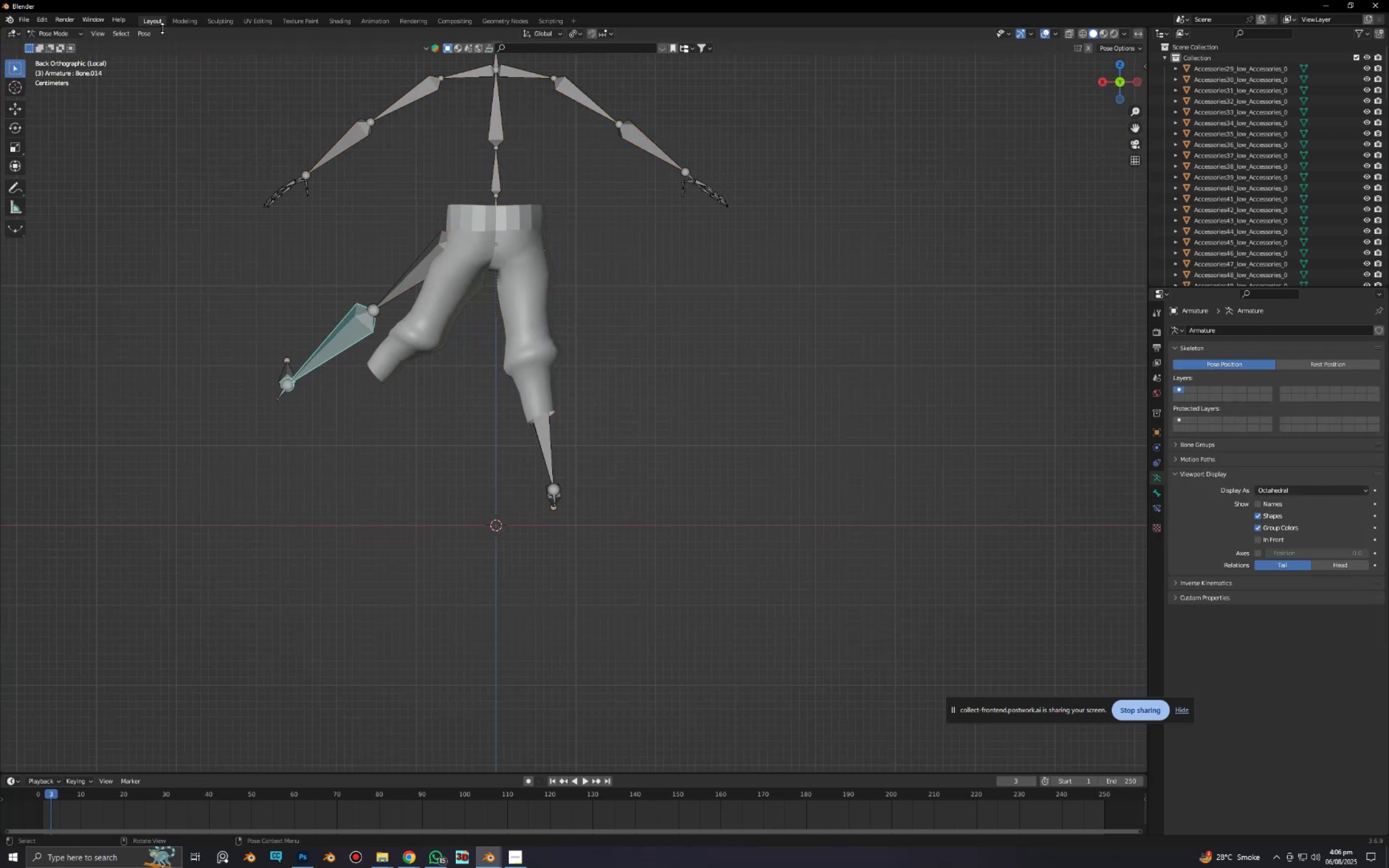 
left_click([152, 29])
 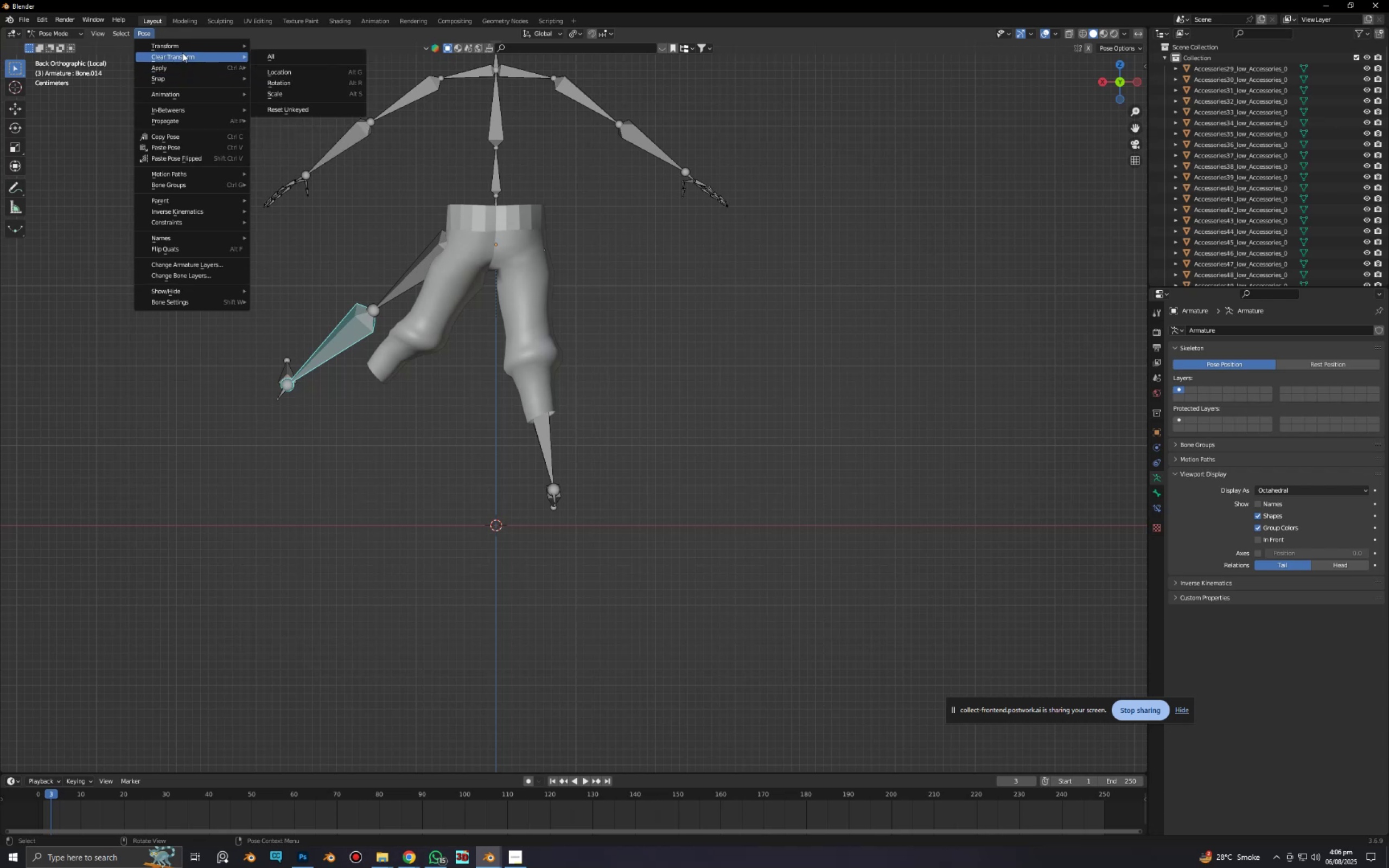 
left_click([280, 55])
 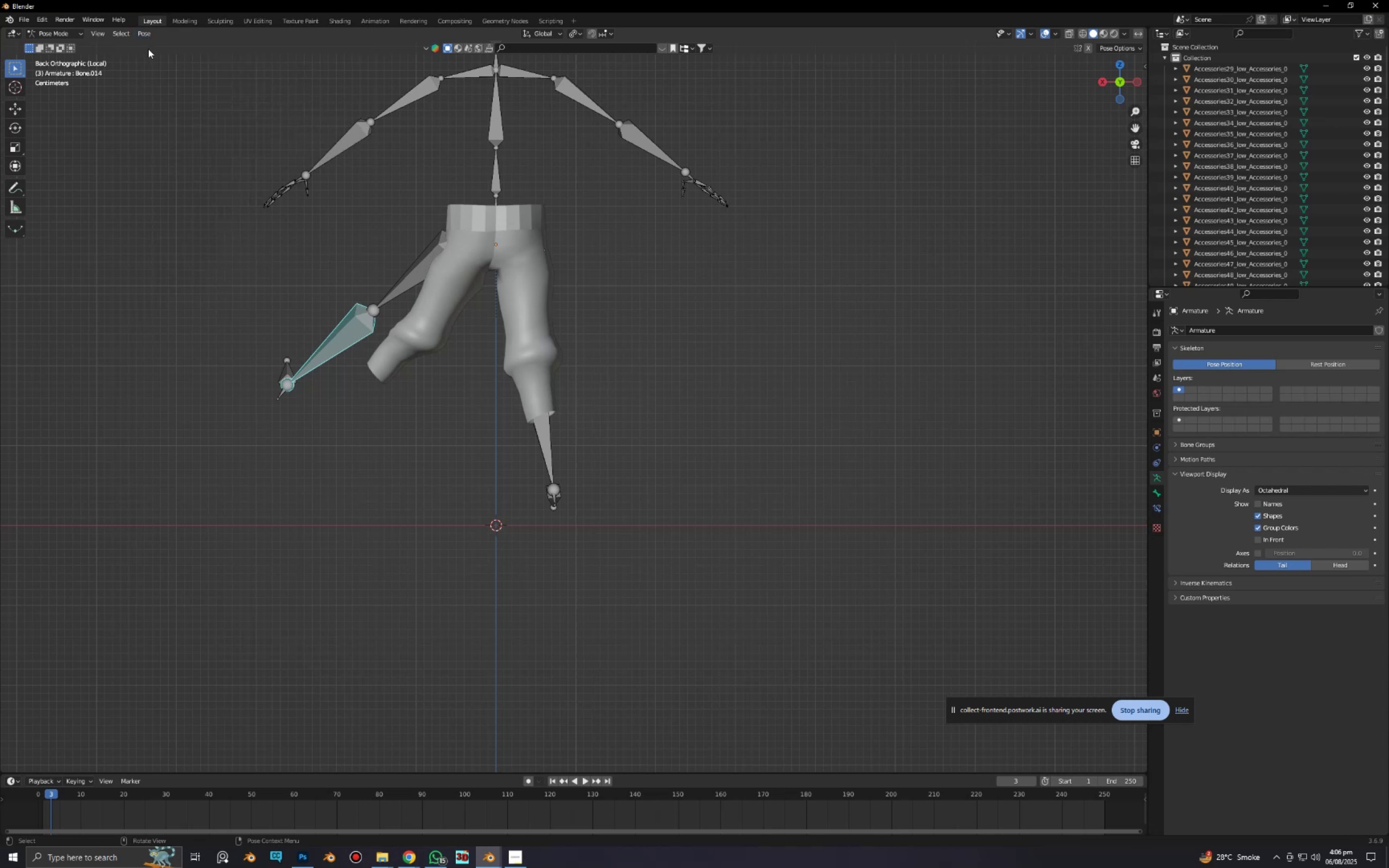 
left_click([146, 36])
 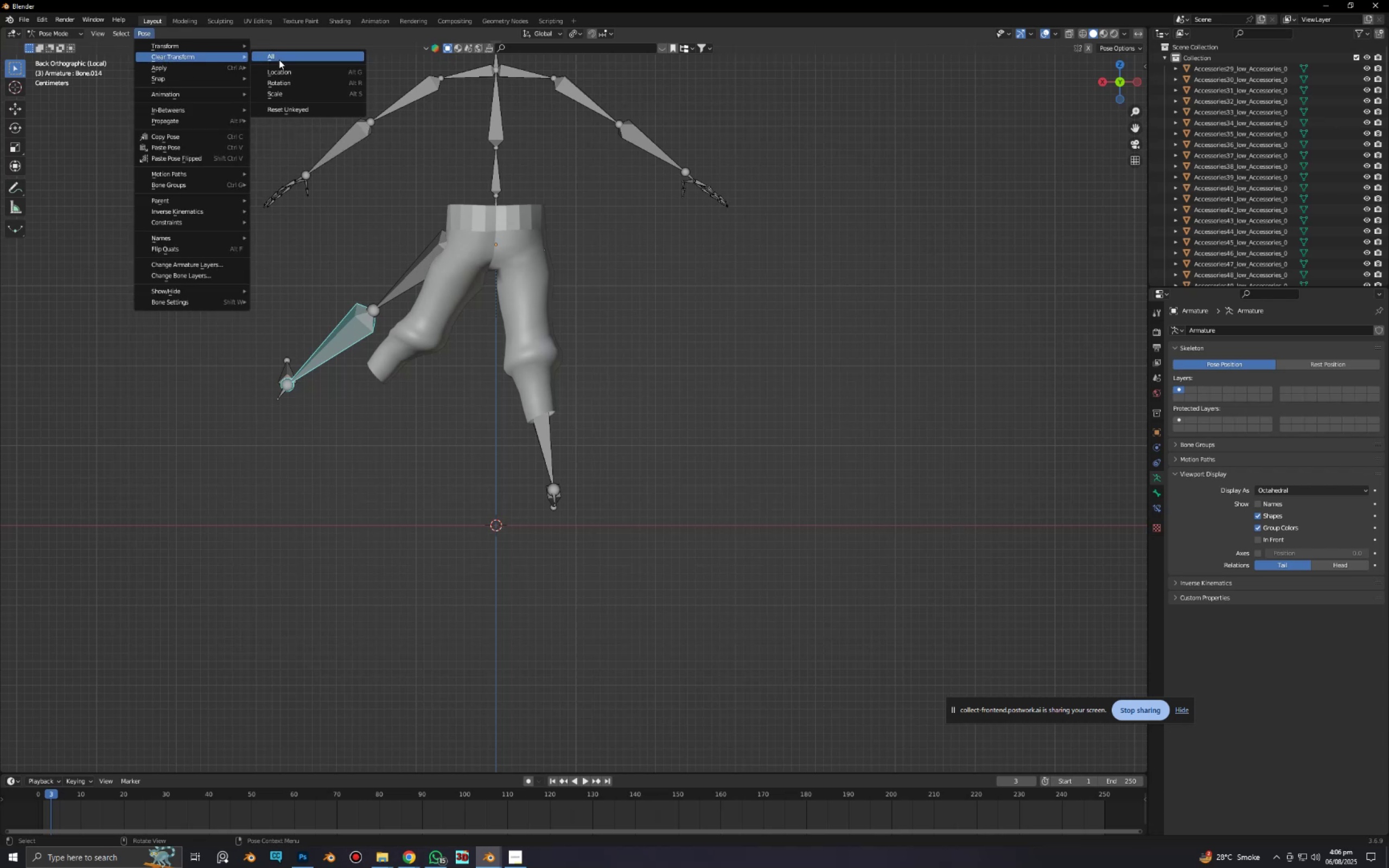 
left_click([279, 59])
 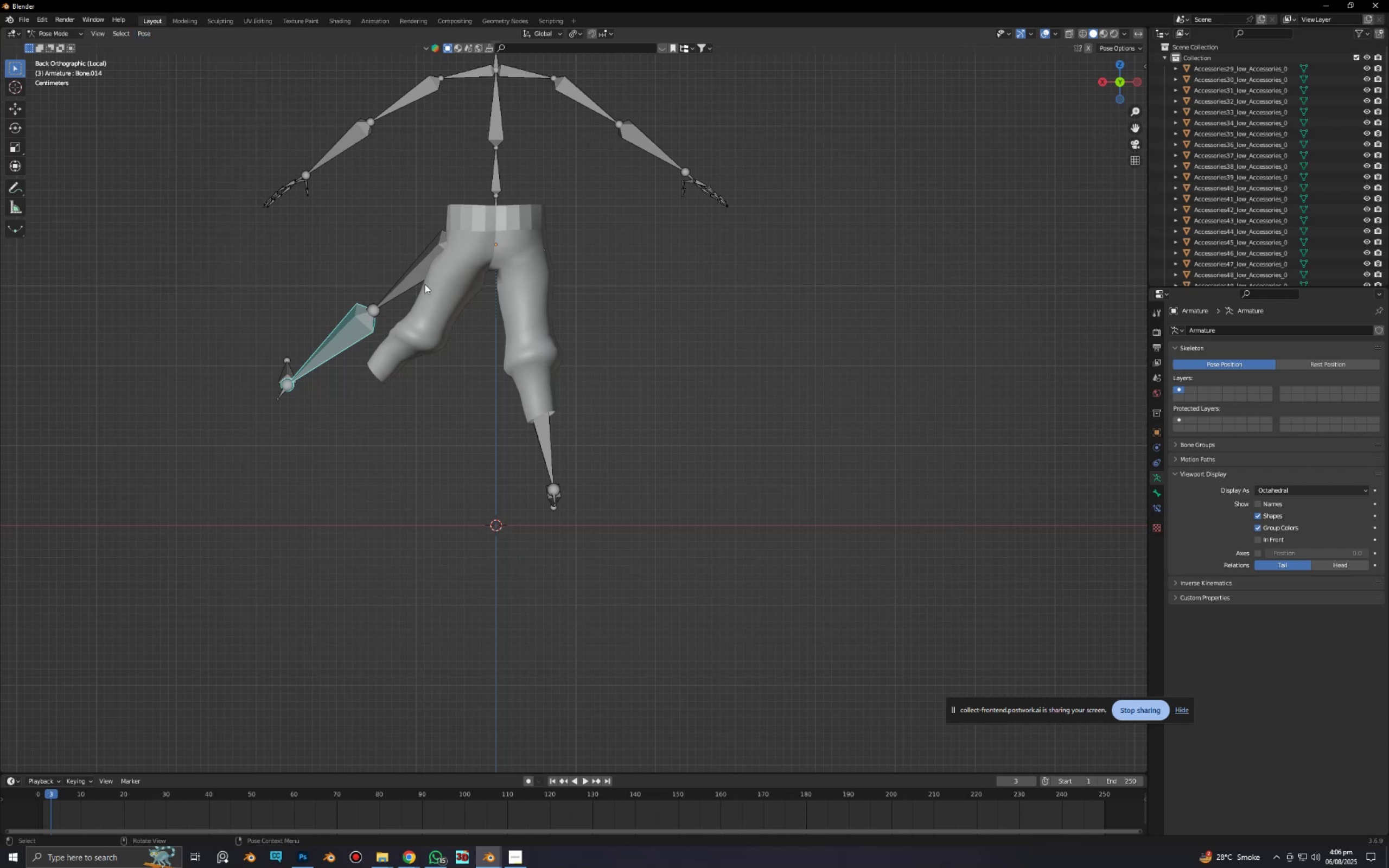 
key(A)
 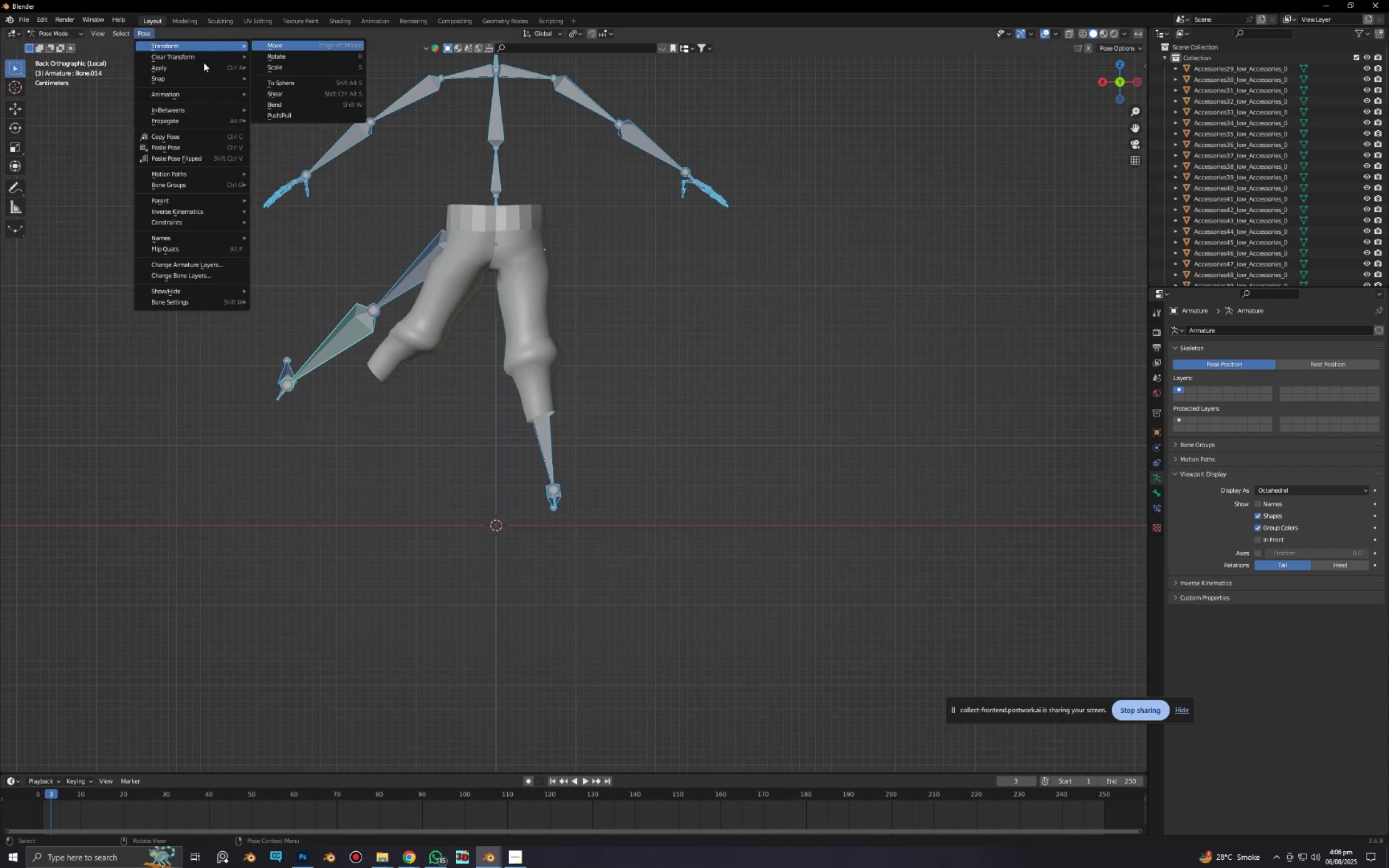 
left_click([295, 56])
 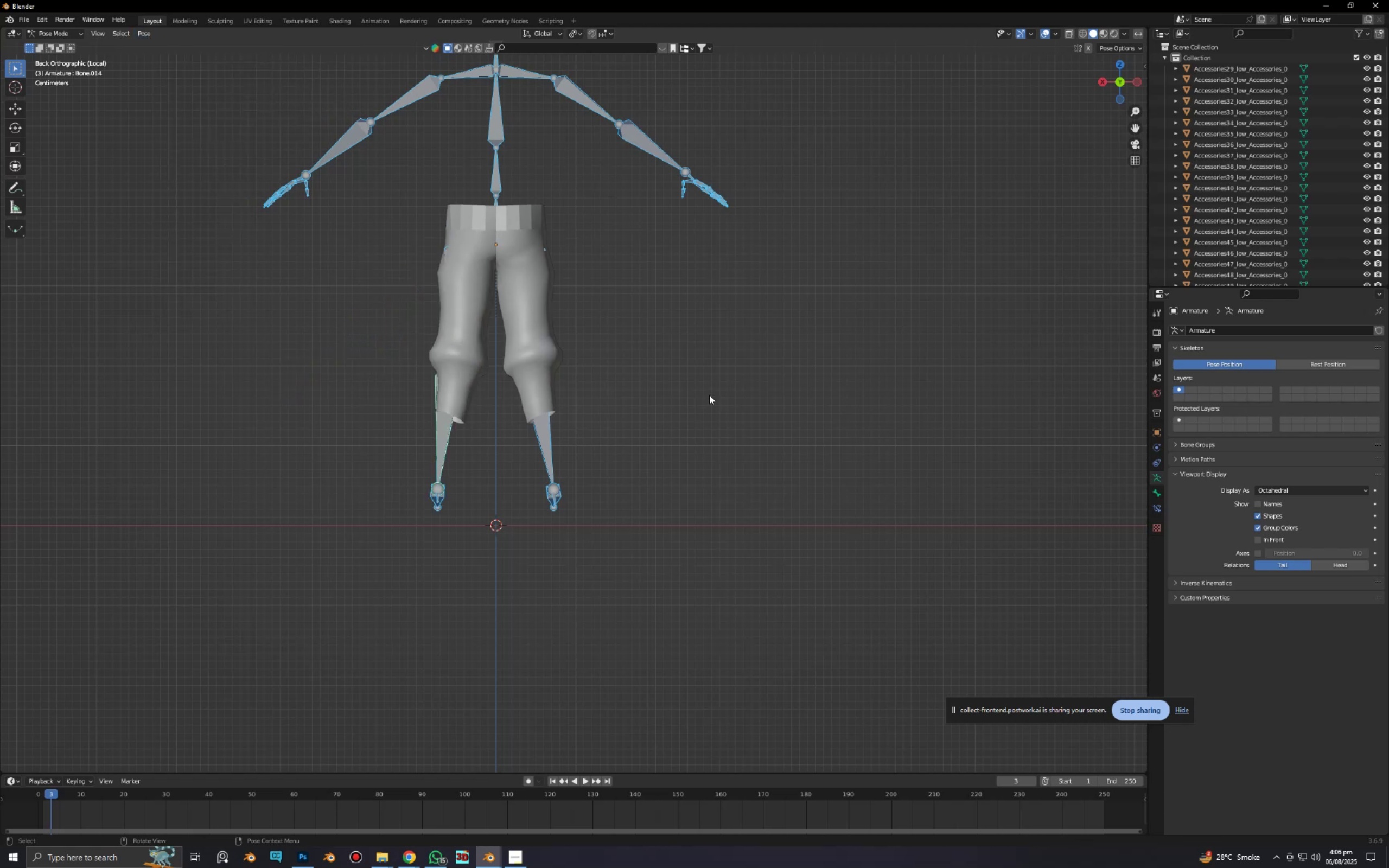 
left_click([709, 395])
 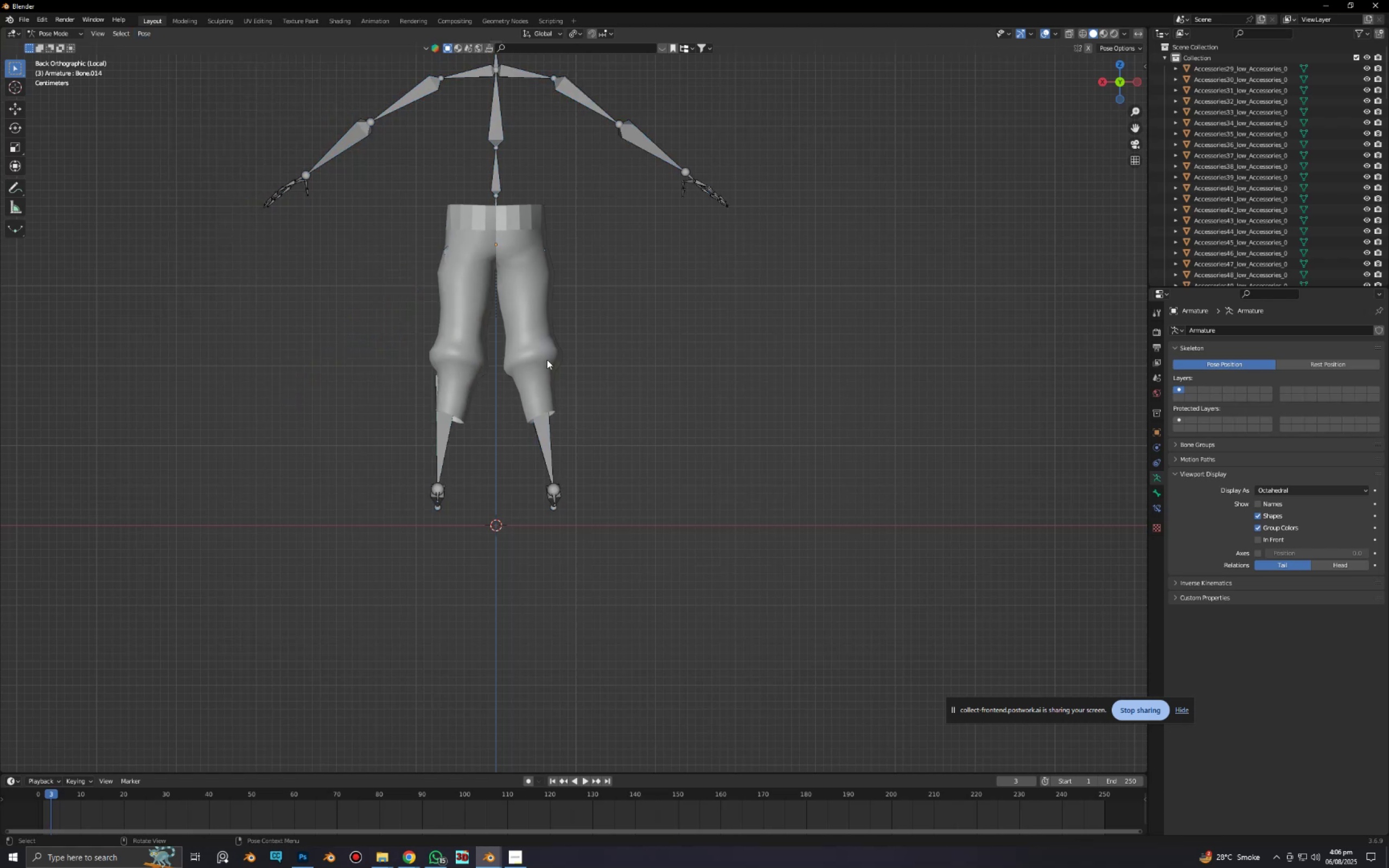 
key(Control+Tab)
 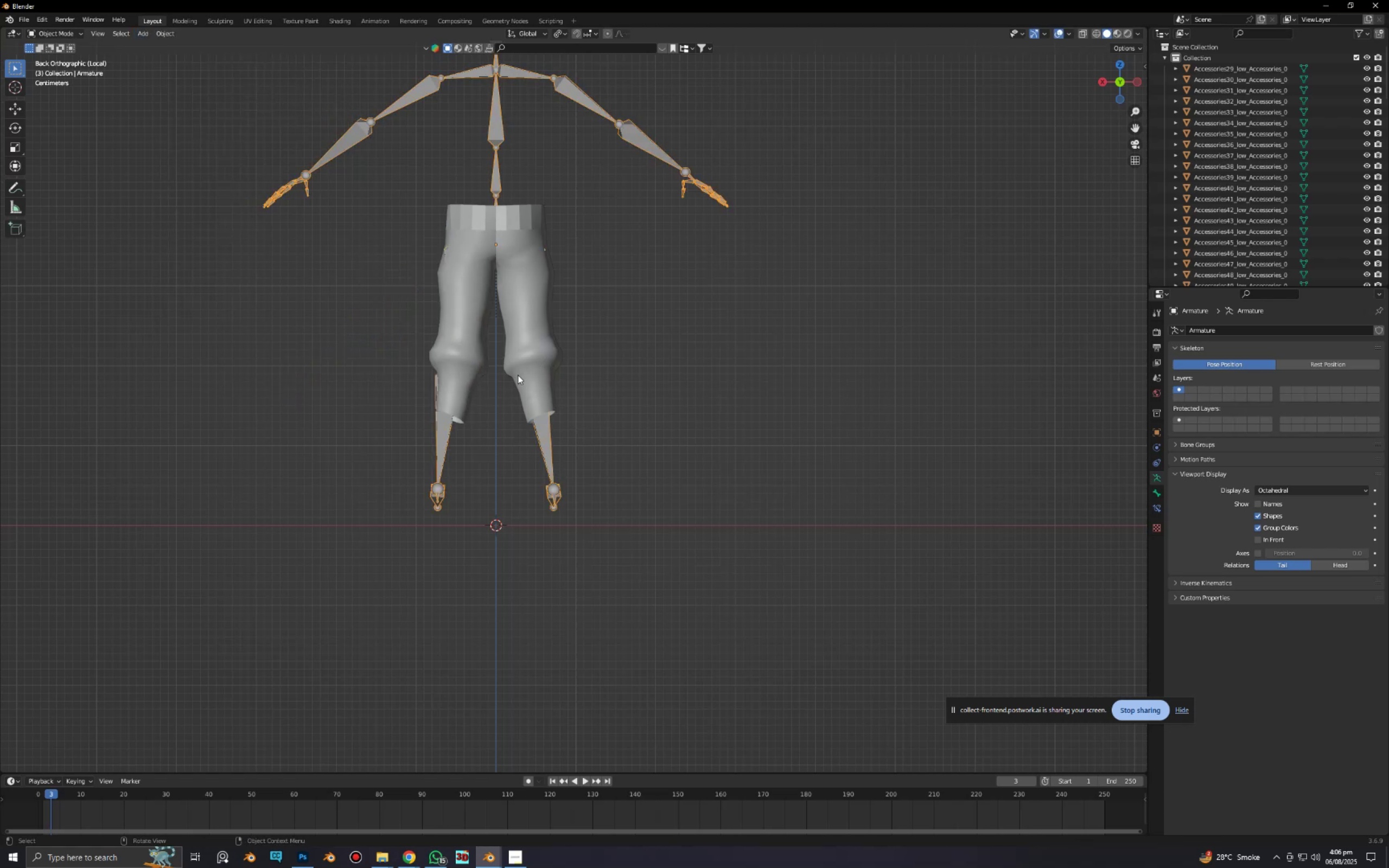 
scroll: coordinate [555, 373], scroll_direction: down, amount: 4.0
 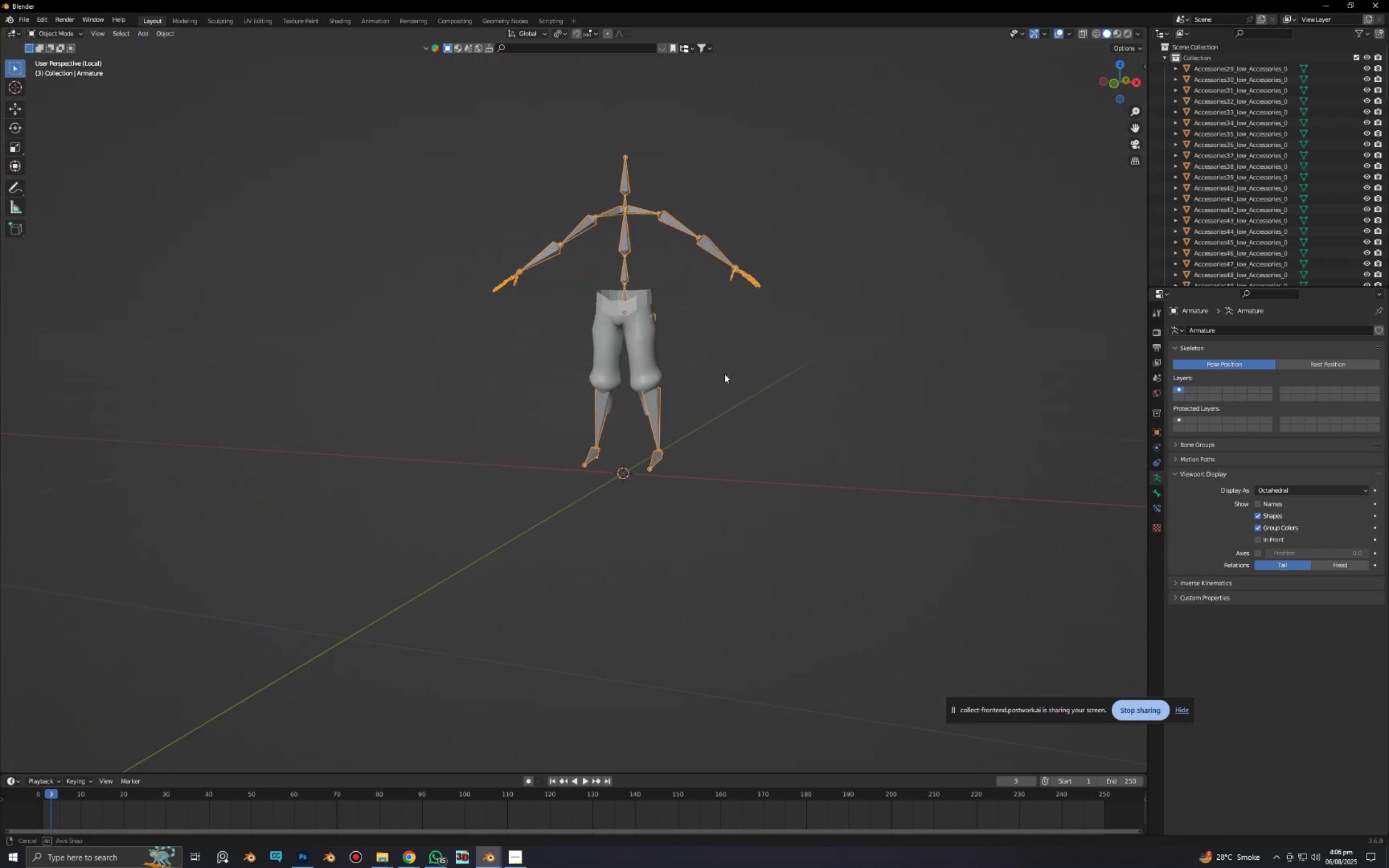 
key(Alt+AltLeft)
 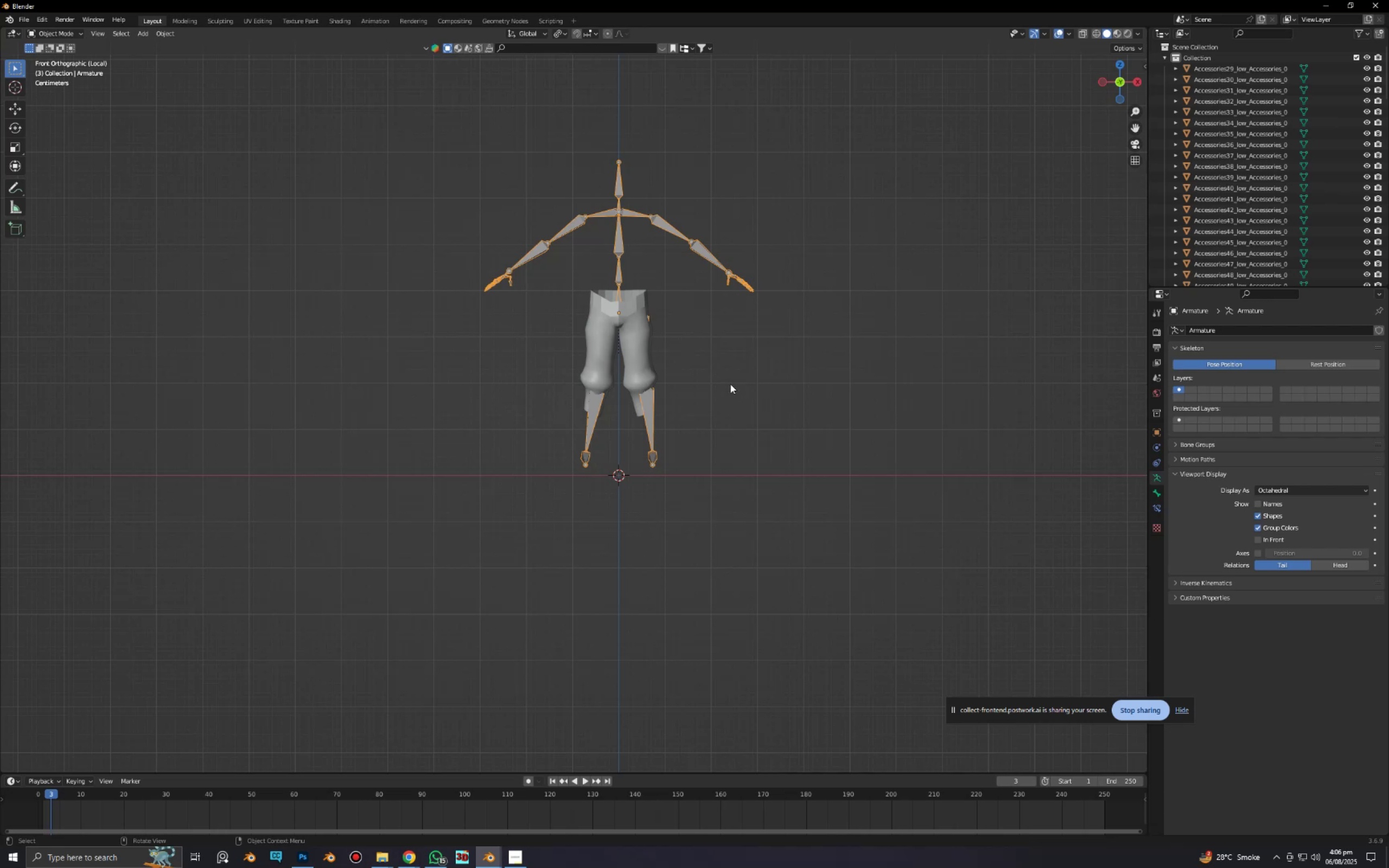 
wait(6.54)
 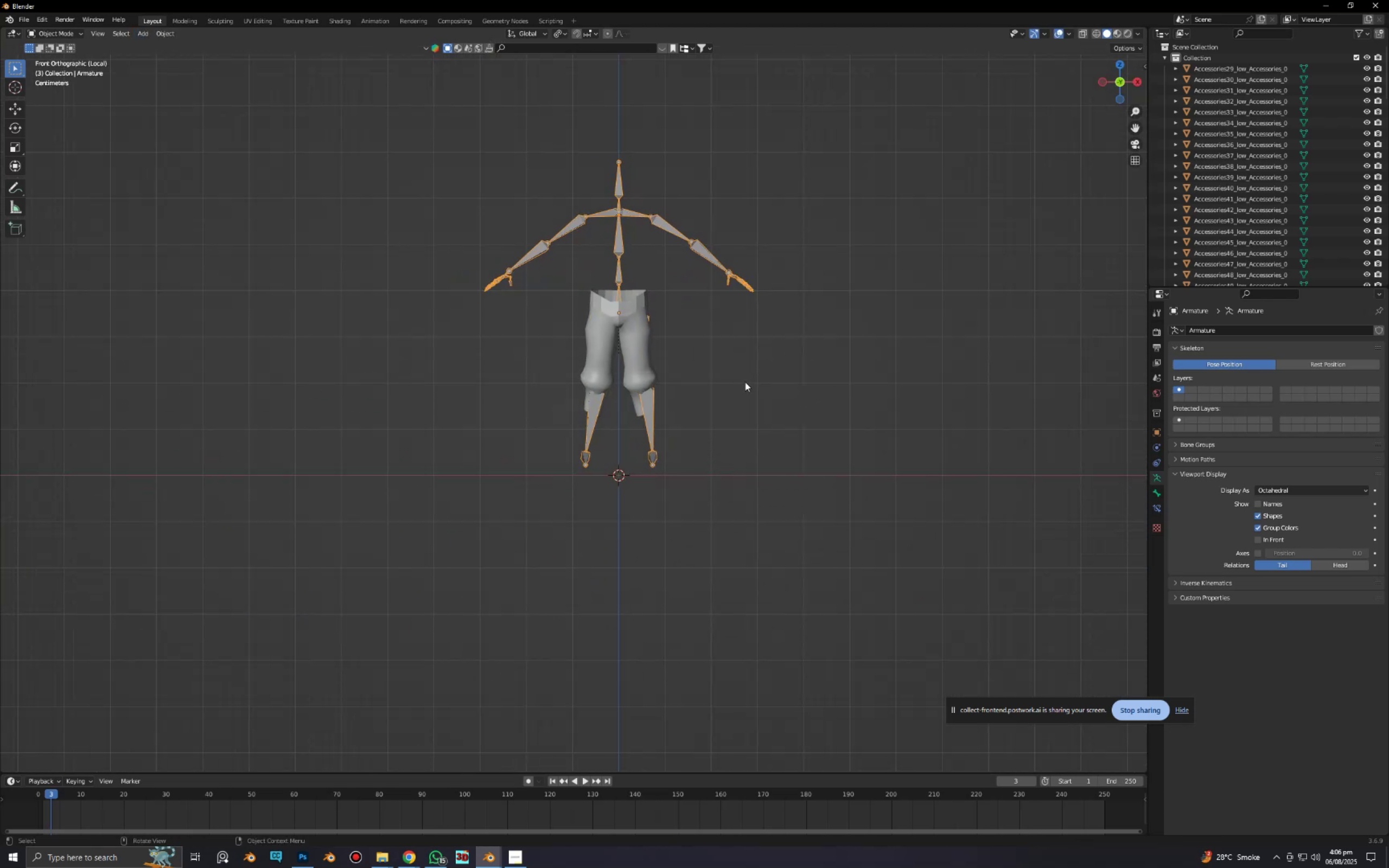 
scroll: coordinate [732, 444], scroll_direction: up, amount: 5.0
 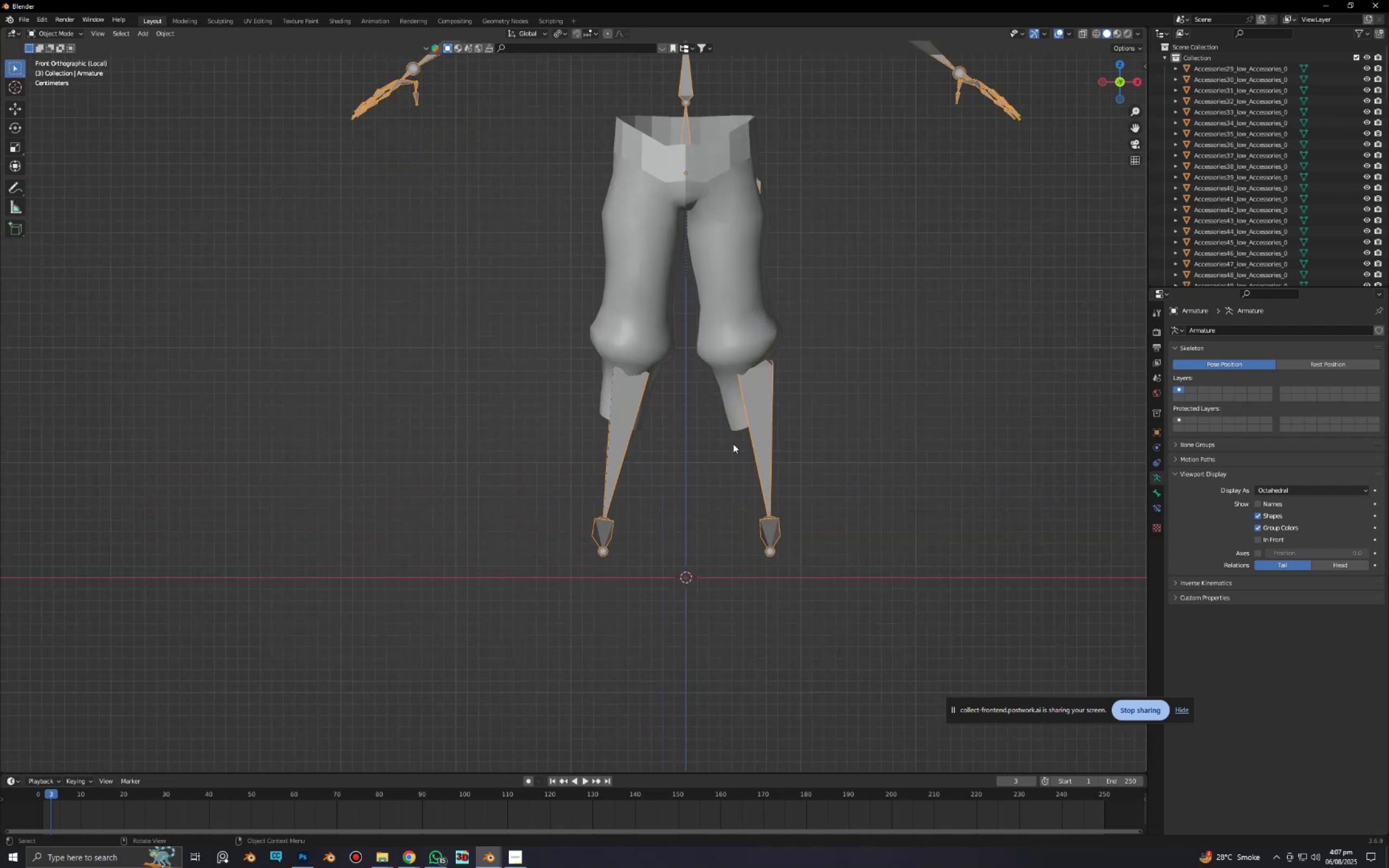 
hold_key(key=ShiftLeft, duration=0.32)
 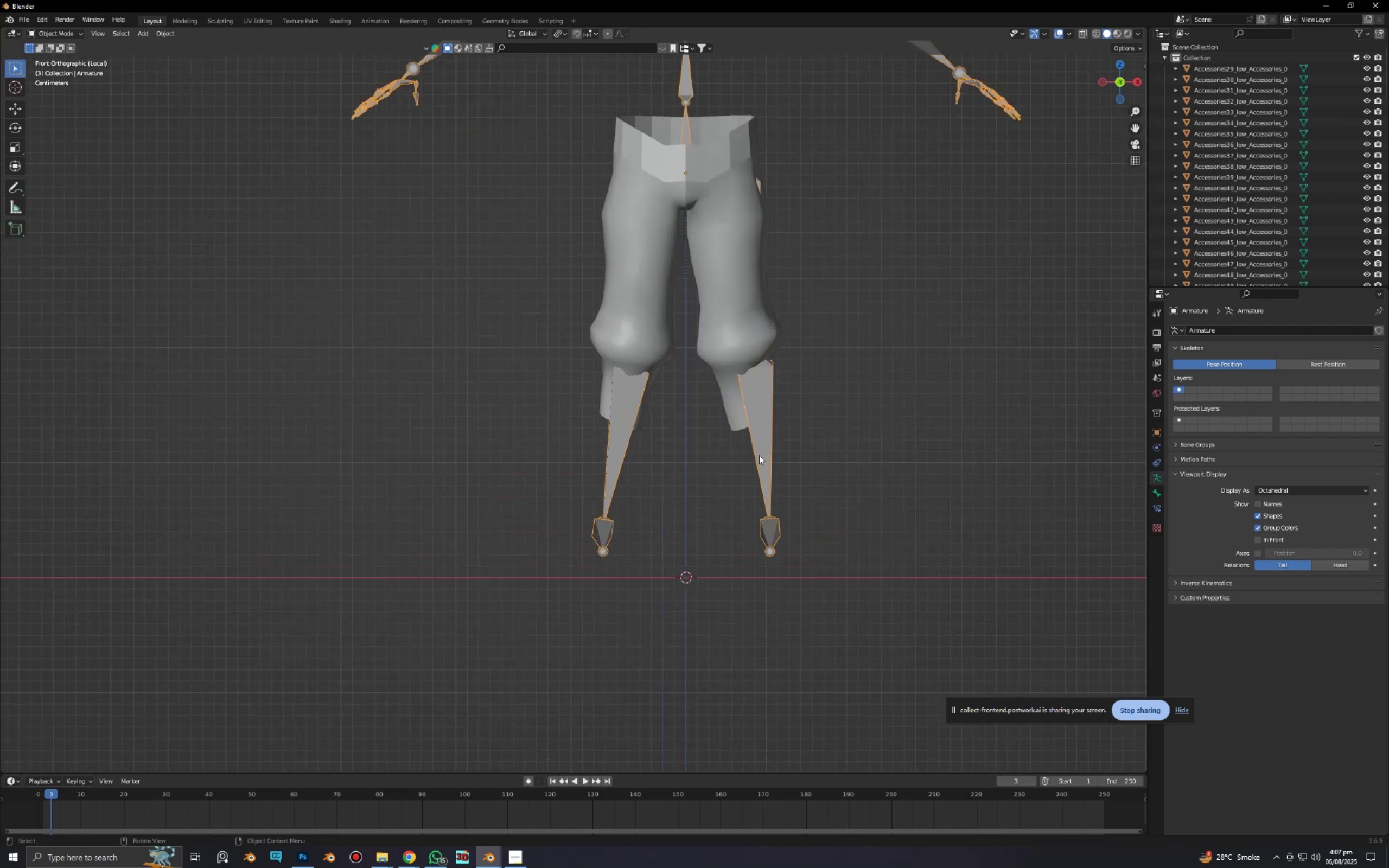 
left_click([759, 455])
 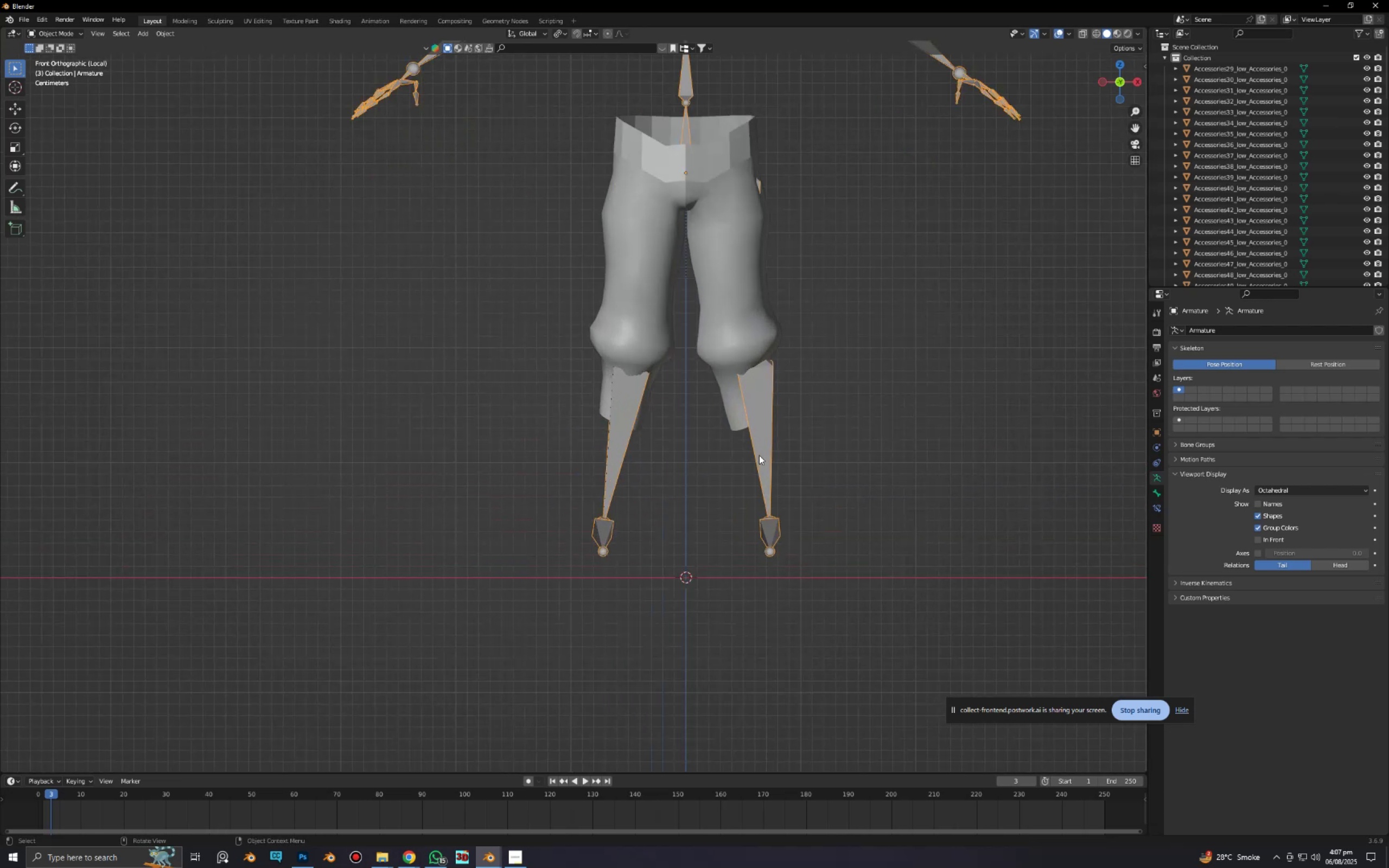 
key(Control+Tab)
 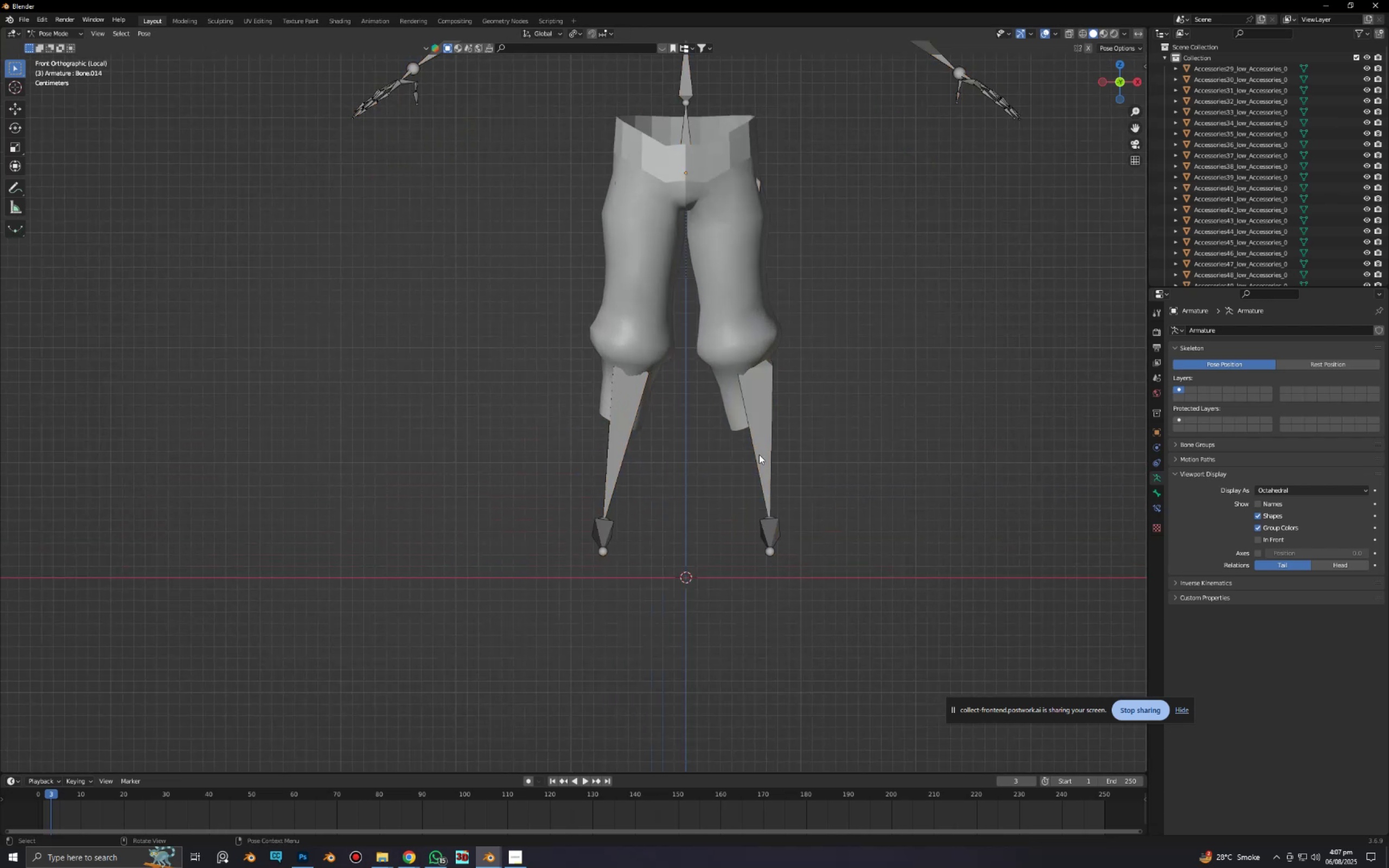 
left_click([759, 455])
 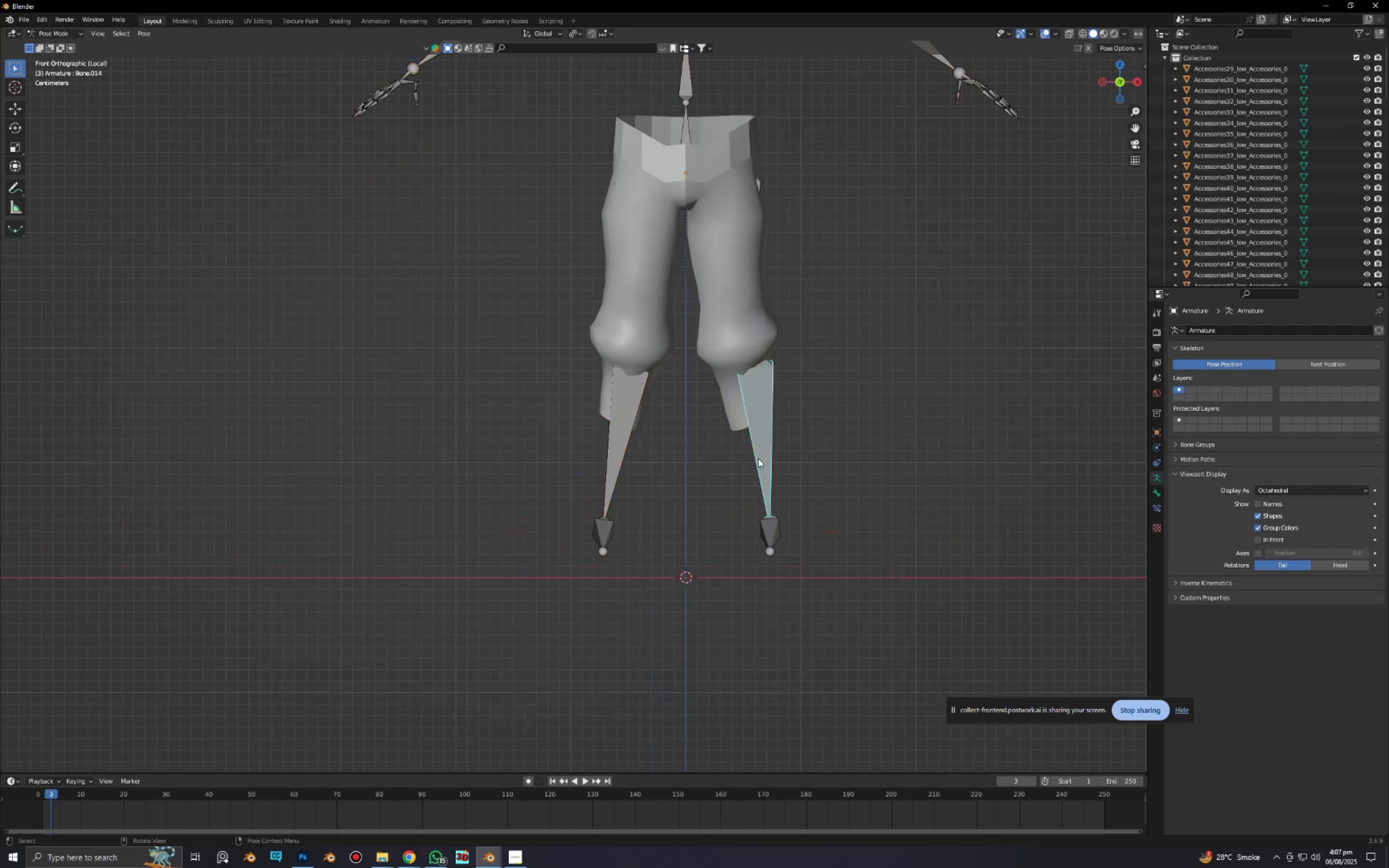 
key(R)
 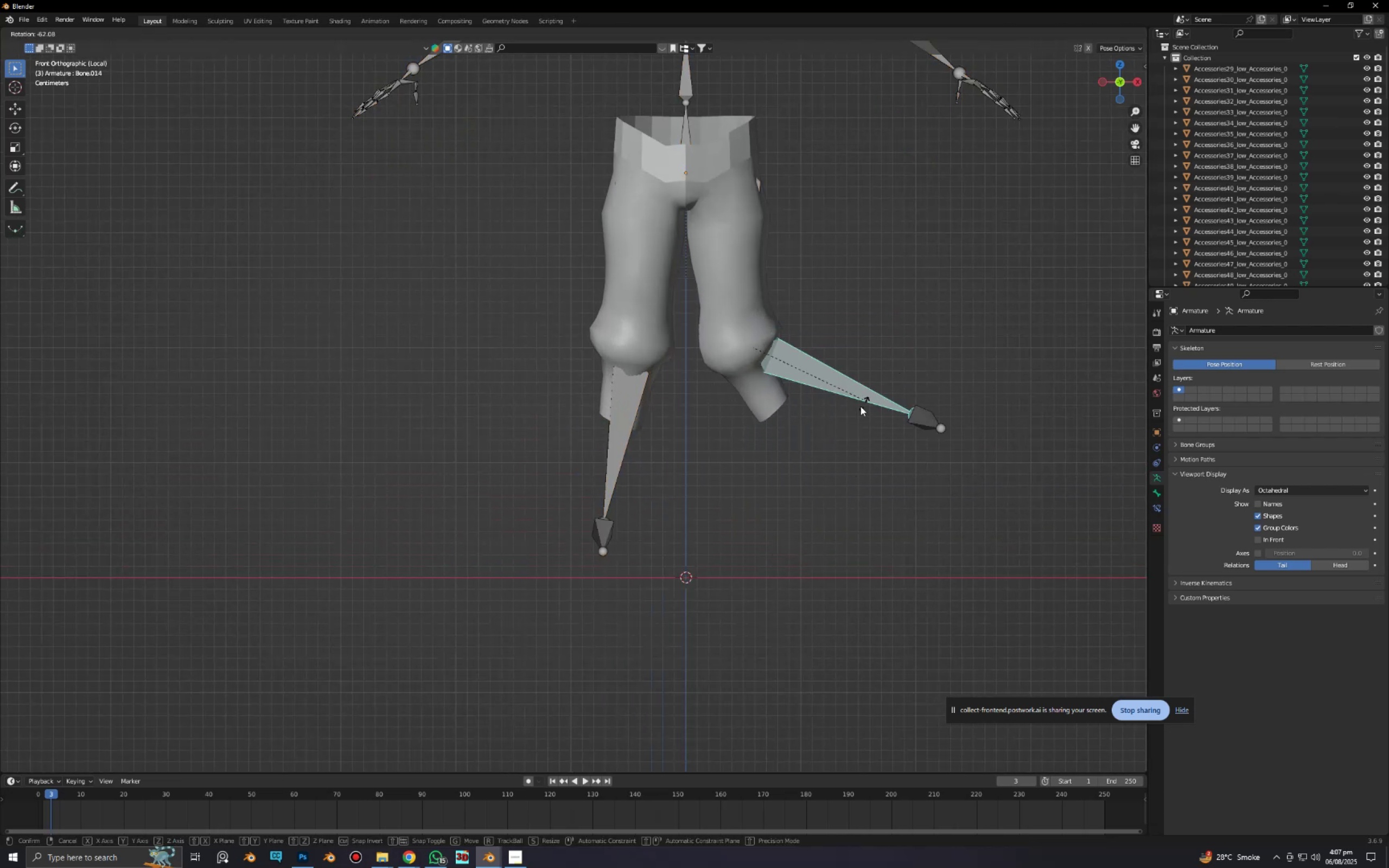 
left_click([746, 253])
 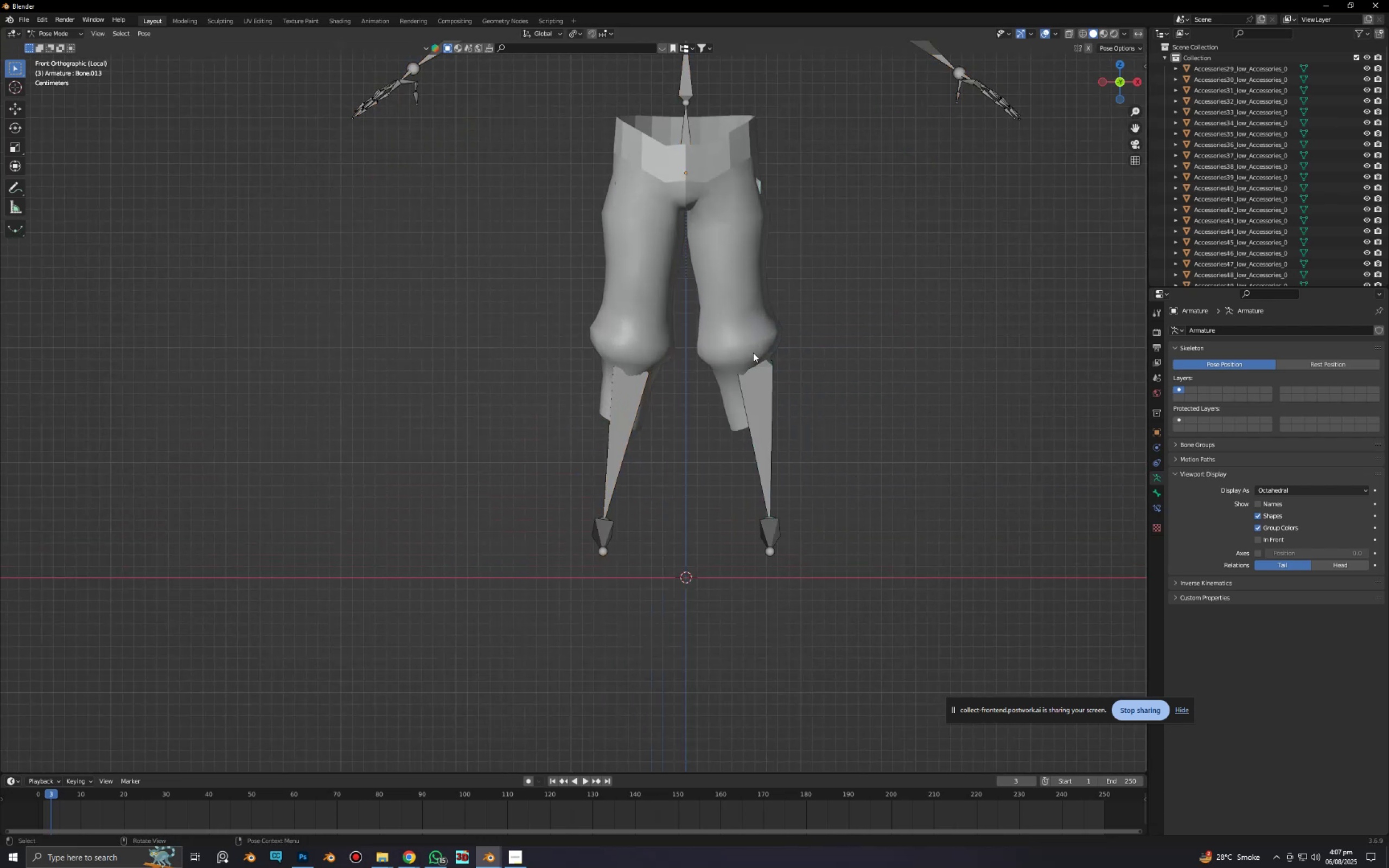 
key(R)
 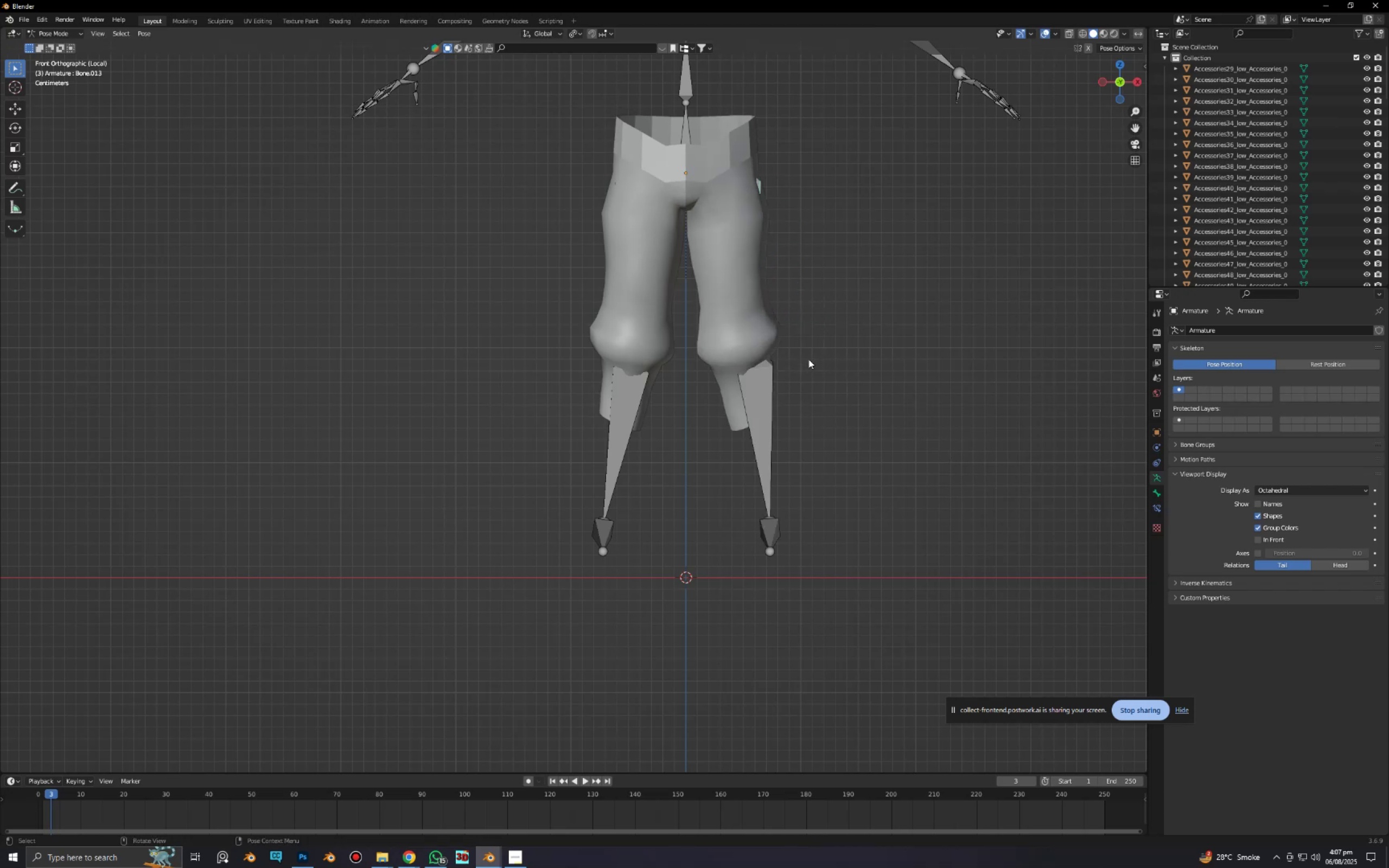 
scroll: coordinate [703, 346], scroll_direction: up, amount: 6.0
 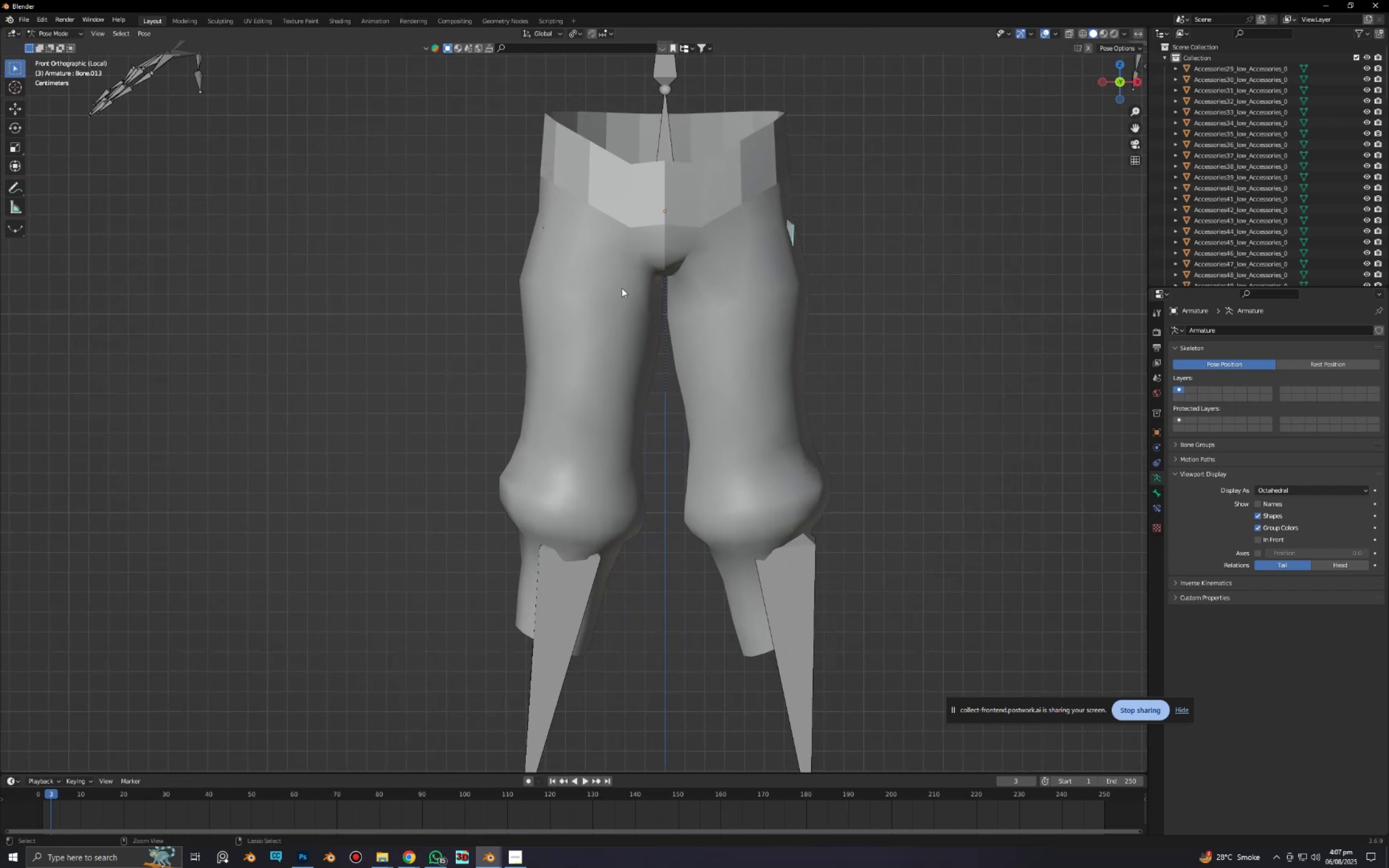 
hold_key(key=ShiftLeft, duration=0.37)
 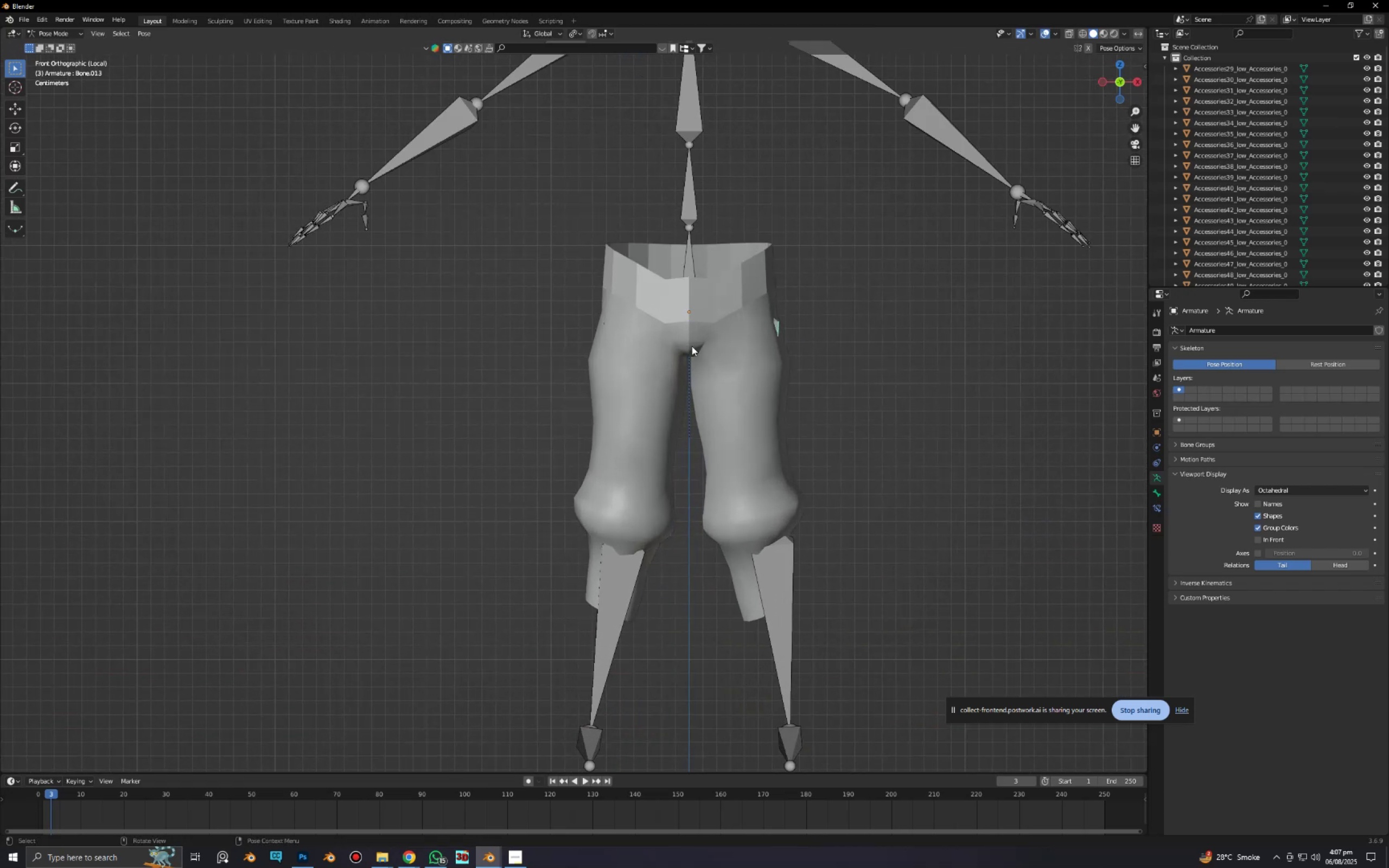 
hold_key(key=ShiftLeft, duration=0.66)
 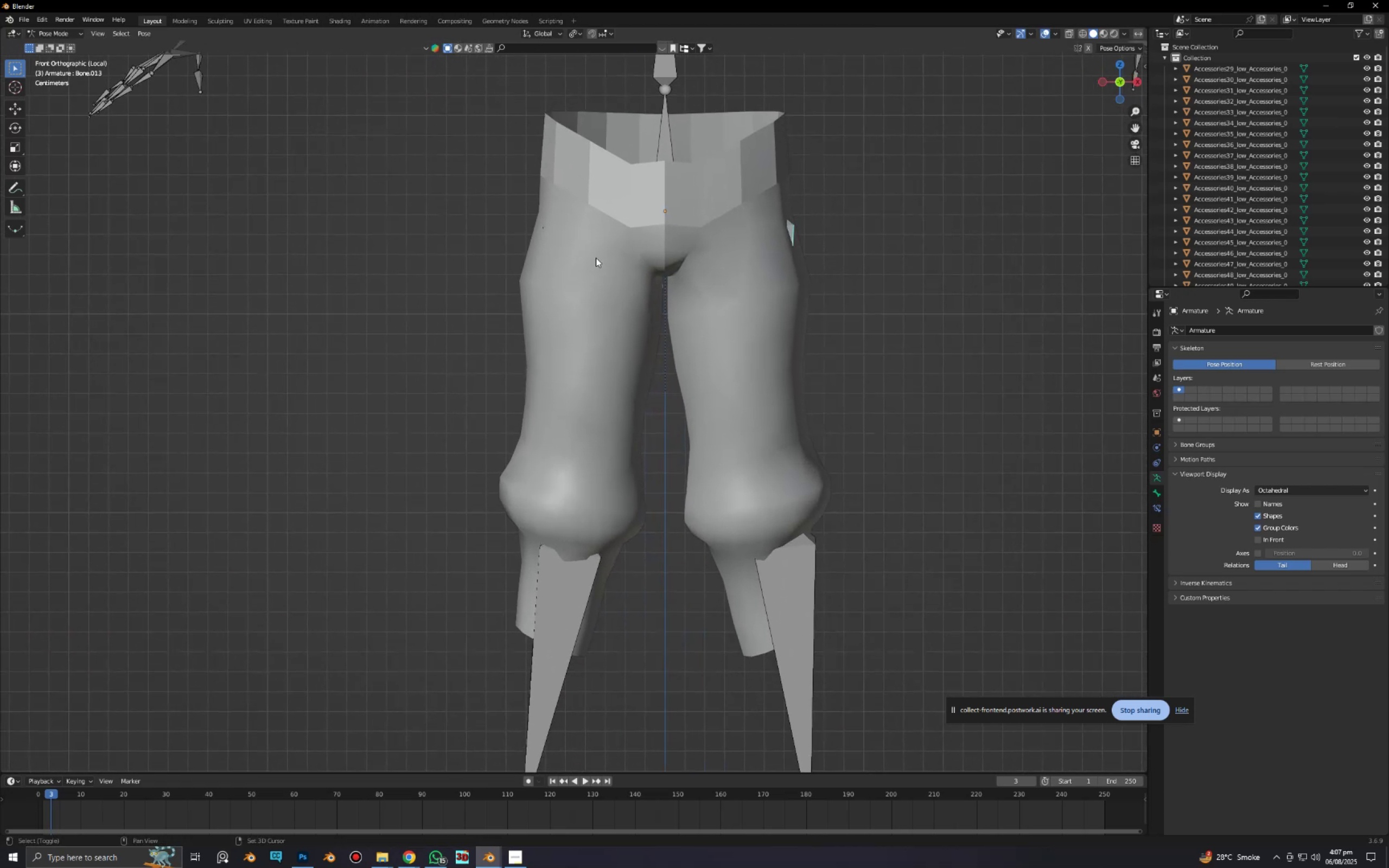 
key(Control+ControlLeft)
 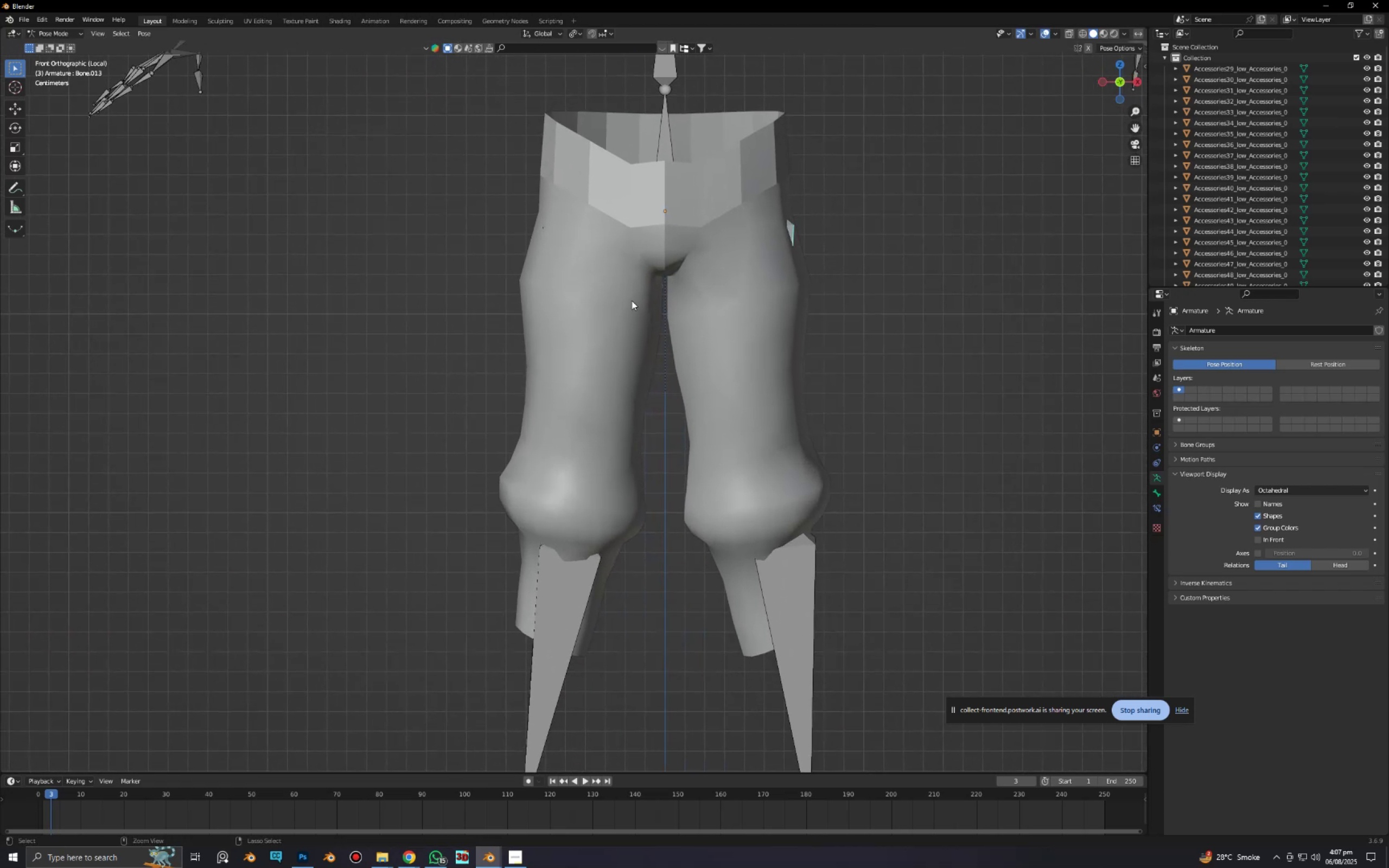 
key(Control+Tab)
 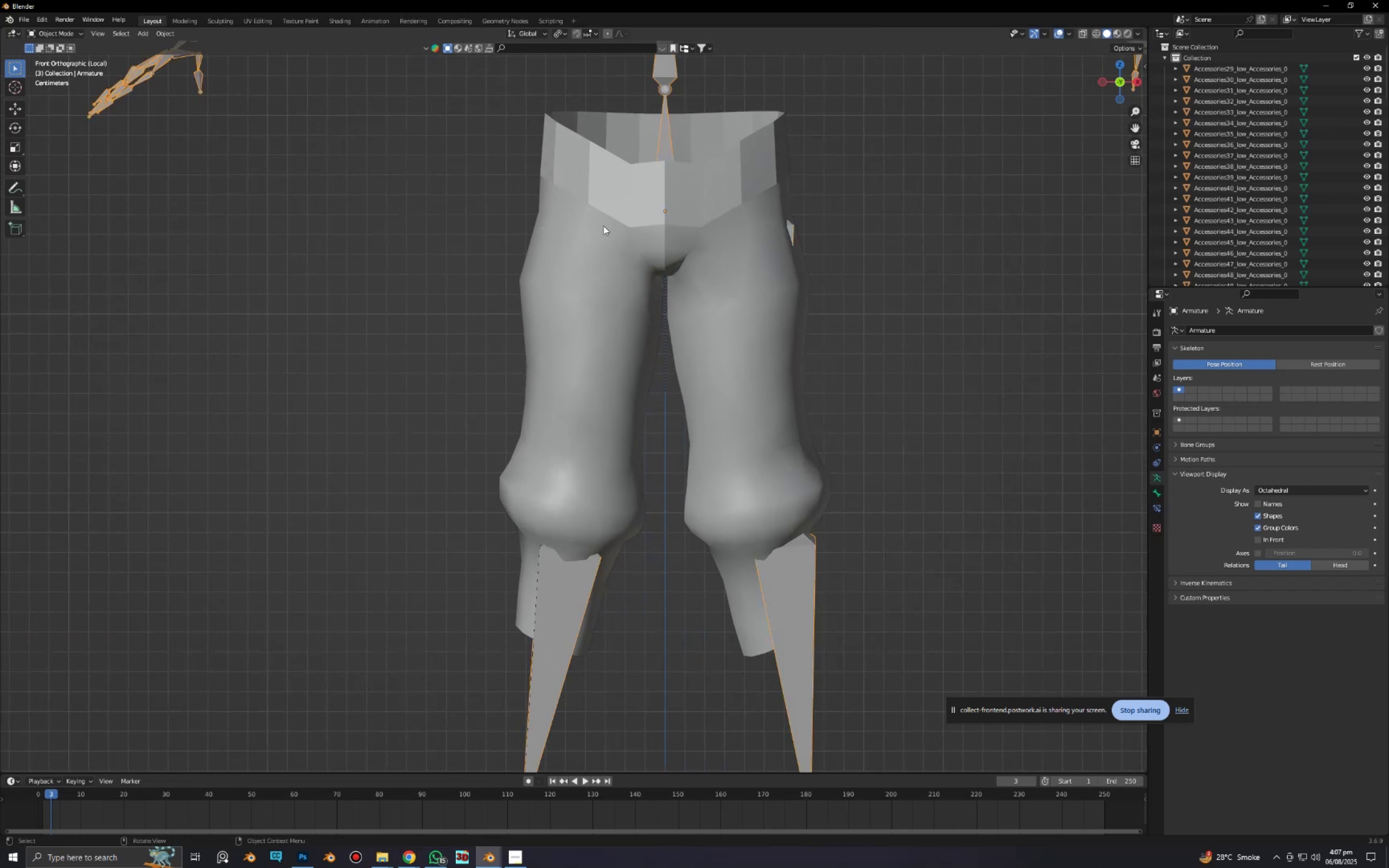 
left_click([603, 222])
 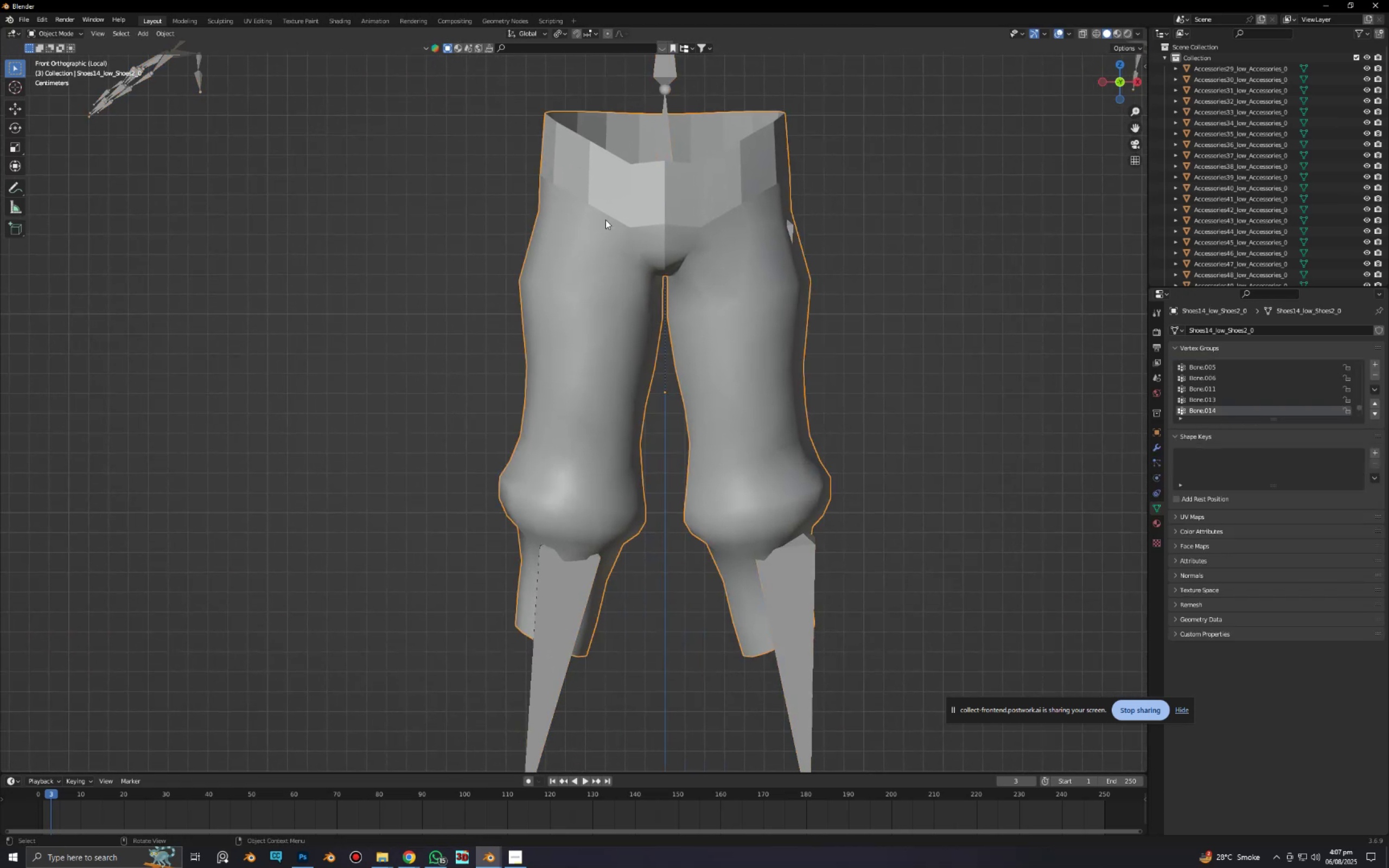 
hold_key(key=ShiftLeft, duration=0.44)
left_click([662, 96])
 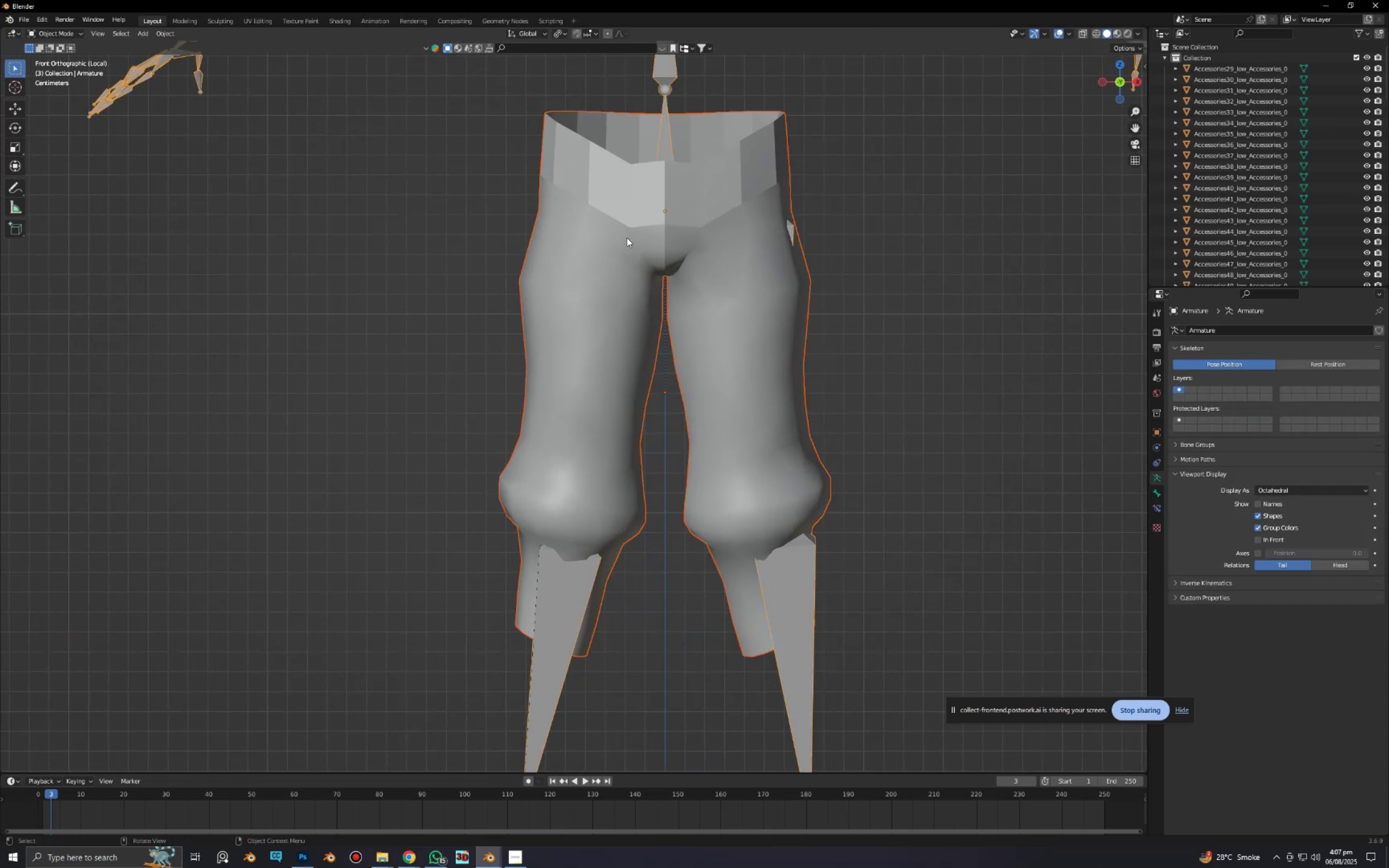 
scroll: coordinate [627, 238], scroll_direction: down, amount: 5.0
 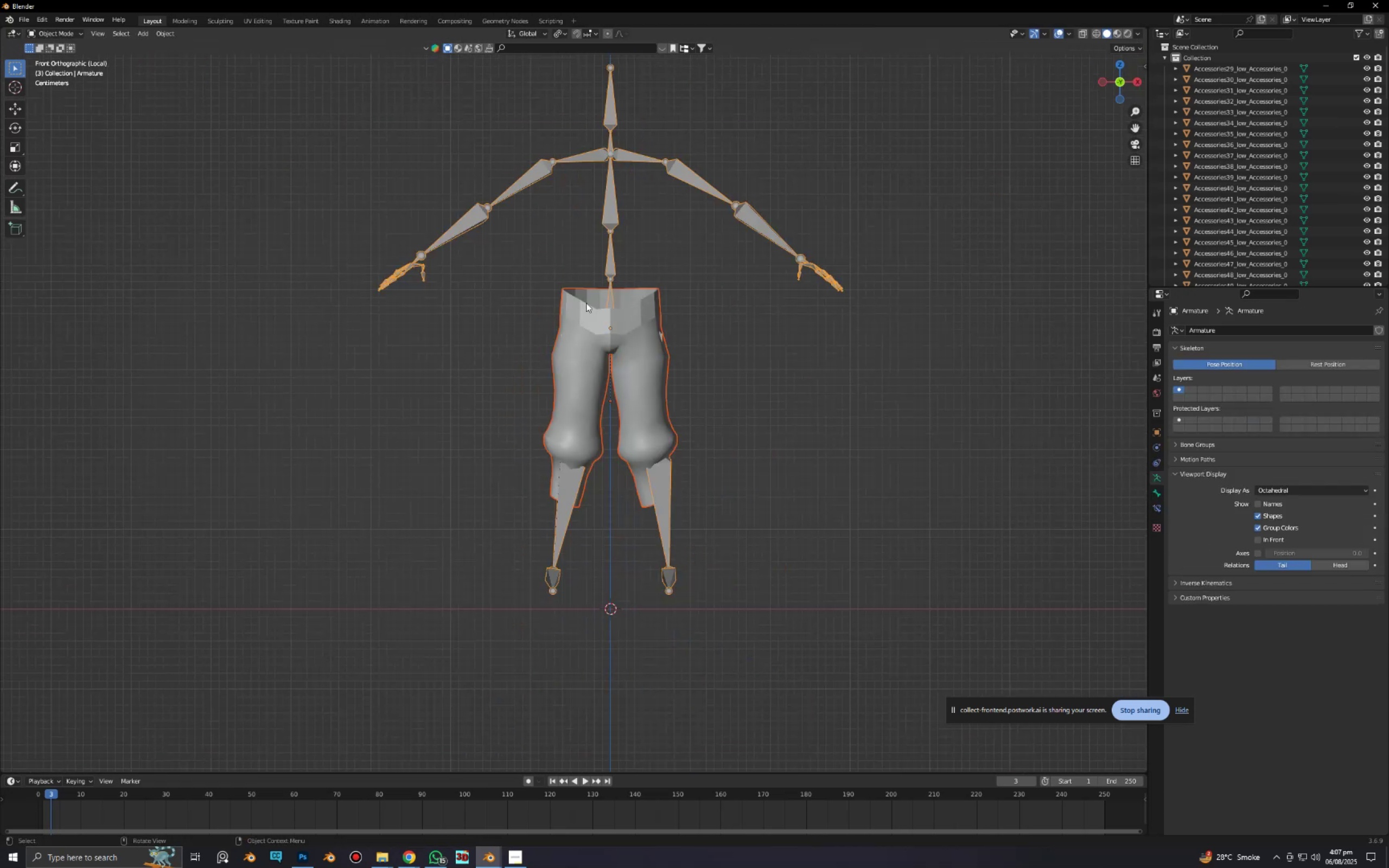 
key(Shift+ShiftLeft)
 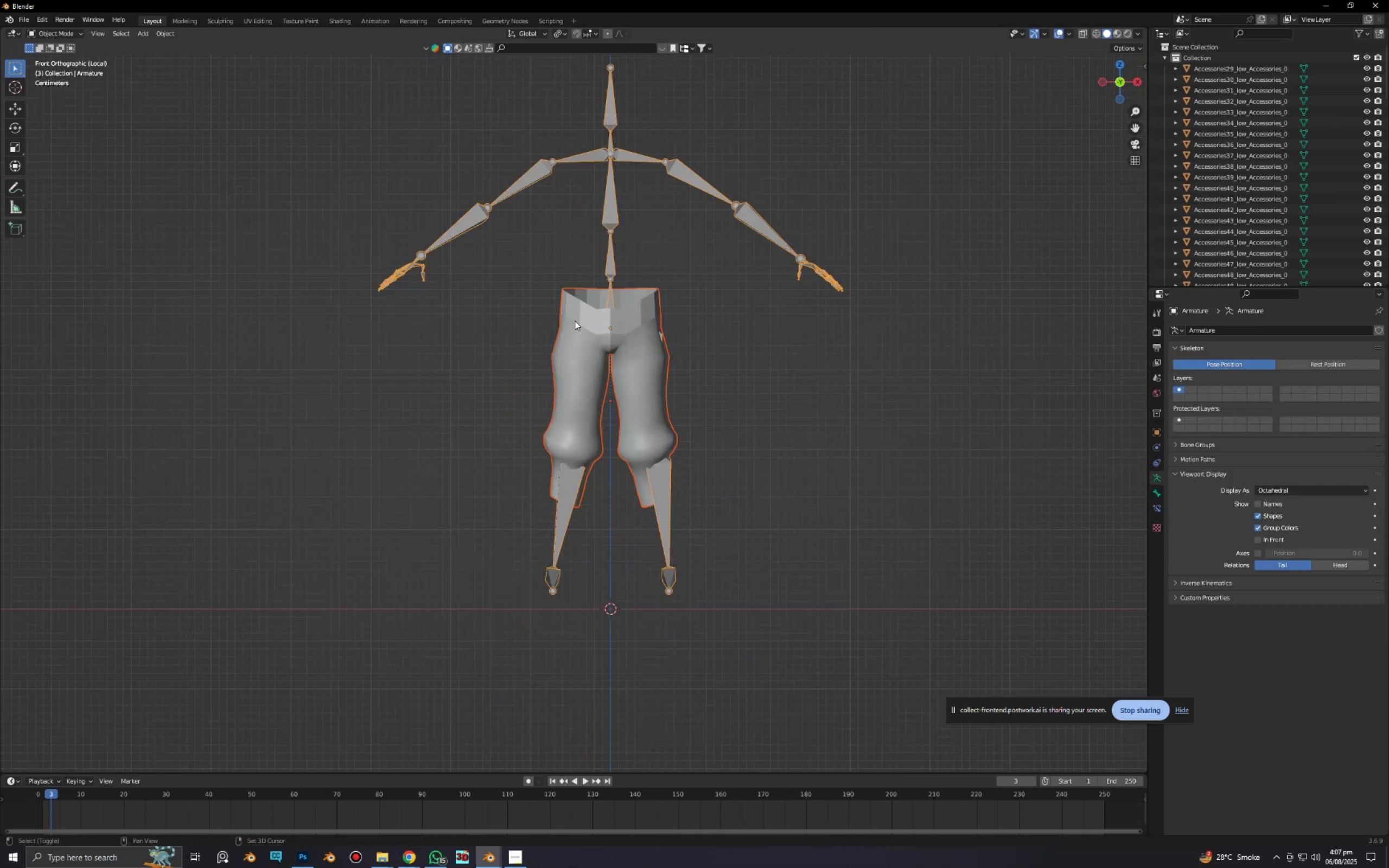 
left_click([575, 321])
 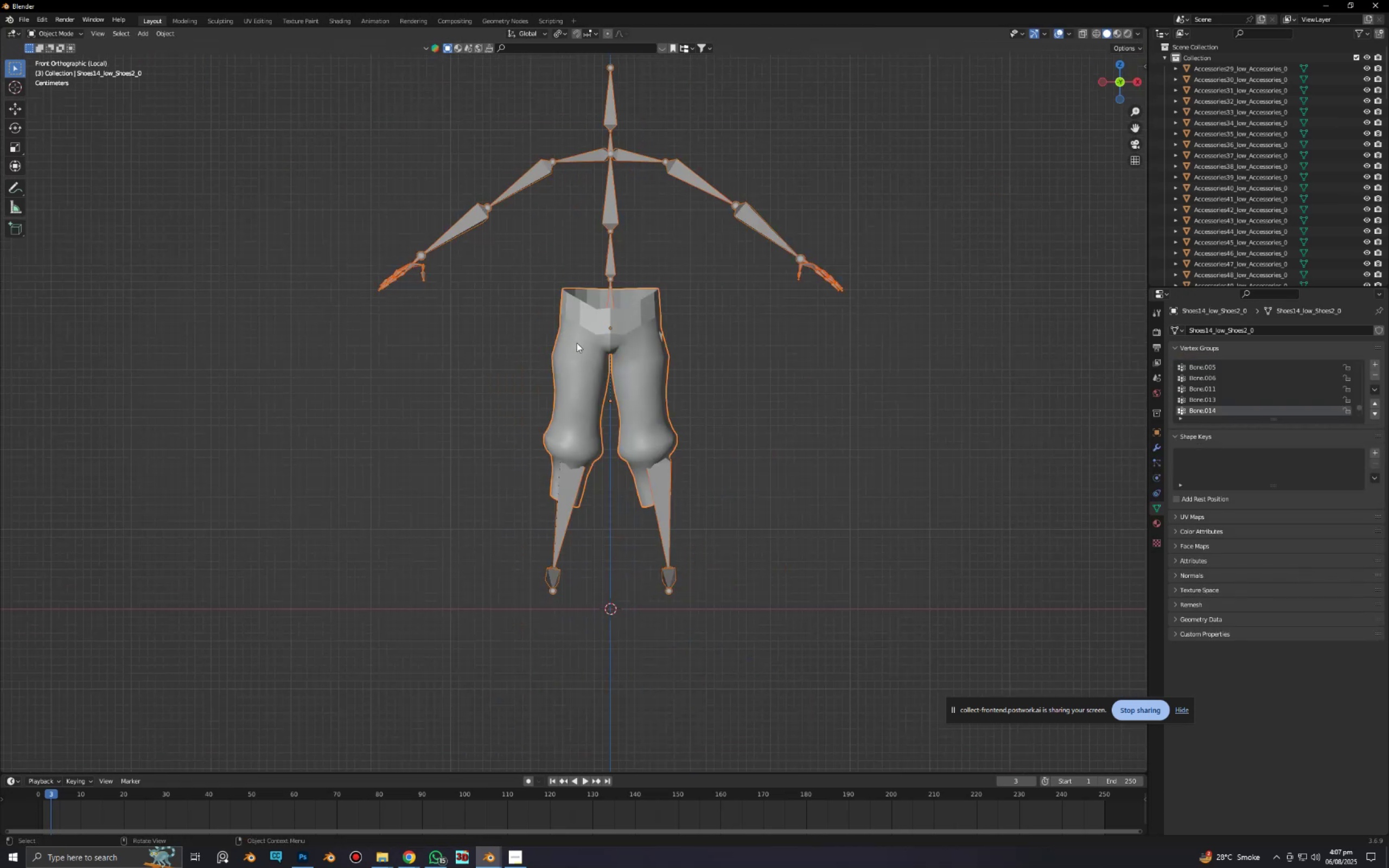 
scroll: coordinate [579, 343], scroll_direction: up, amount: 5.0
 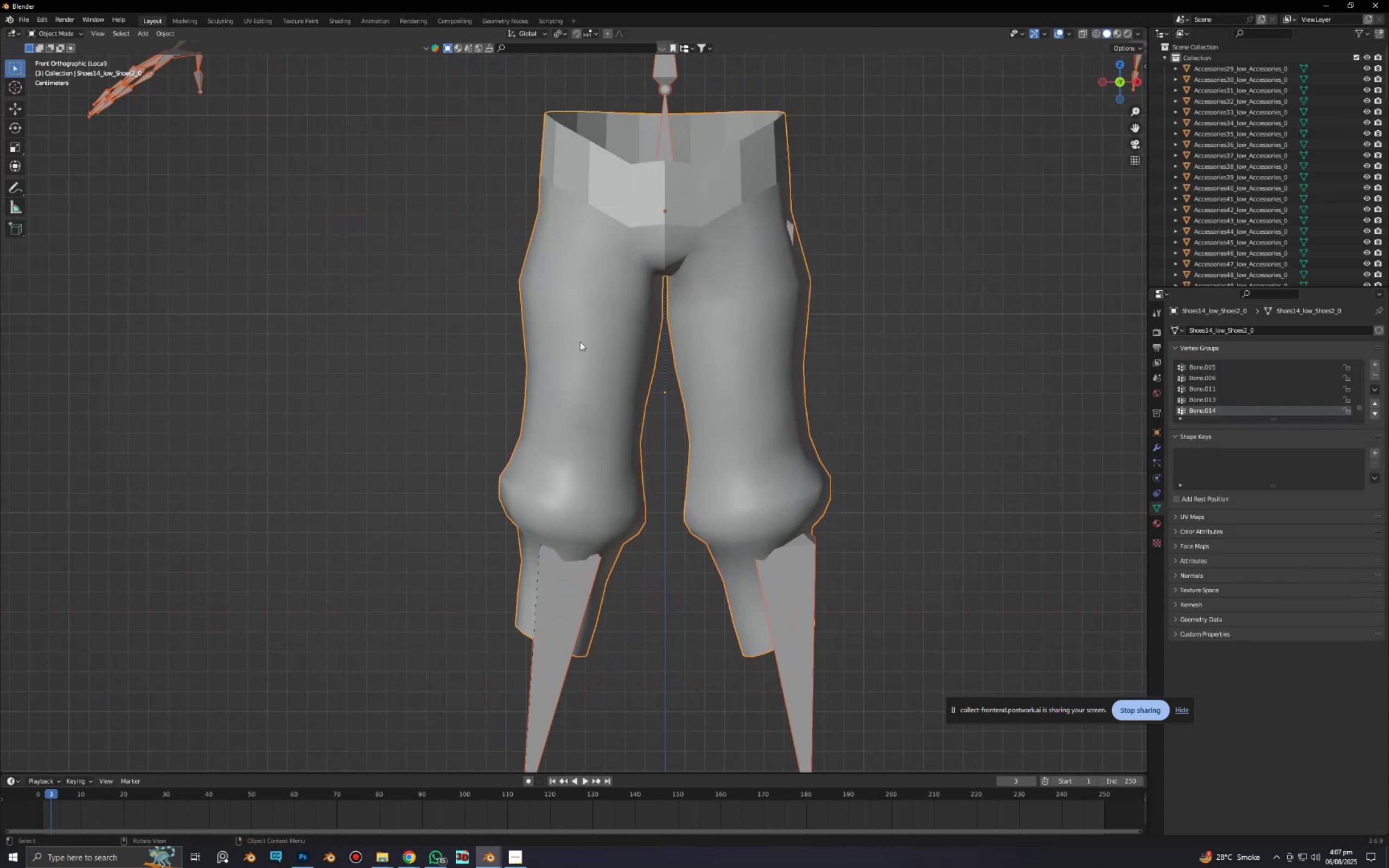 
hold_key(key=ShiftLeft, duration=0.56)
 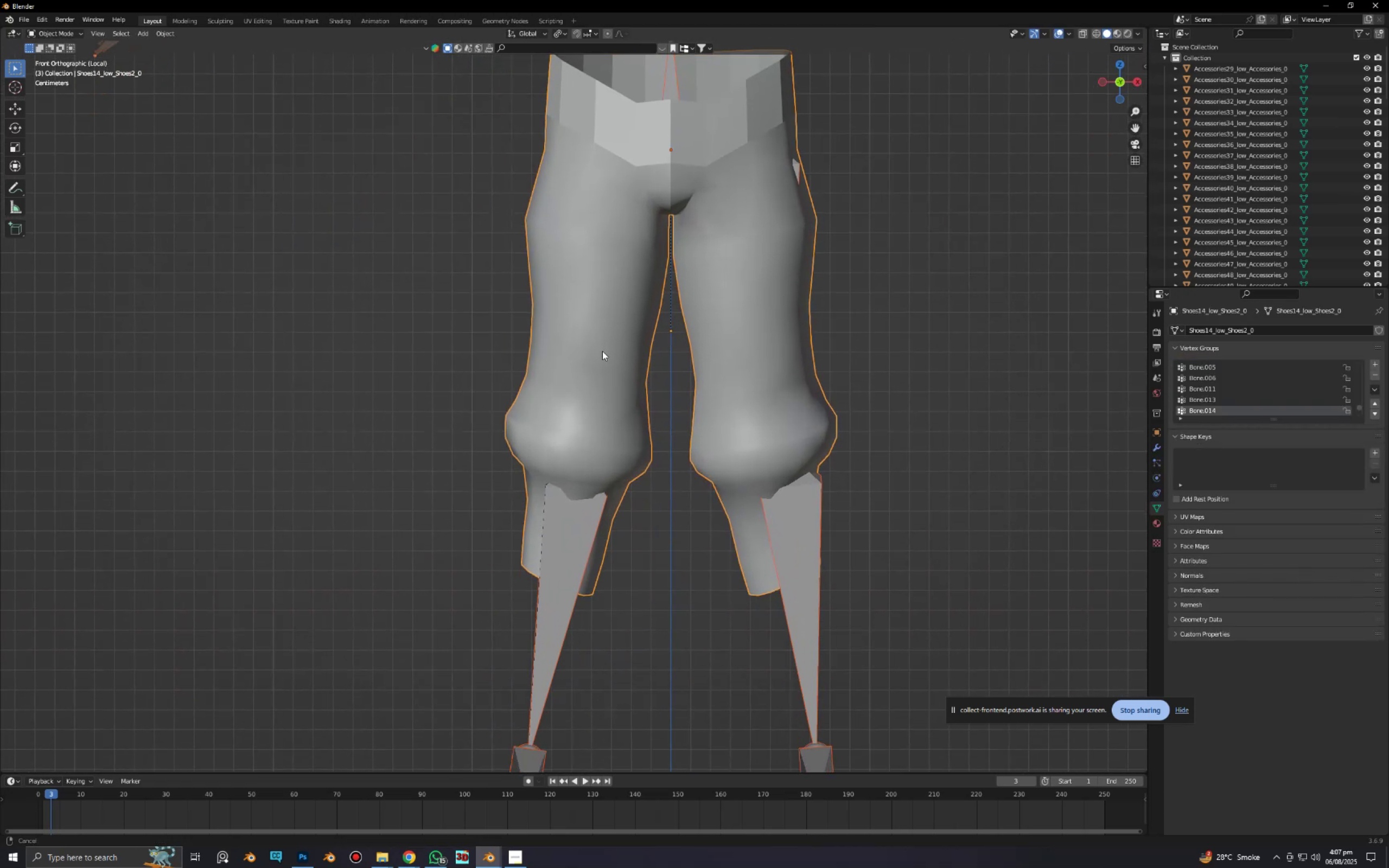 
key(Control+Tab)
 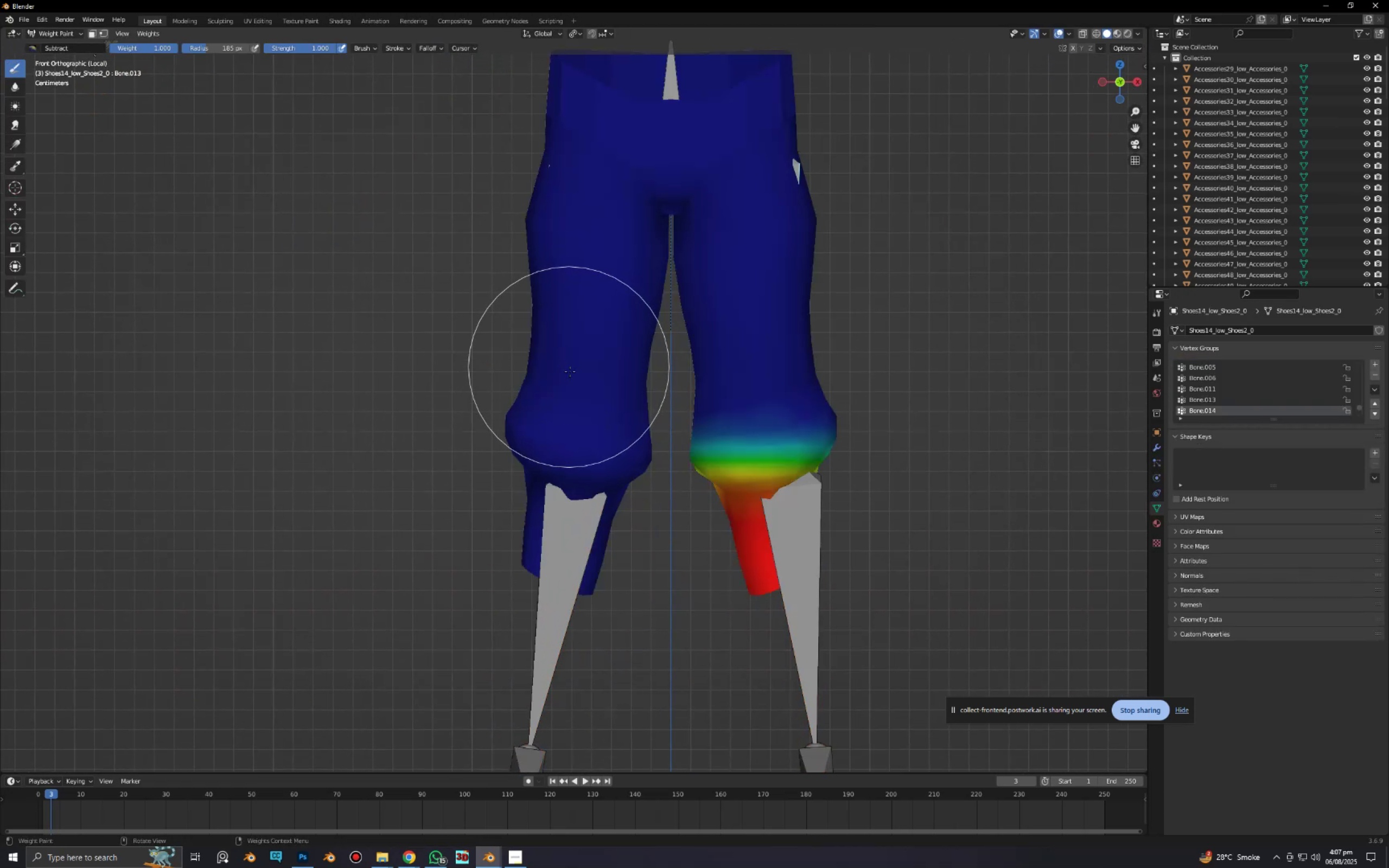 
scroll: coordinate [605, 486], scroll_direction: up, amount: 2.0
 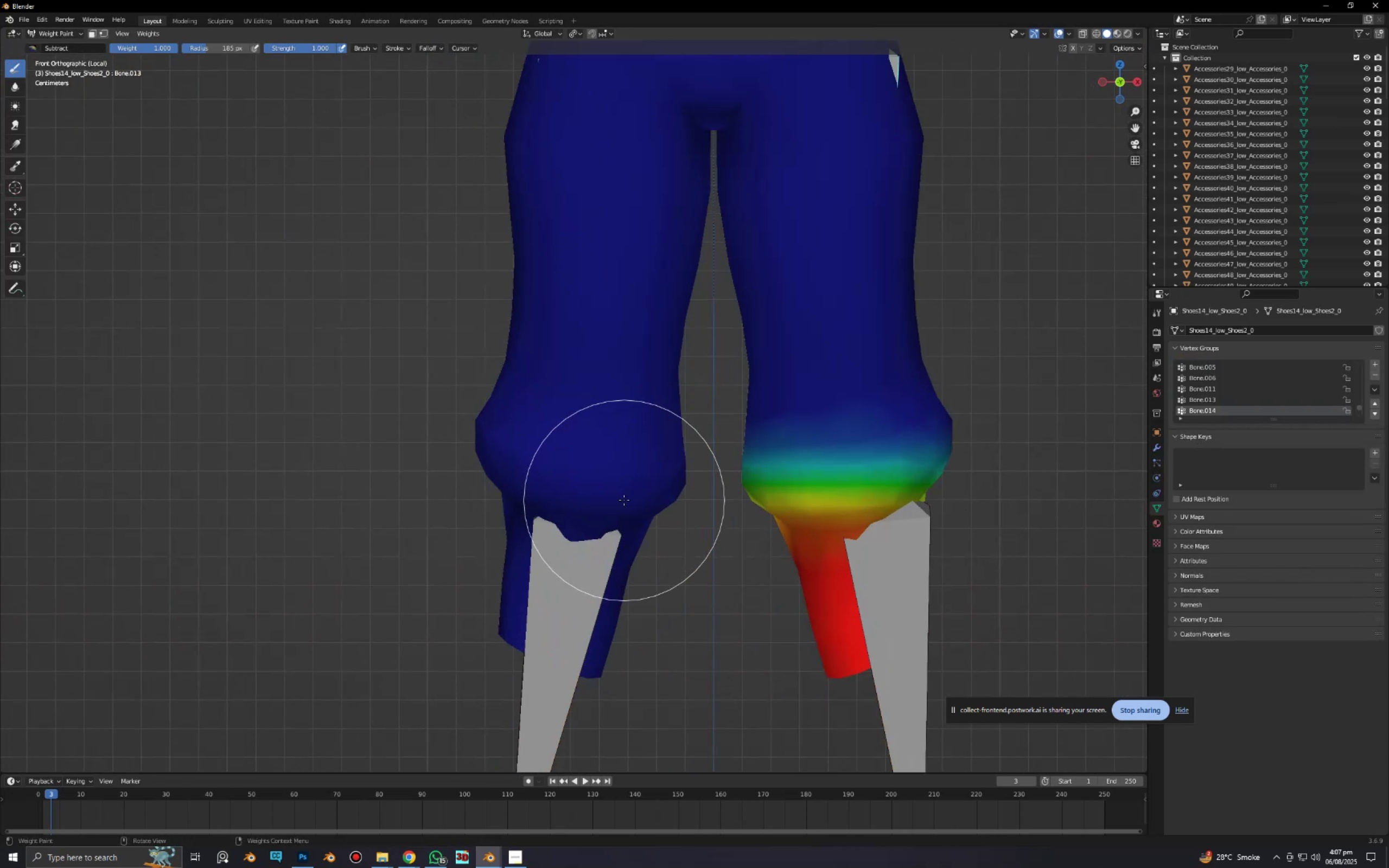 
hold_key(key=ShiftLeft, duration=0.34)
 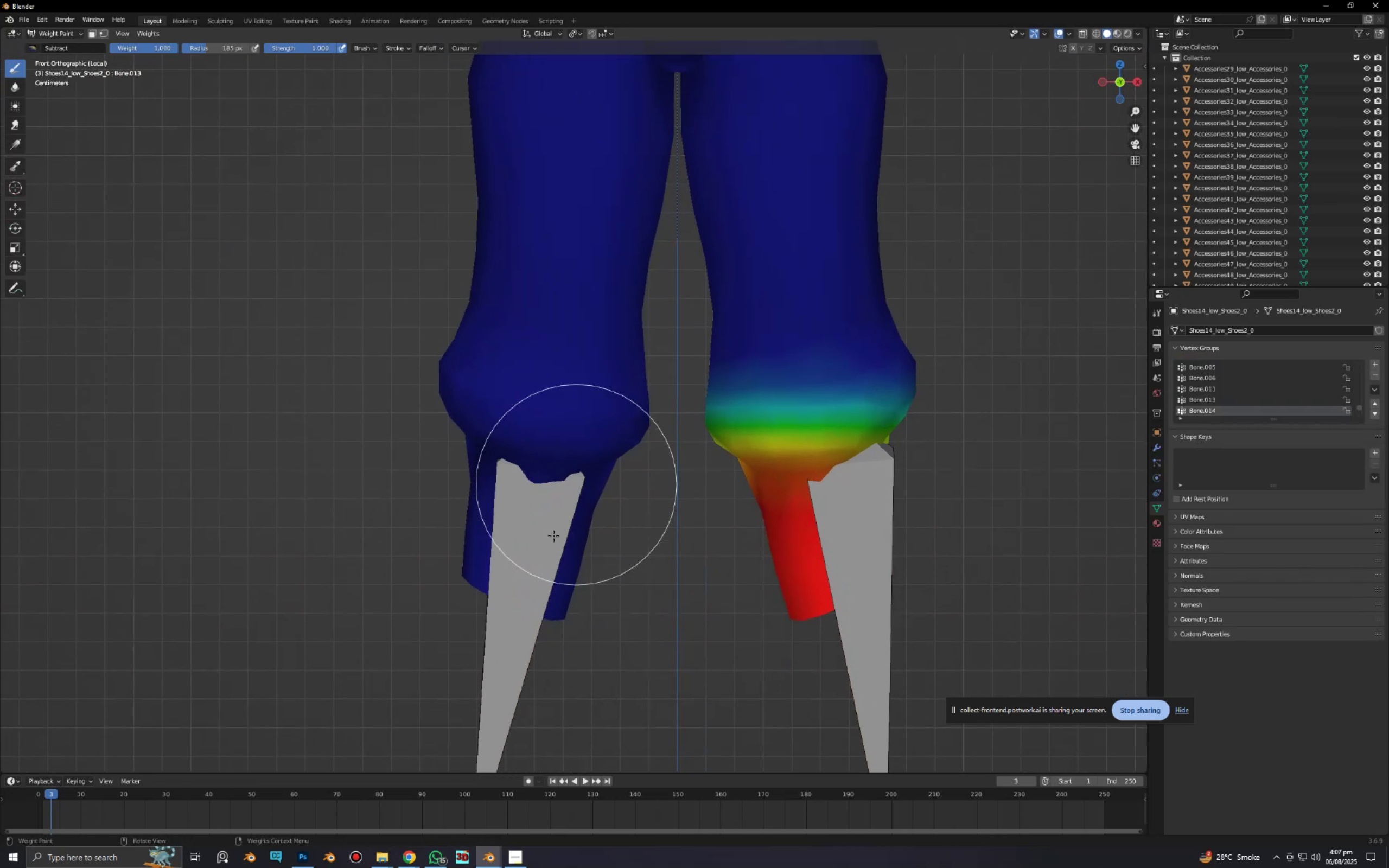 
key(Control+ControlLeft)
 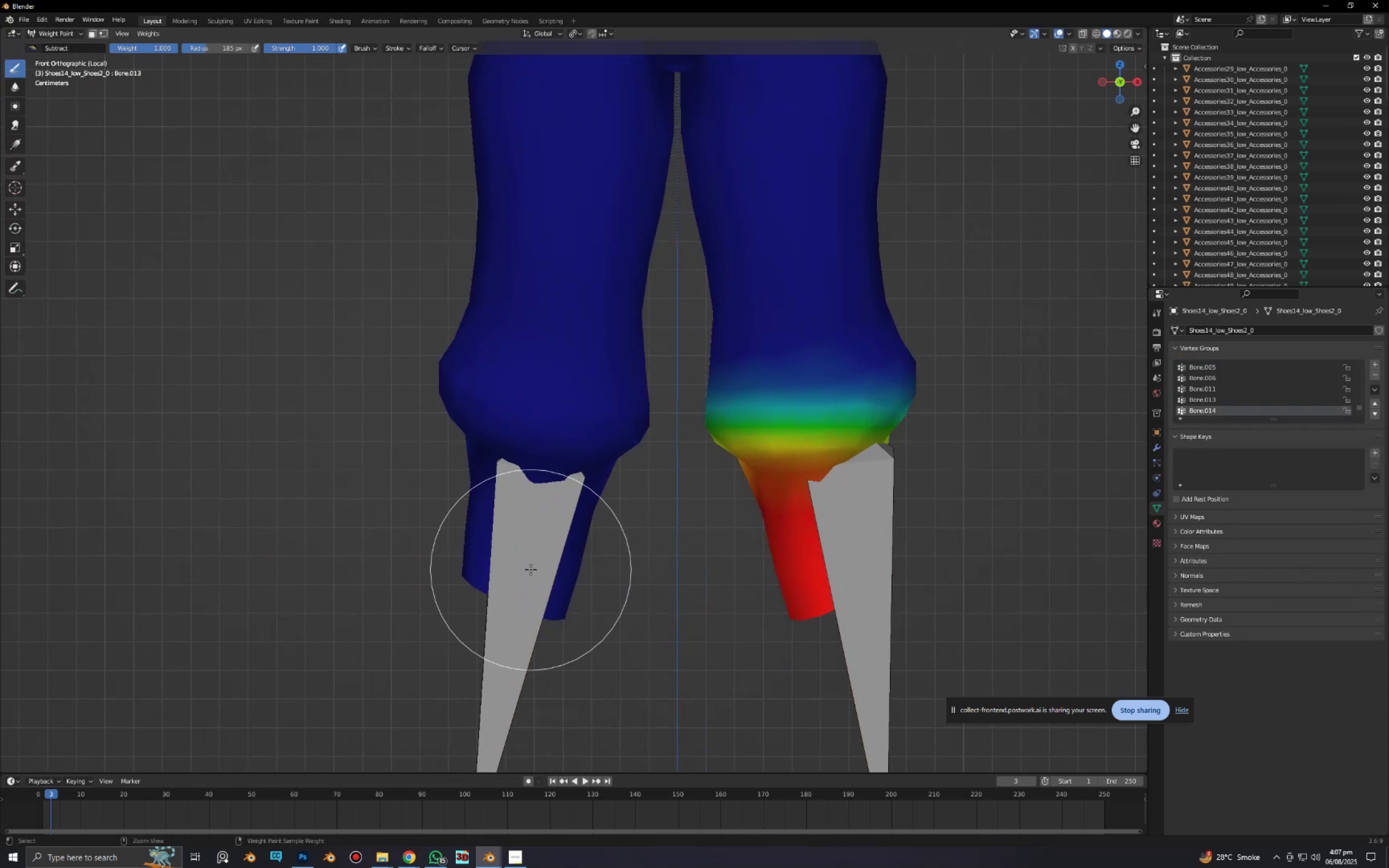 
left_click([531, 570])
 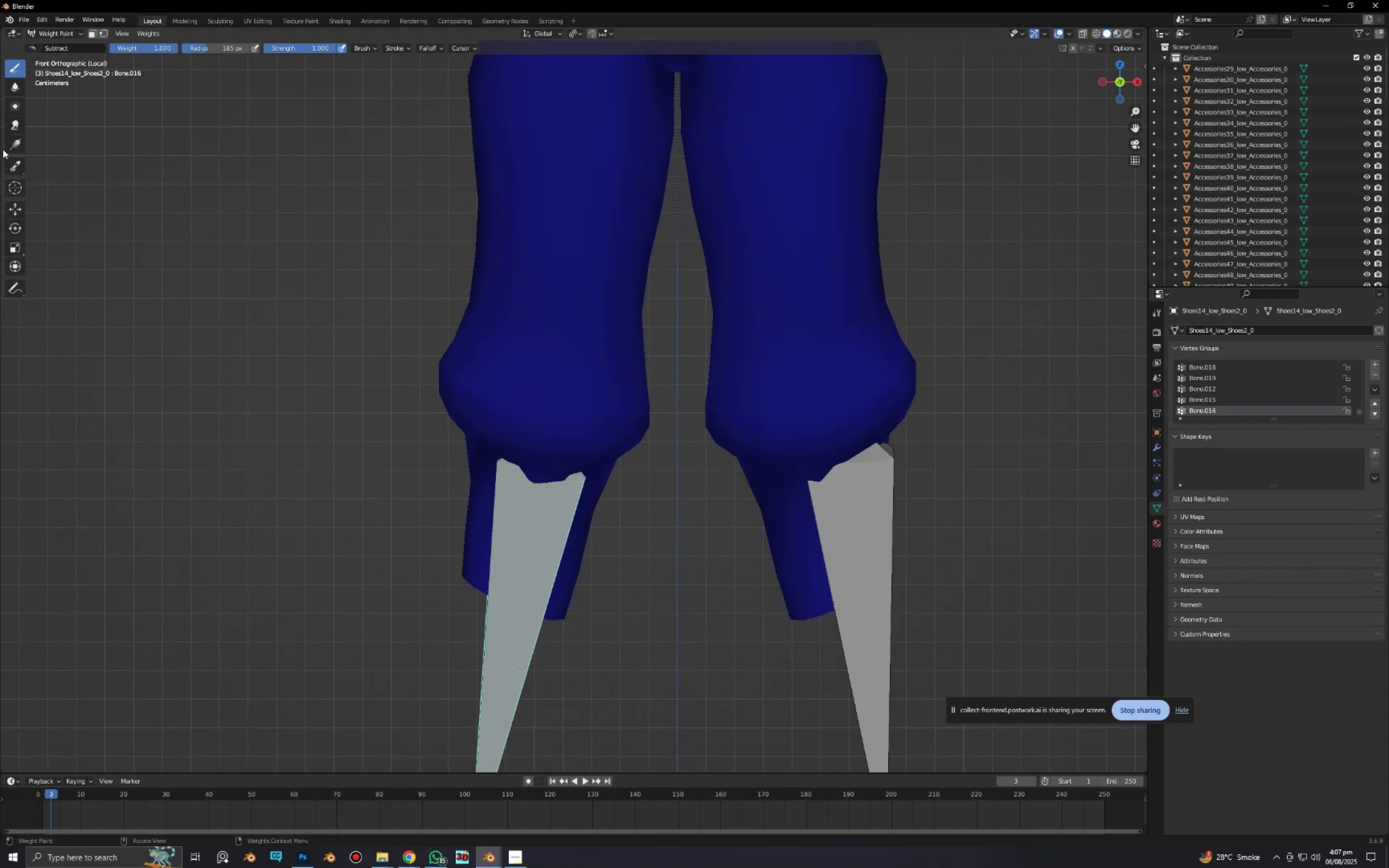 
left_click([14, 137])
 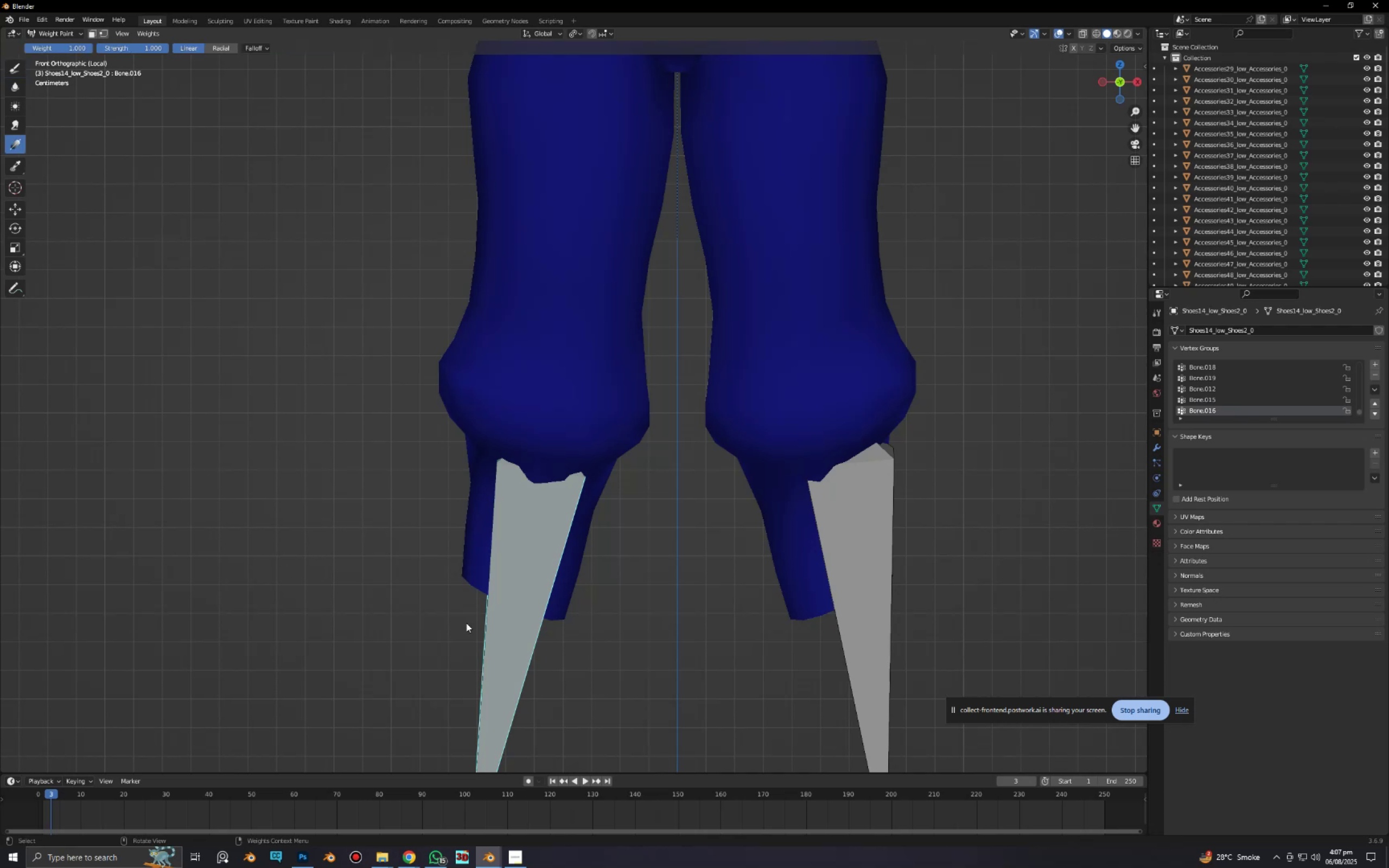 
left_click_drag(start_coordinate=[495, 618], to_coordinate=[538, 316])
 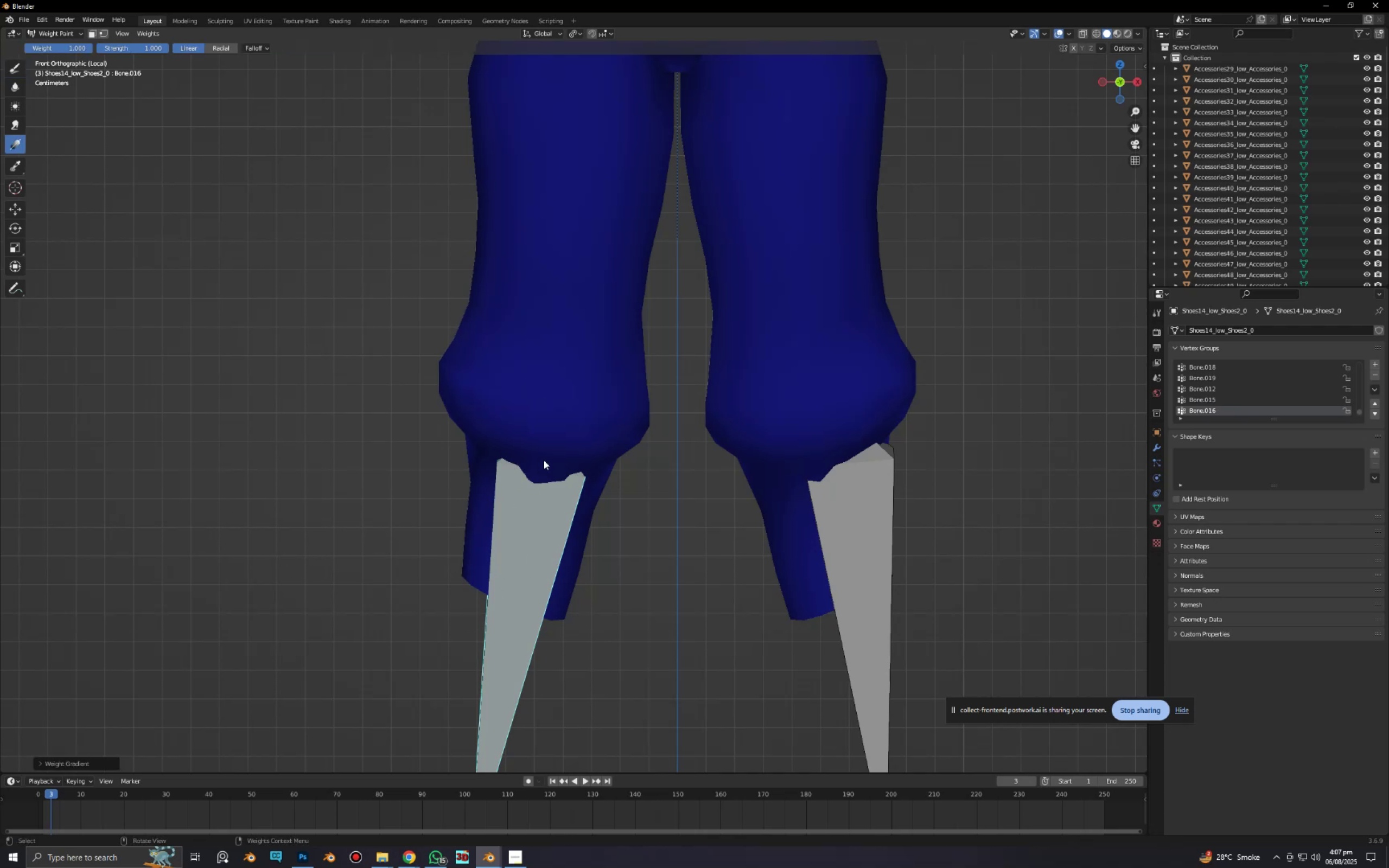 
hold_key(key=ControlLeft, duration=0.32)
 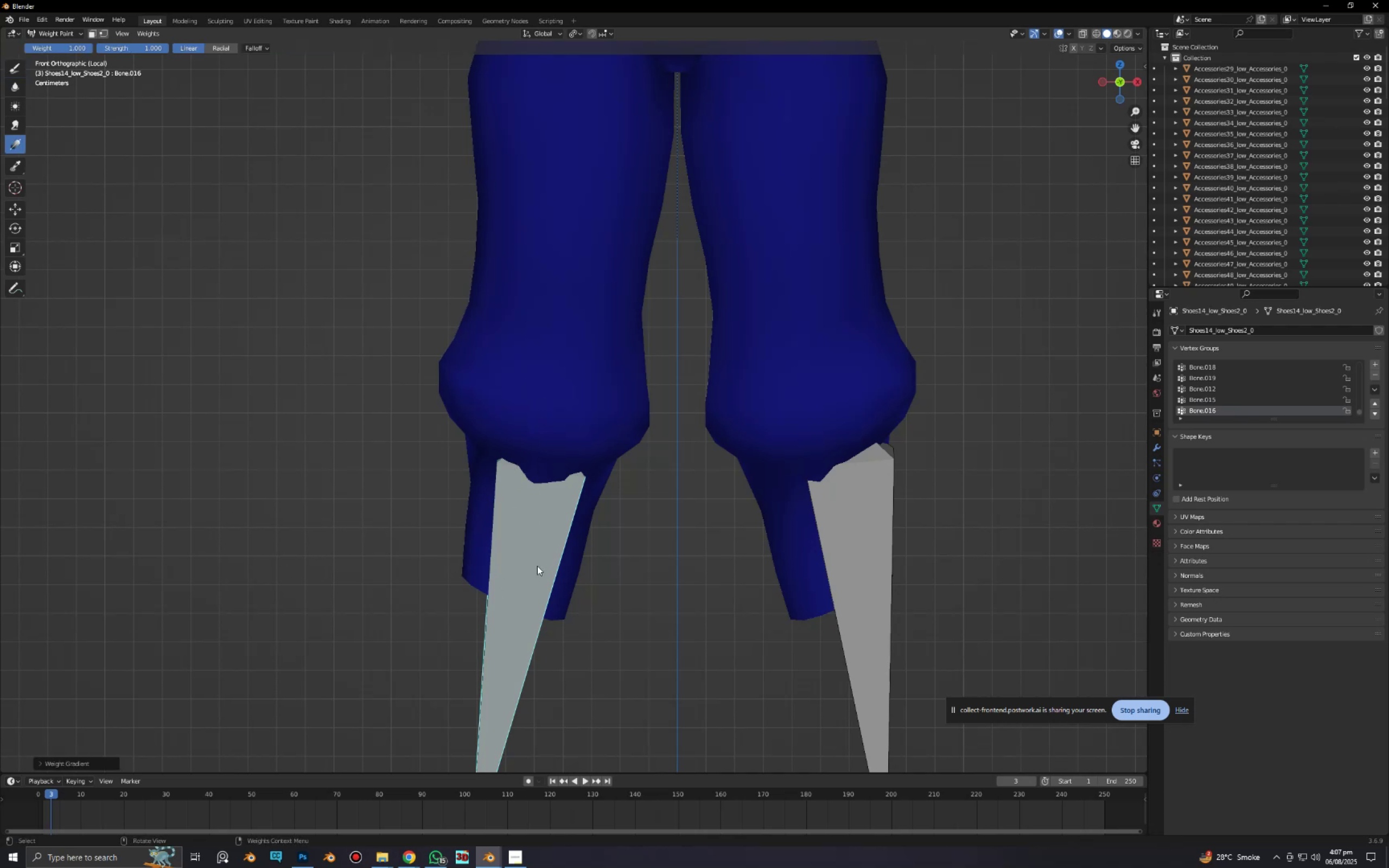 
left_click_drag(start_coordinate=[537, 566], to_coordinate=[558, 346])
 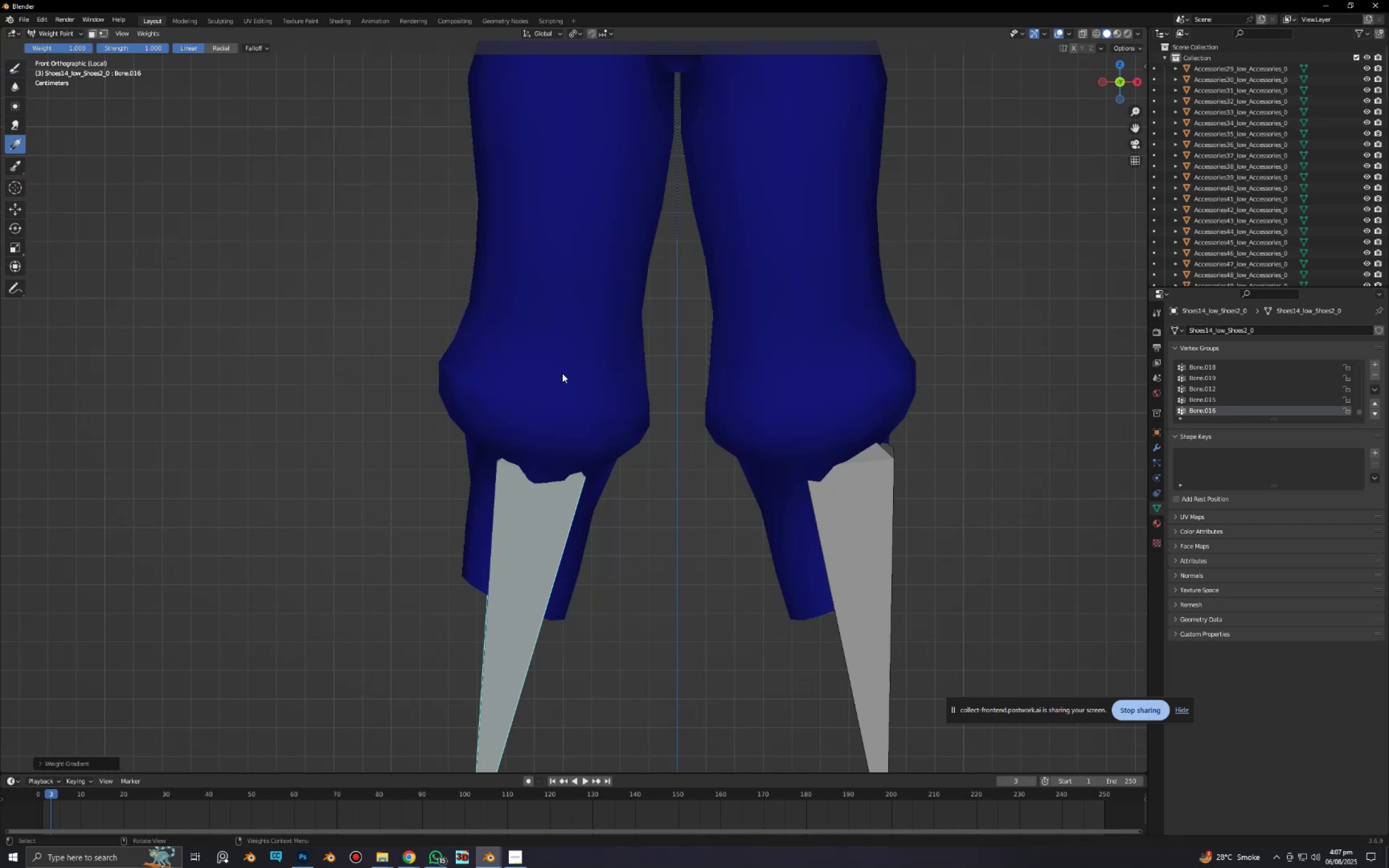 
key(Control+Tab)
 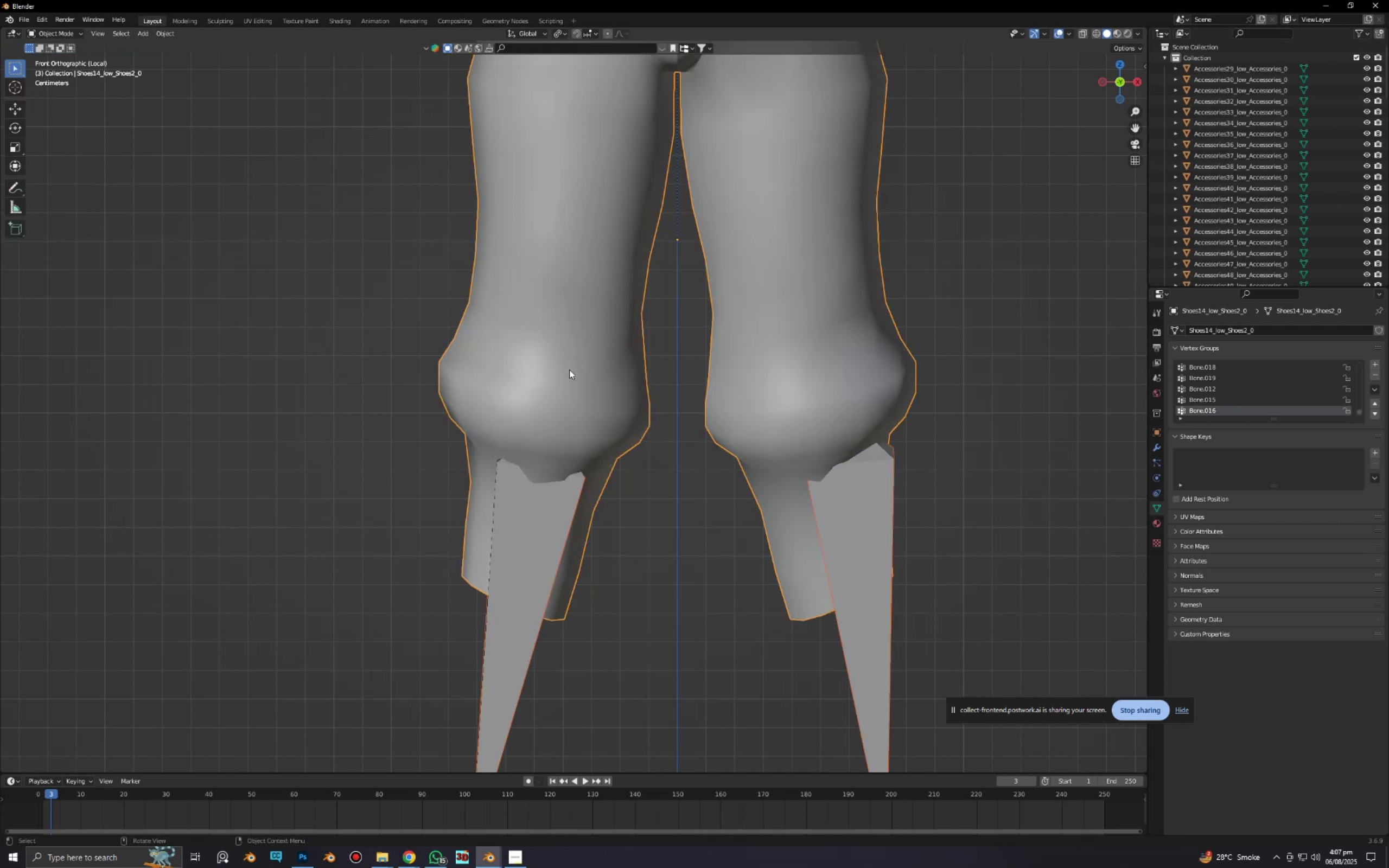 
left_click([569, 369])
 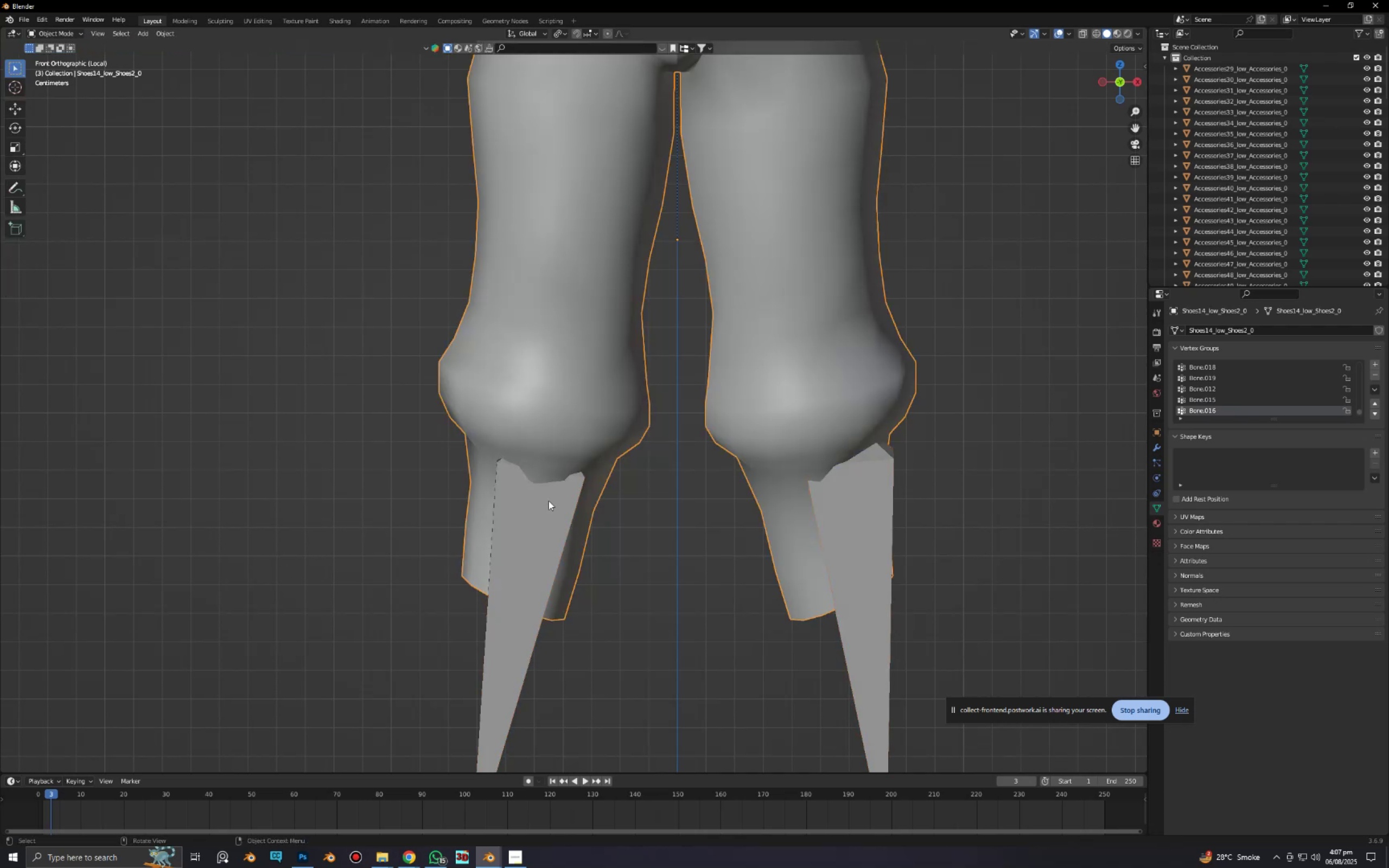 
hold_key(key=ShiftLeft, duration=0.54)
left_click([485, 695])
 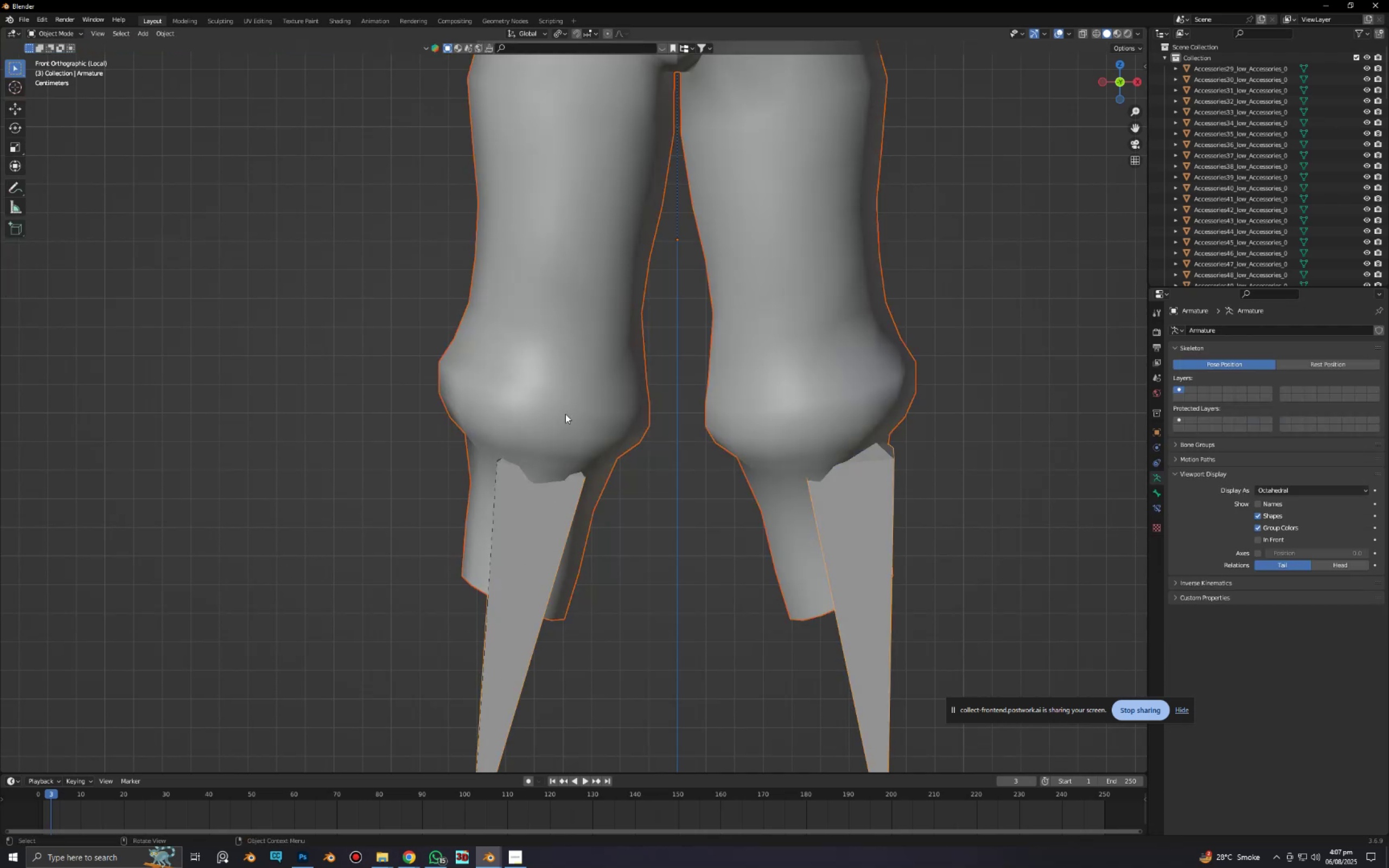 
hold_key(key=ShiftLeft, duration=0.44)
left_click([552, 322])
 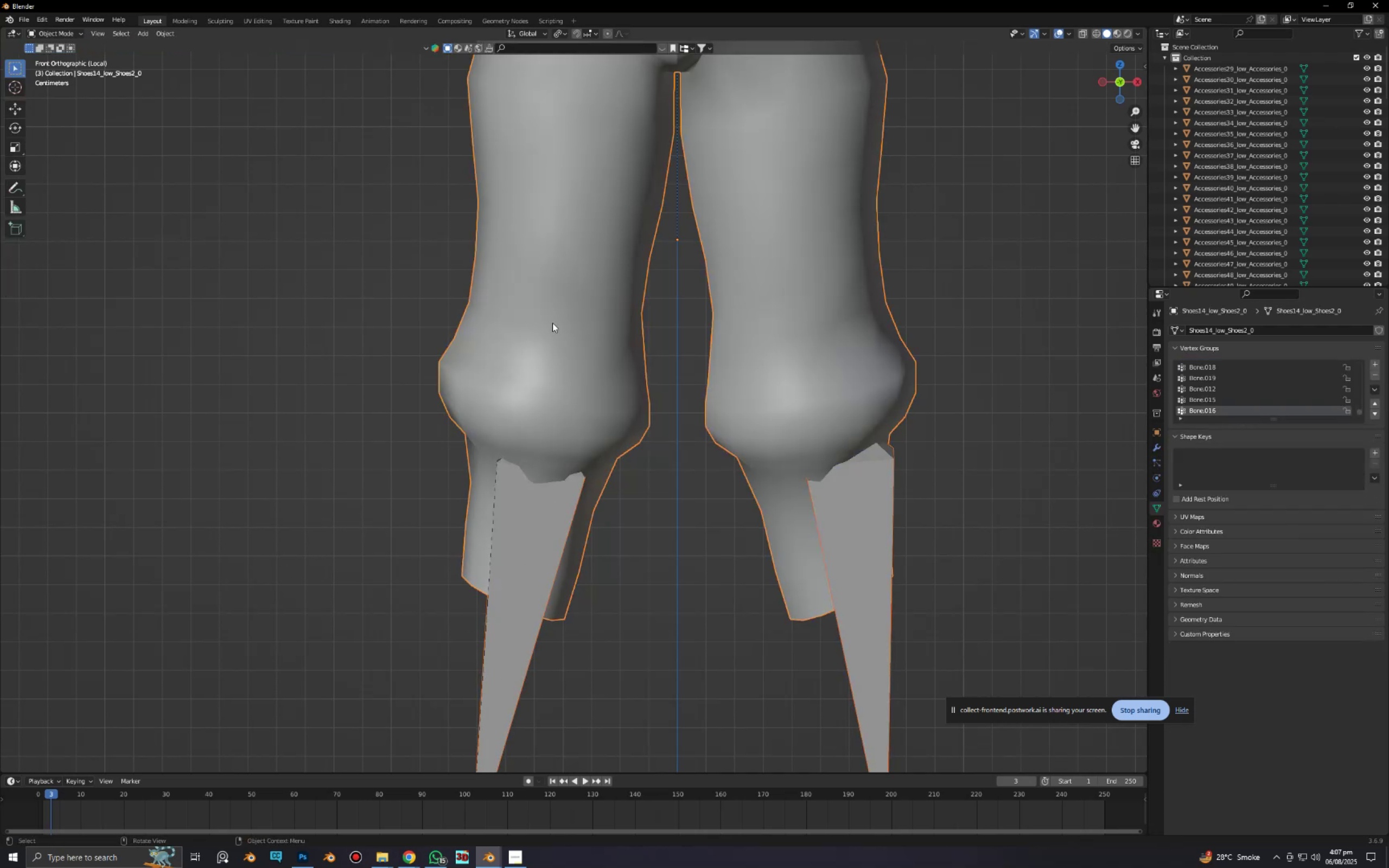 
hold_key(key=ControlLeft, duration=0.62)
 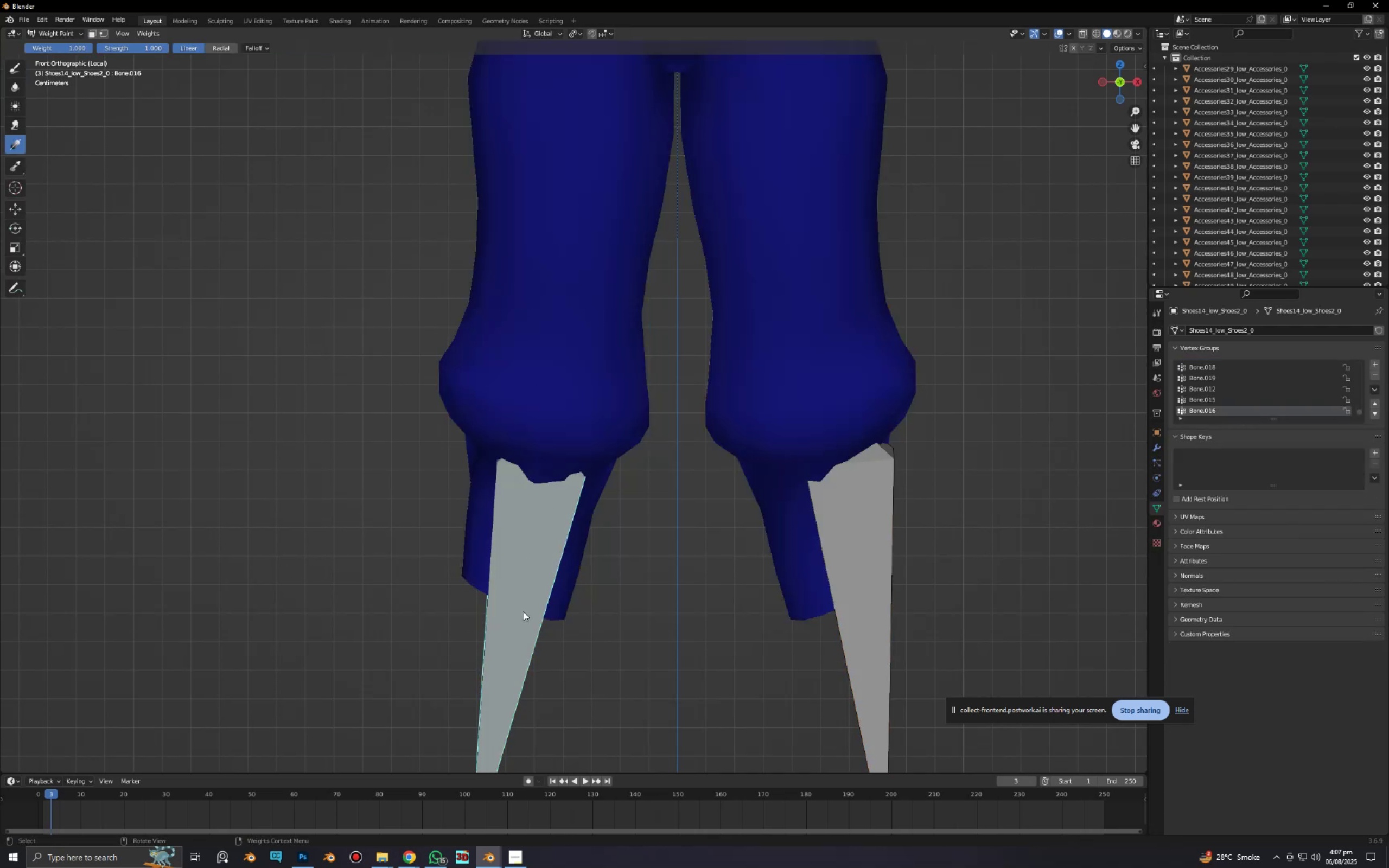 
hold_key(key=Tab, duration=0.39)
 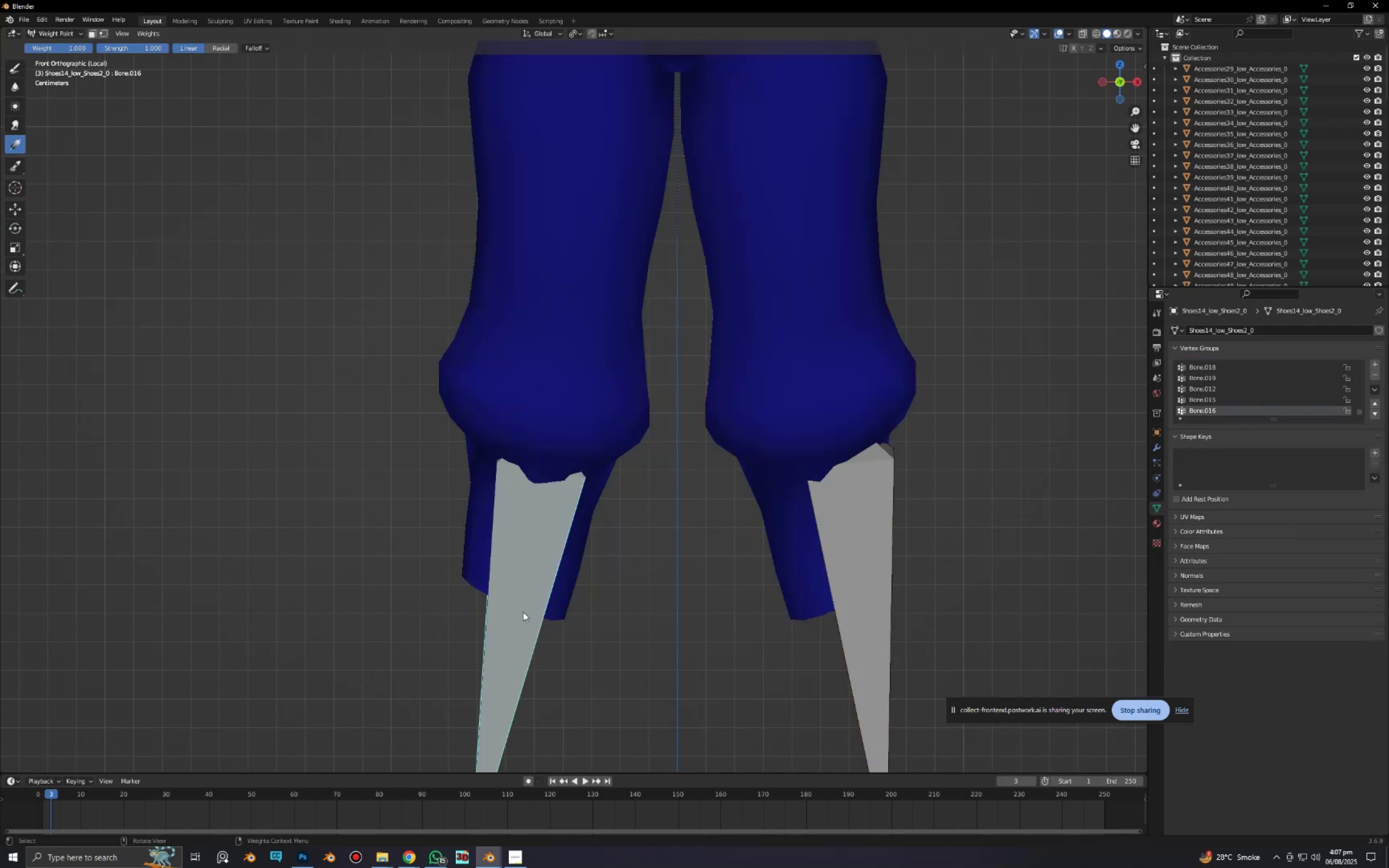 
left_click([523, 612])
 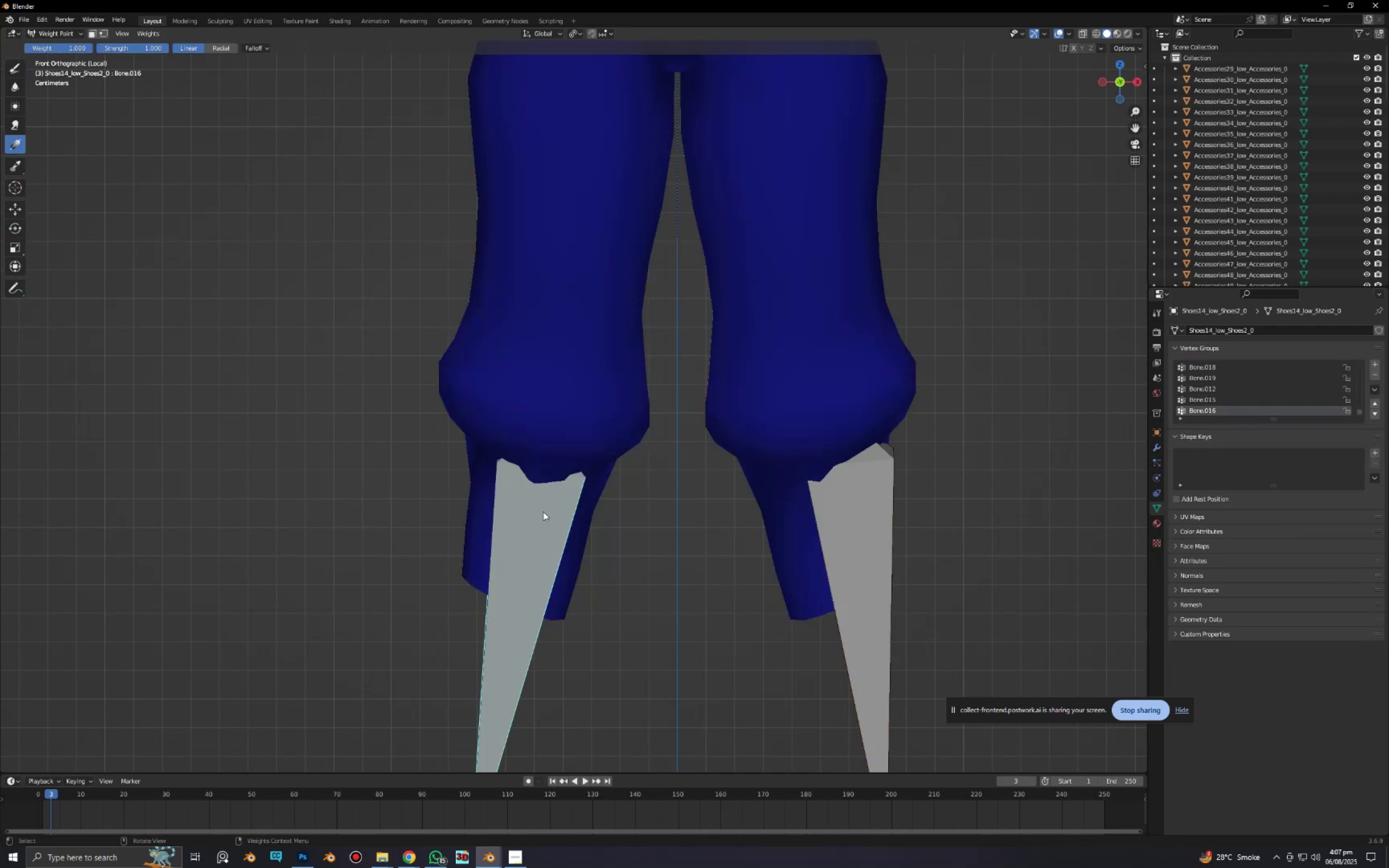 
scroll: coordinate [543, 505], scroll_direction: down, amount: 5.0
 